 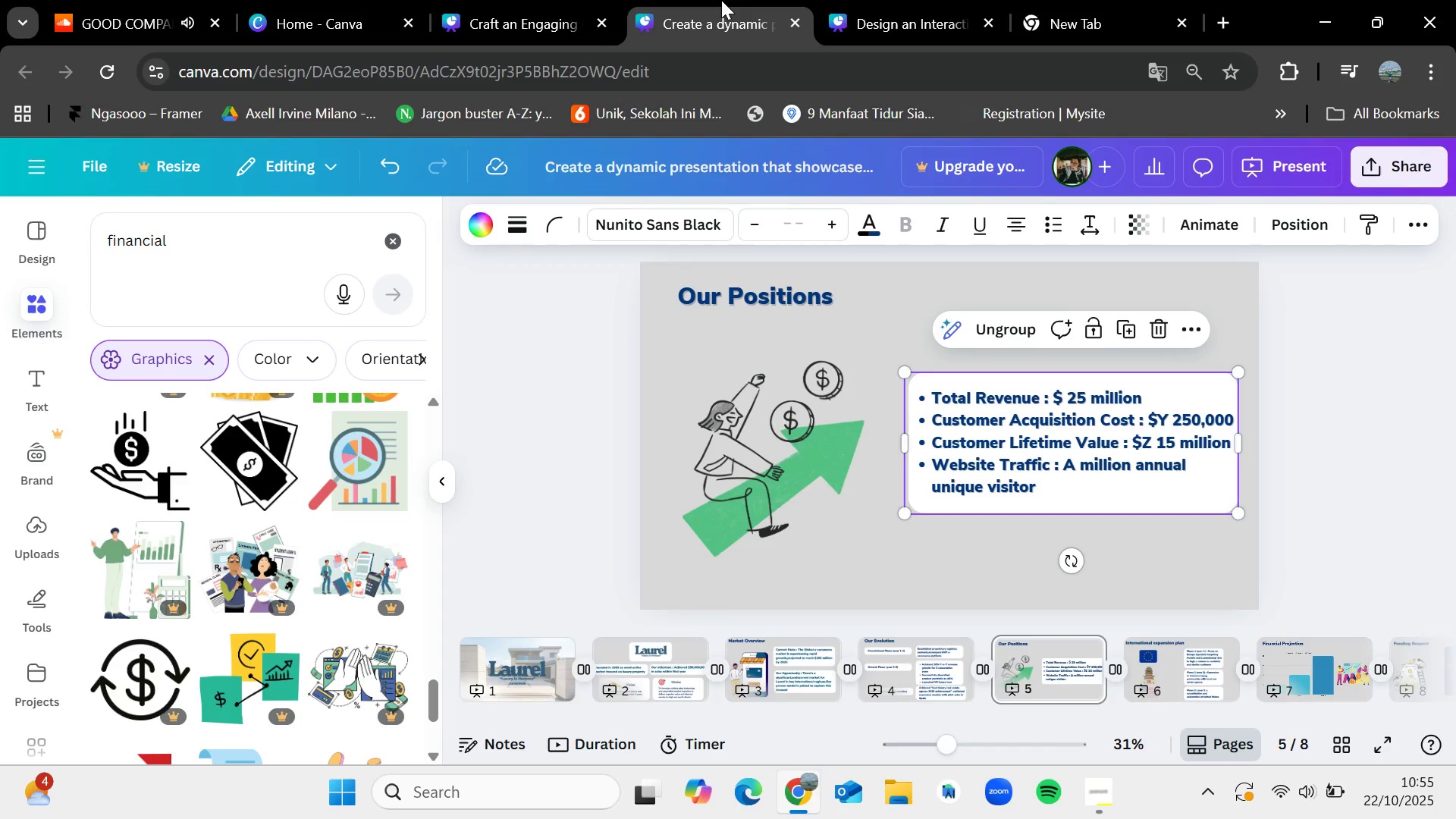 
left_click([728, 290])
 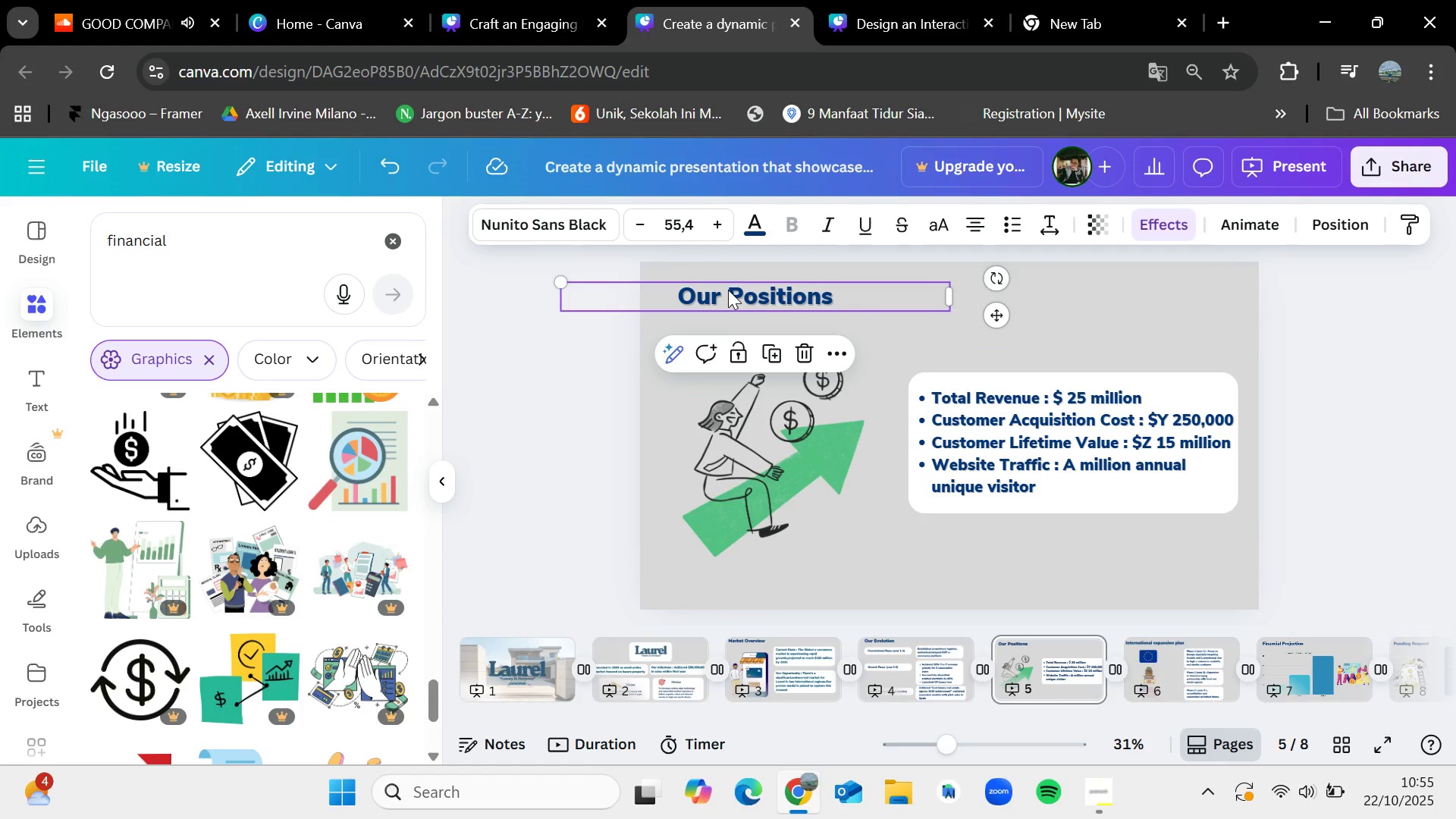 
key(Control+C)
 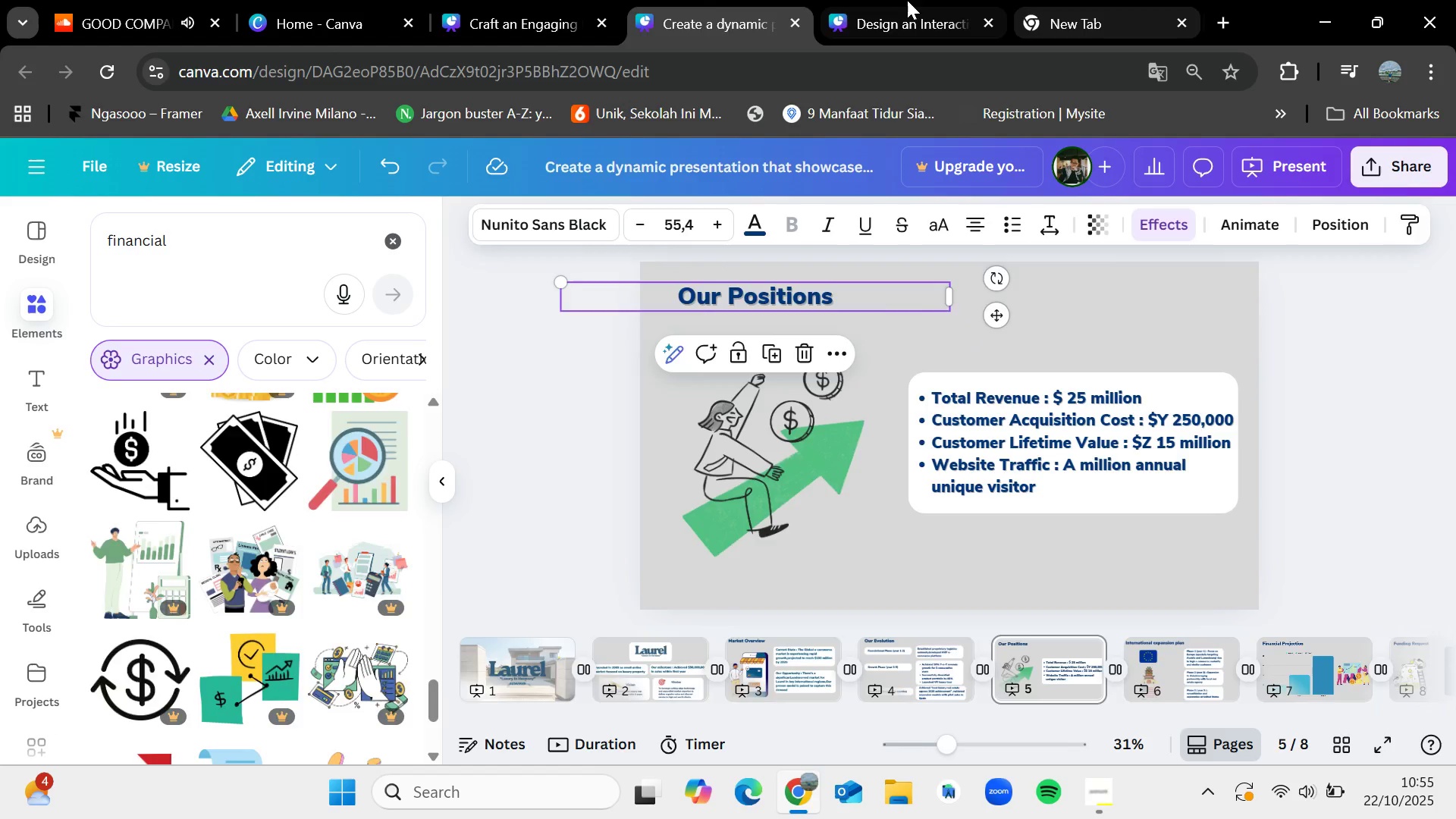 
left_click([906, 0])
 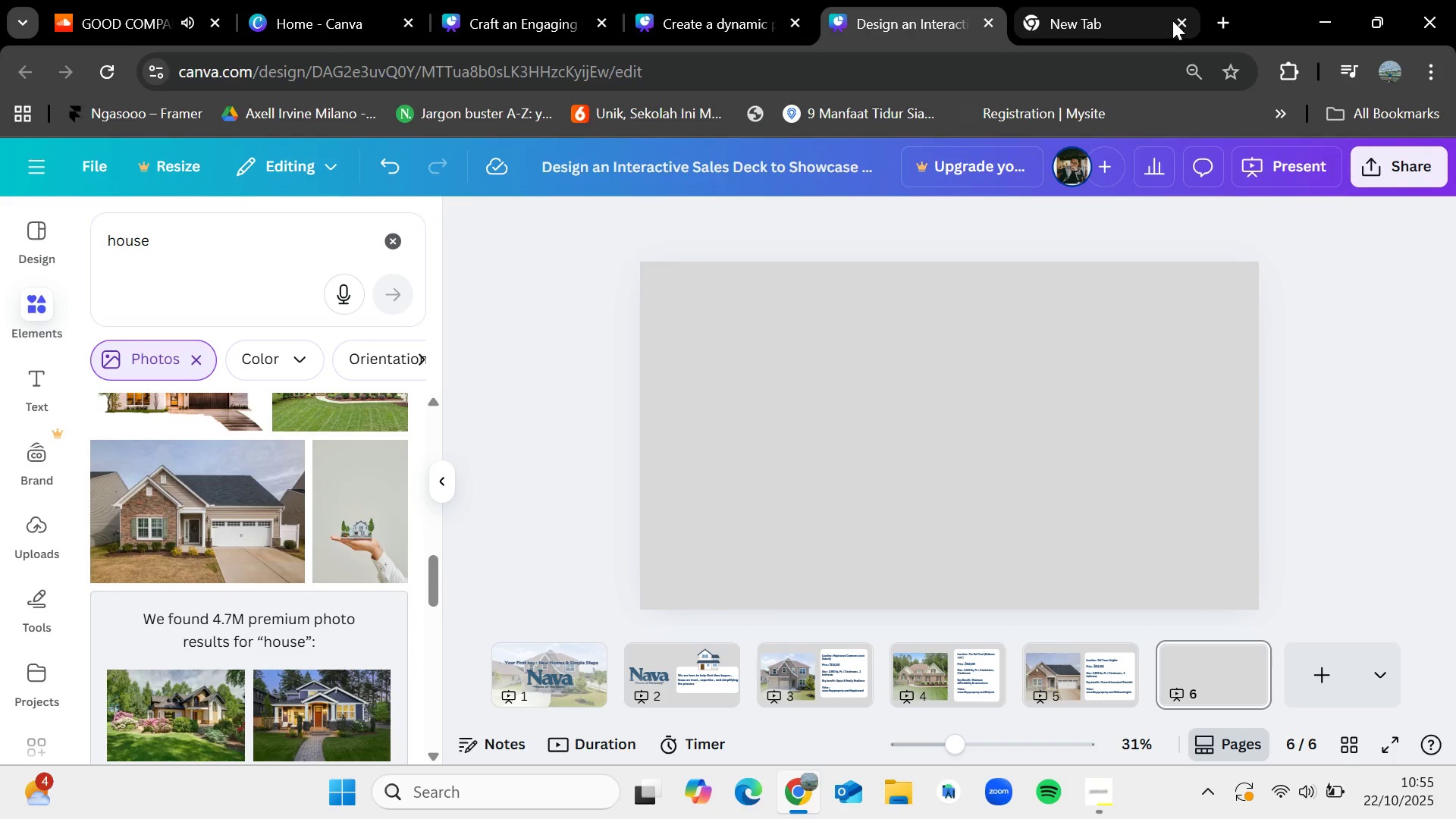 
left_click([1188, 24])
 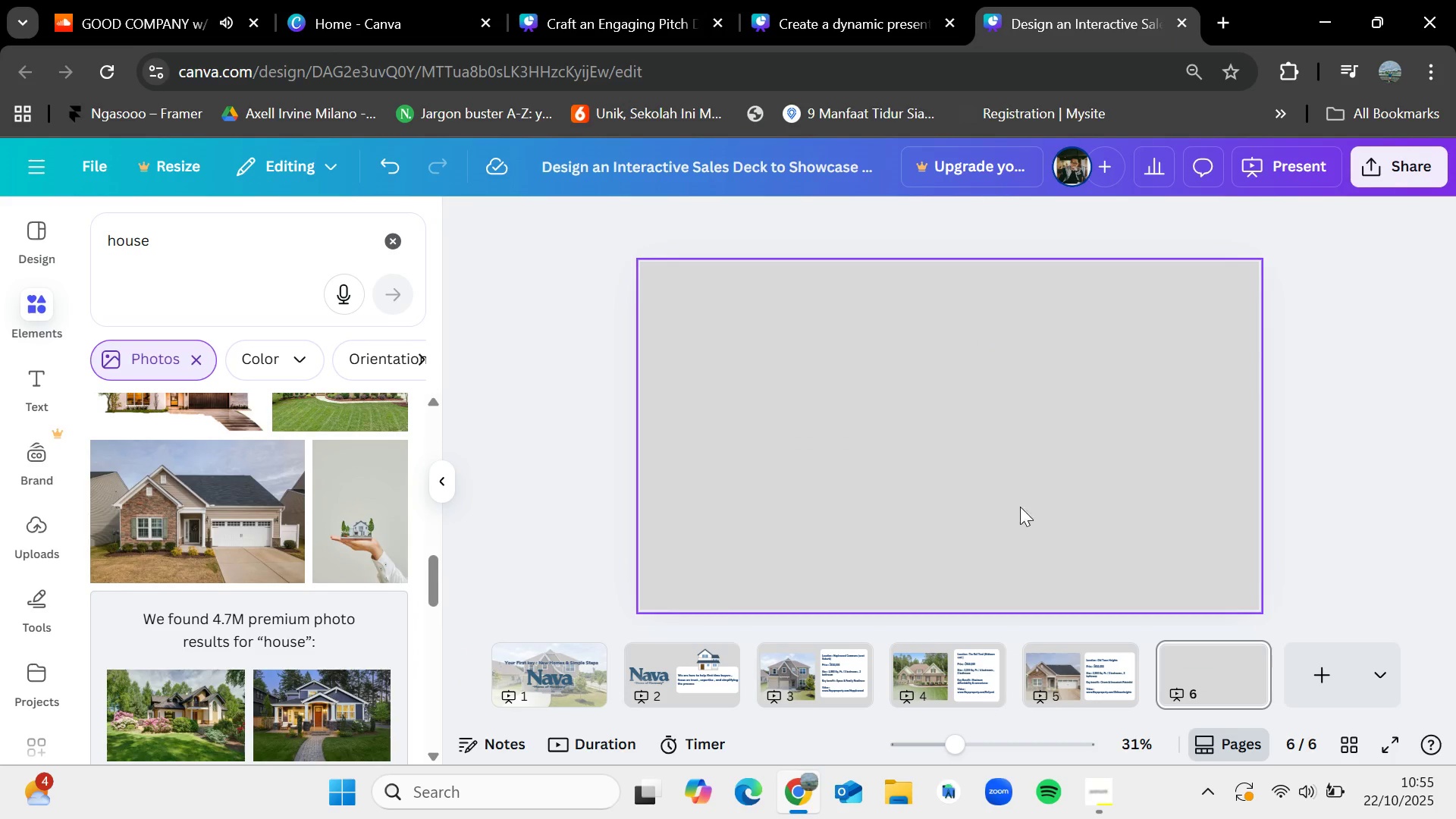 
key(Control+V)
 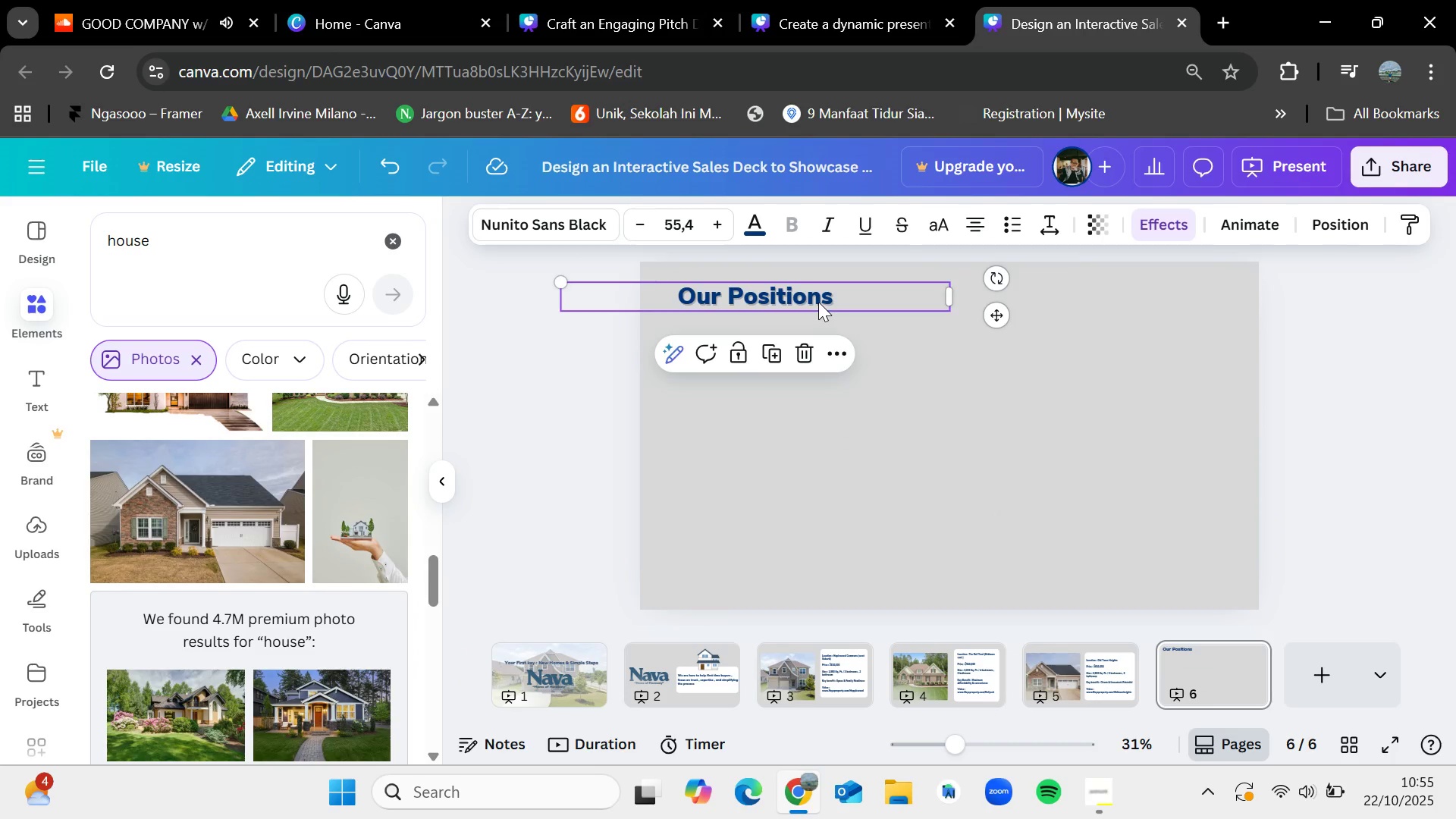 
double_click([818, 302])
 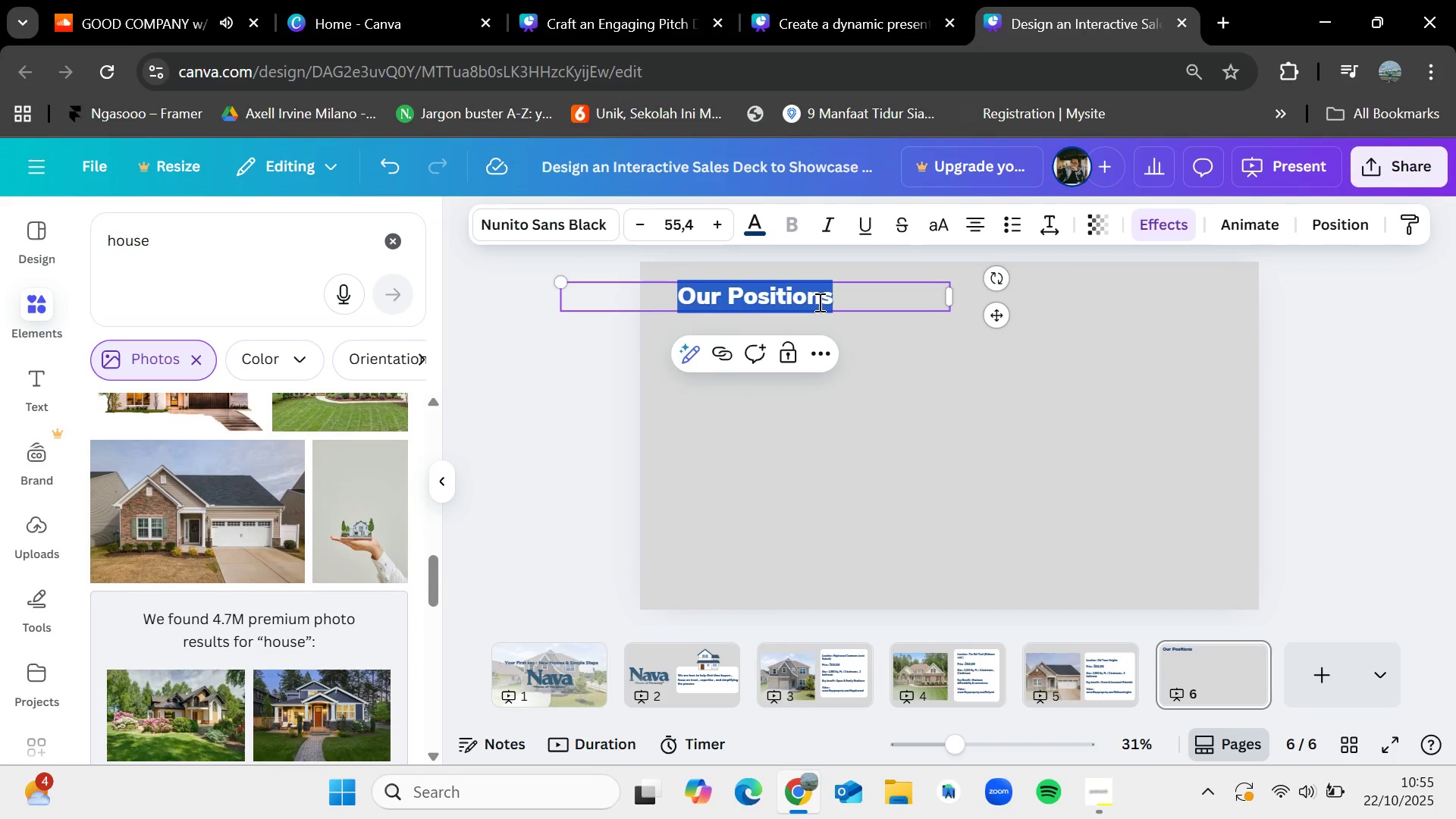 
key(Backspace)
type(Buter)
key(Backspace)
key(Backspace)
key(Backspace)
type(yer's Guide)
 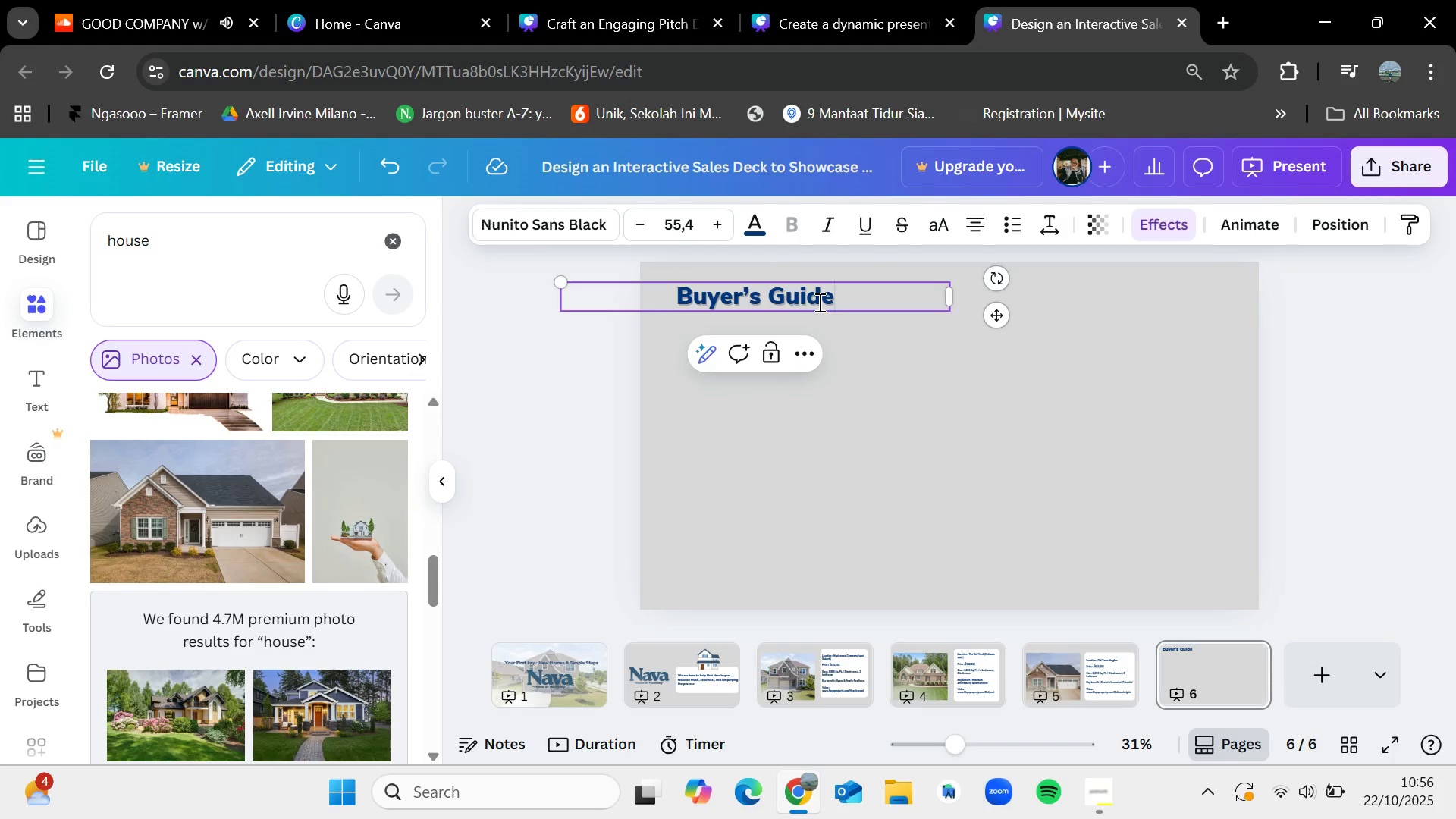 
left_click([928, 408])
 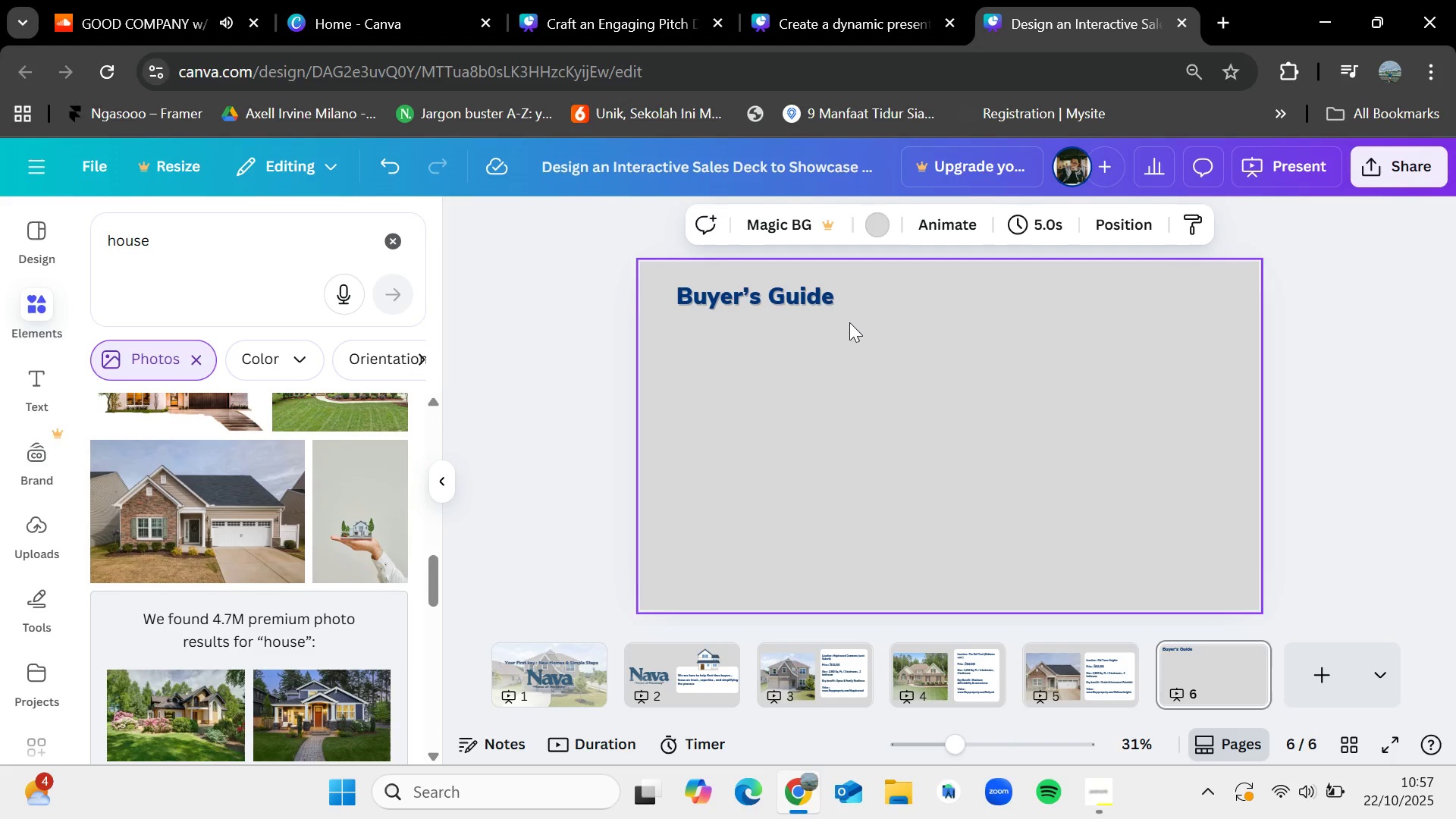 
wait(78.57)
 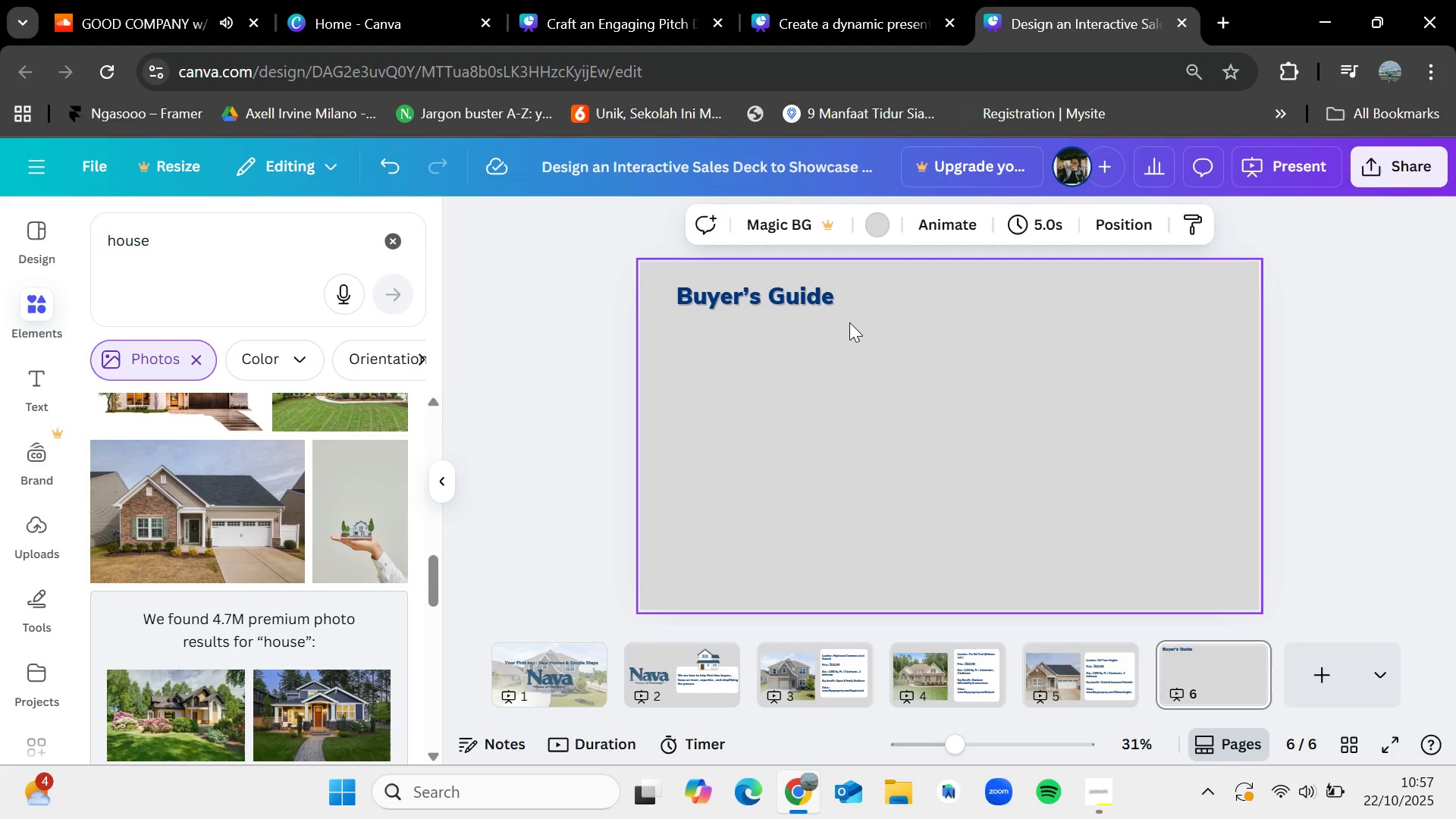 
left_click([880, 0])
 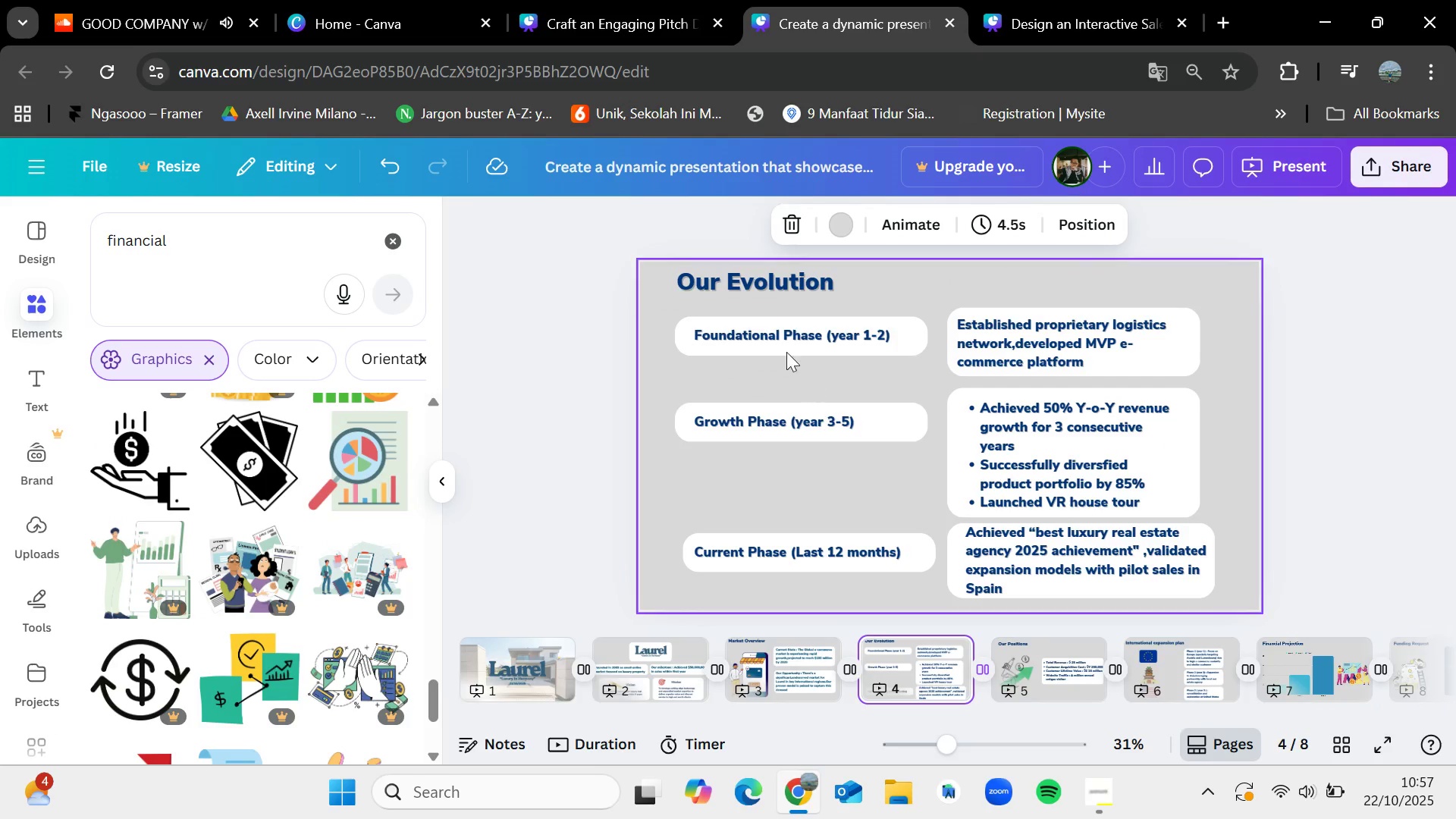 
left_click([756, 334])
 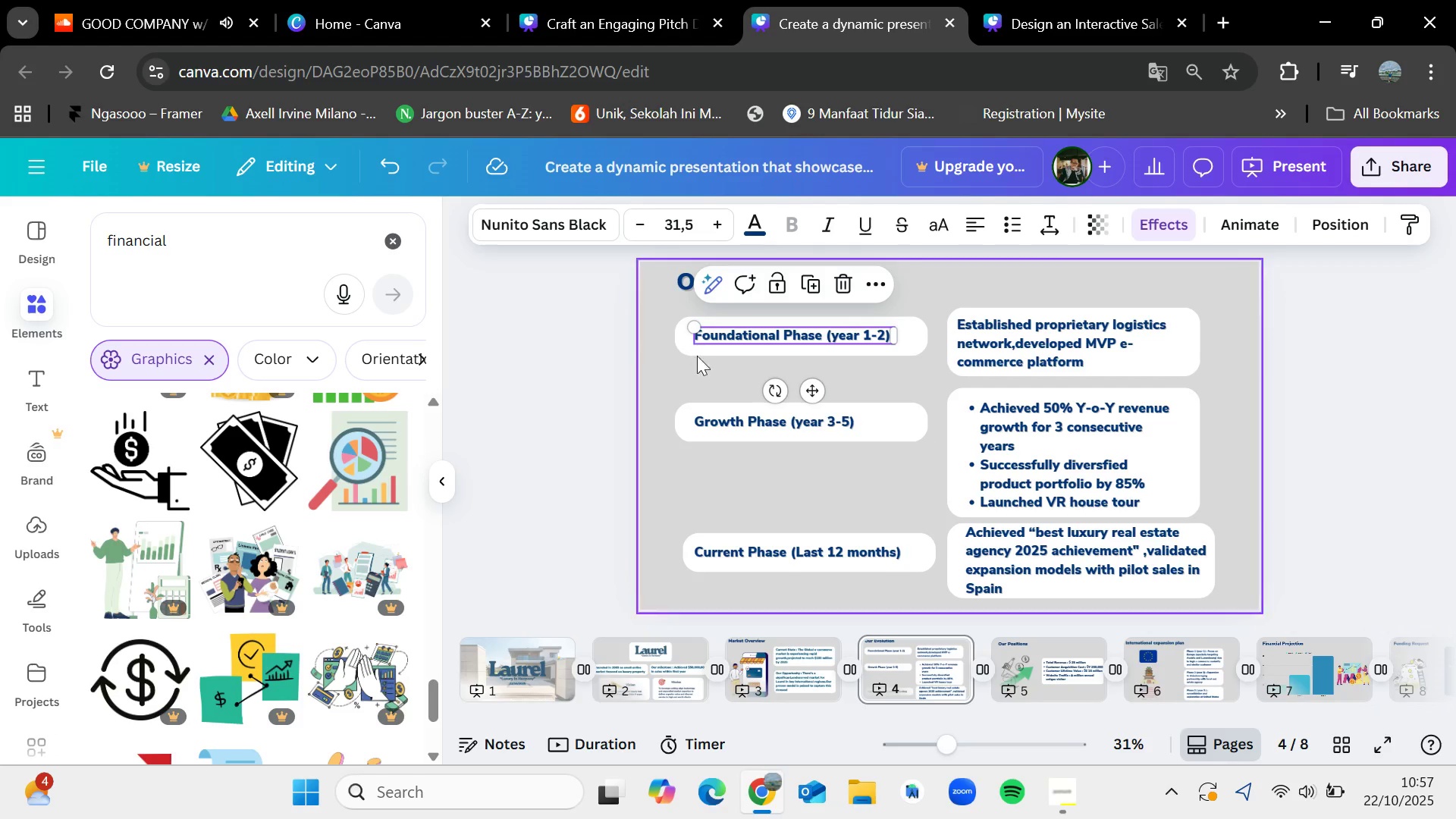 
left_click([690, 363])
 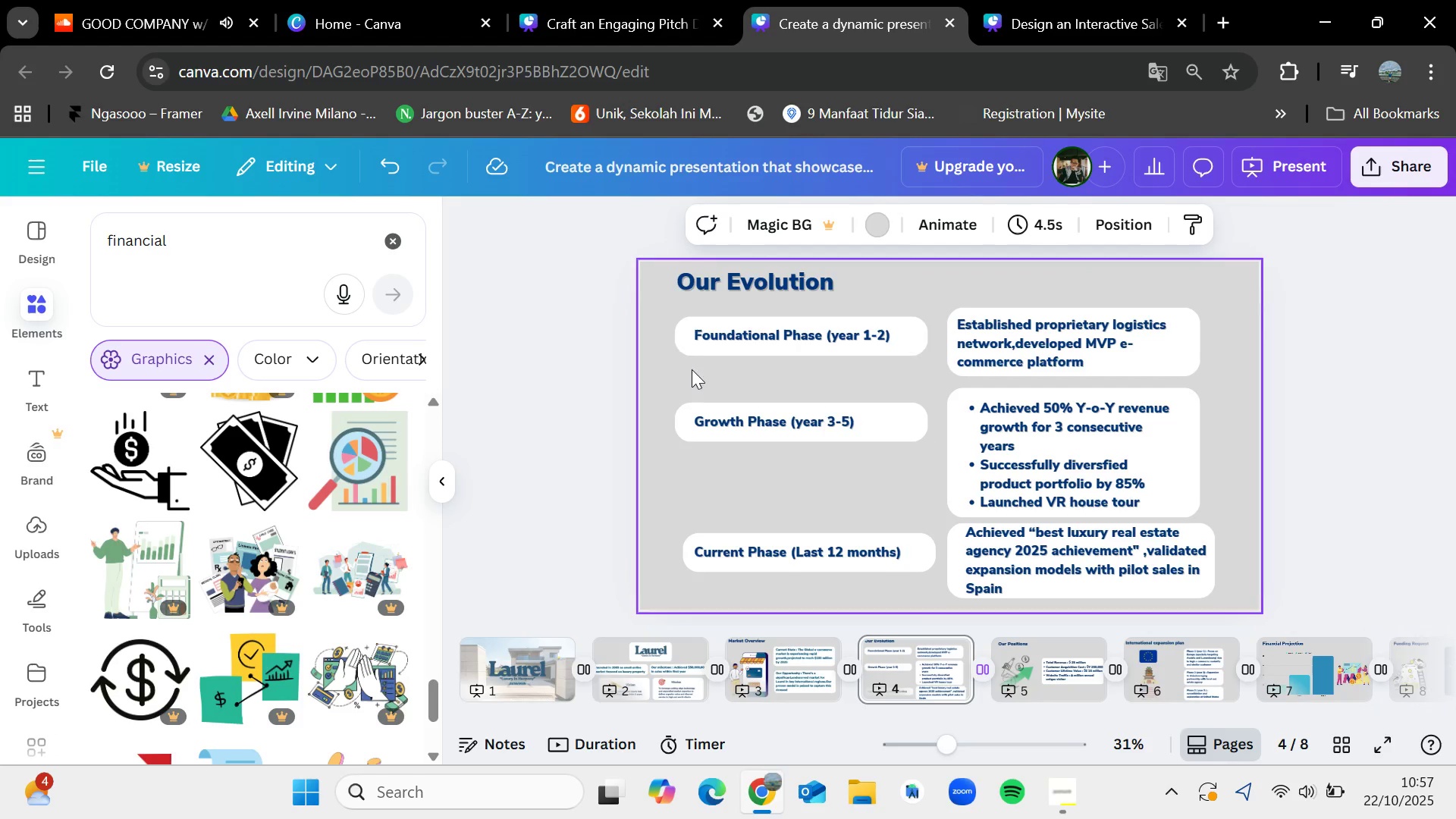 
left_click_drag(start_coordinate=[692, 375], to_coordinate=[691, 334])
 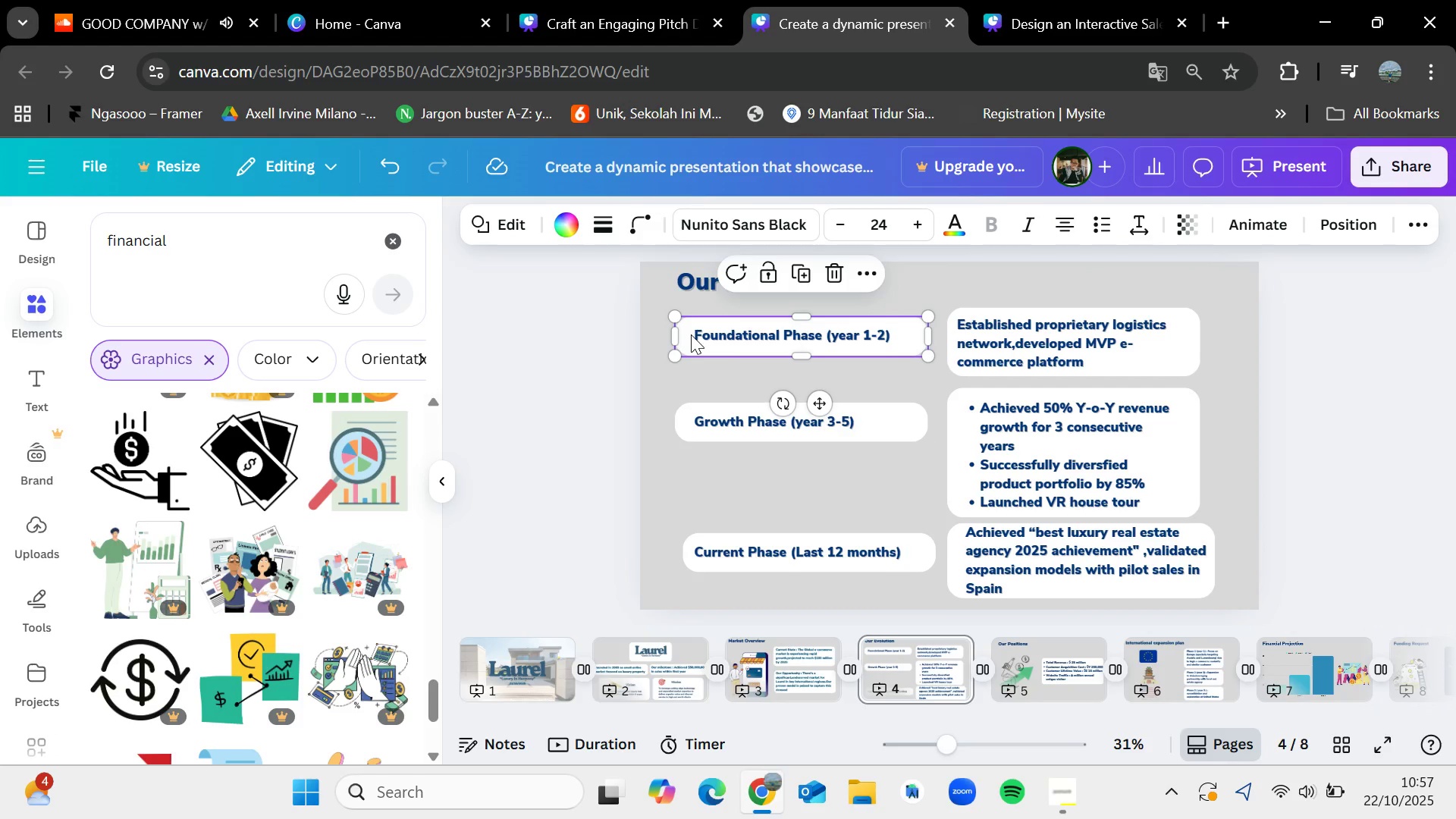 
key(Control+C)
 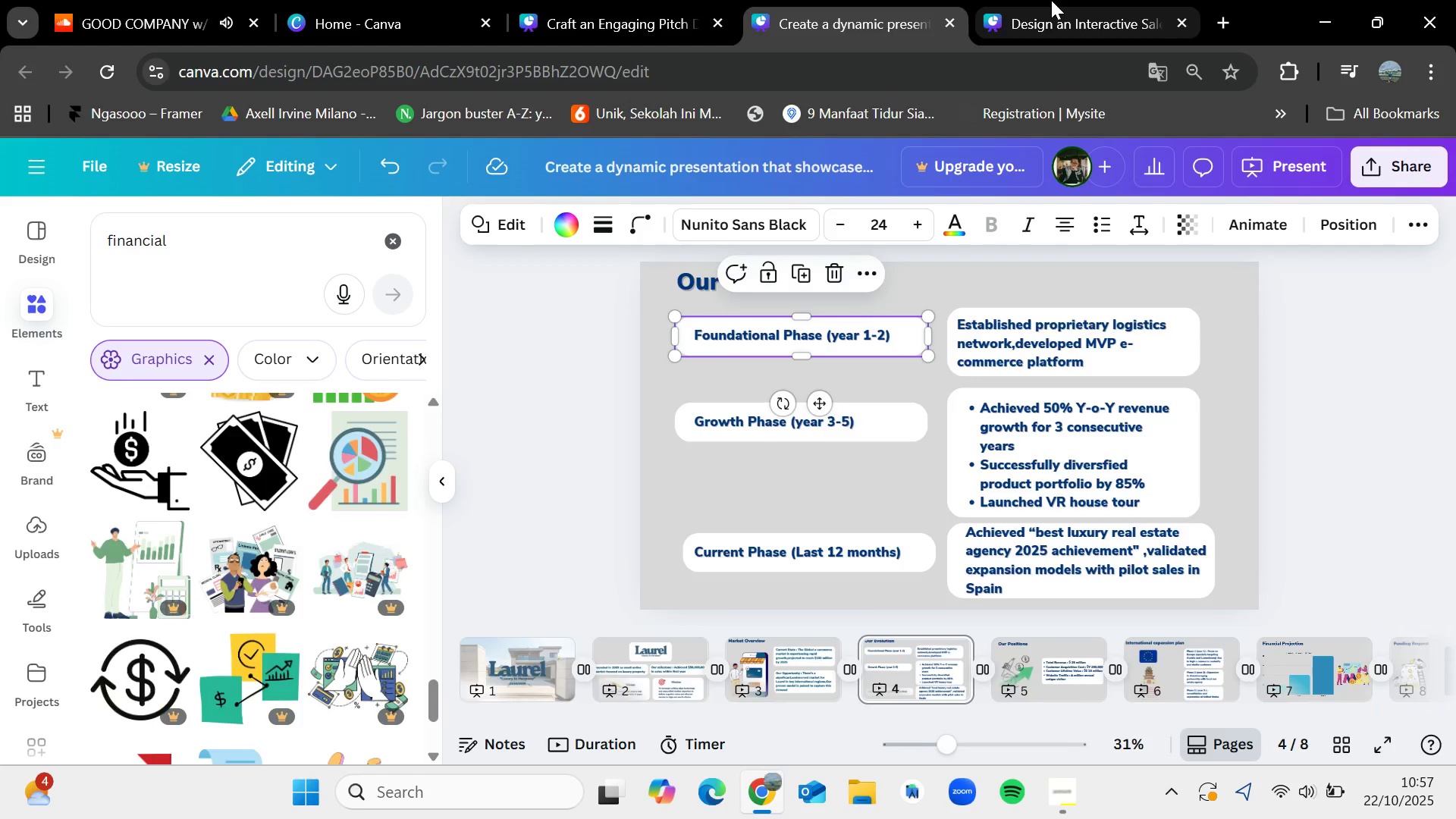 
left_click([1051, 0])
 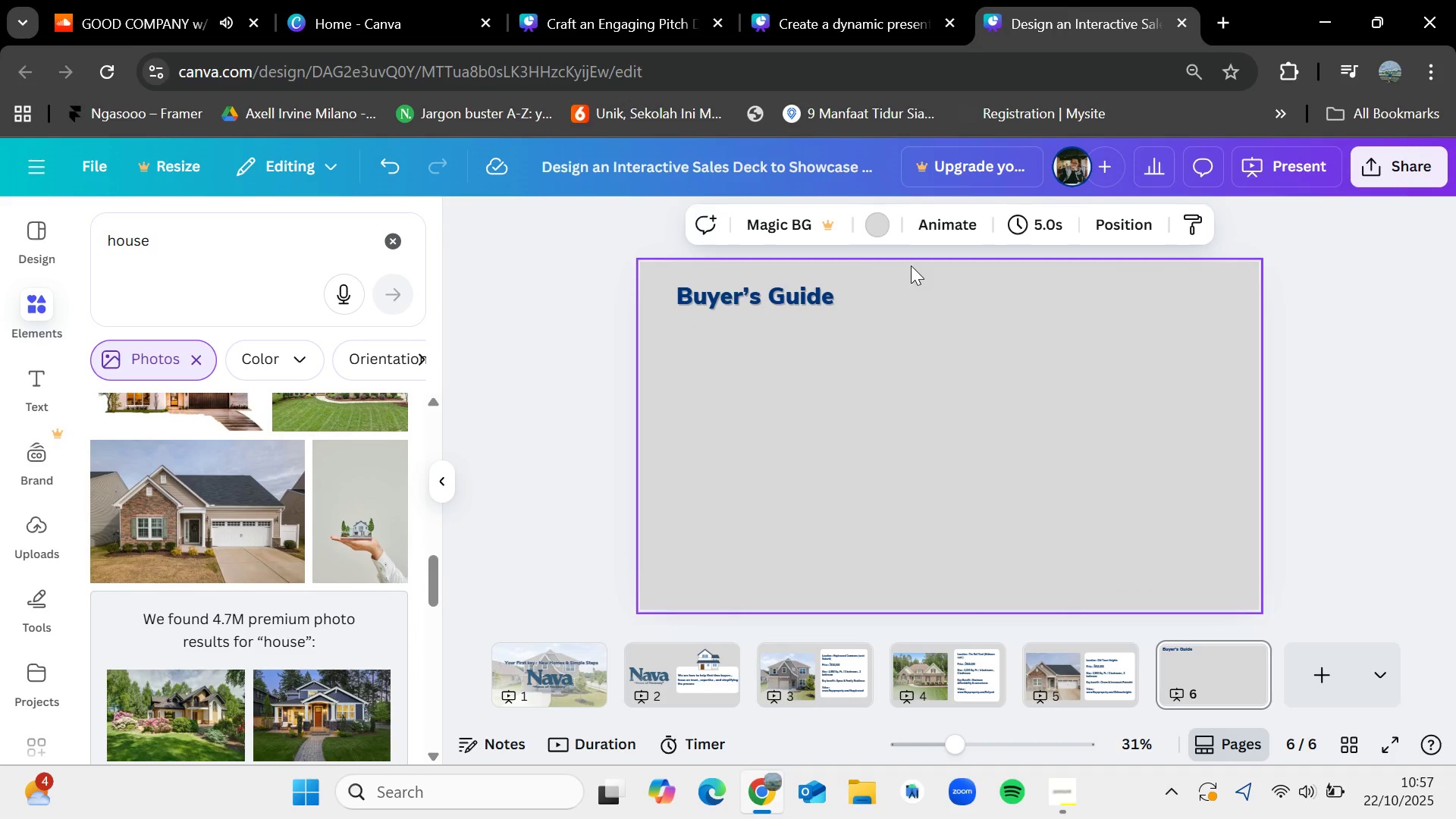 
key(Control+V)
 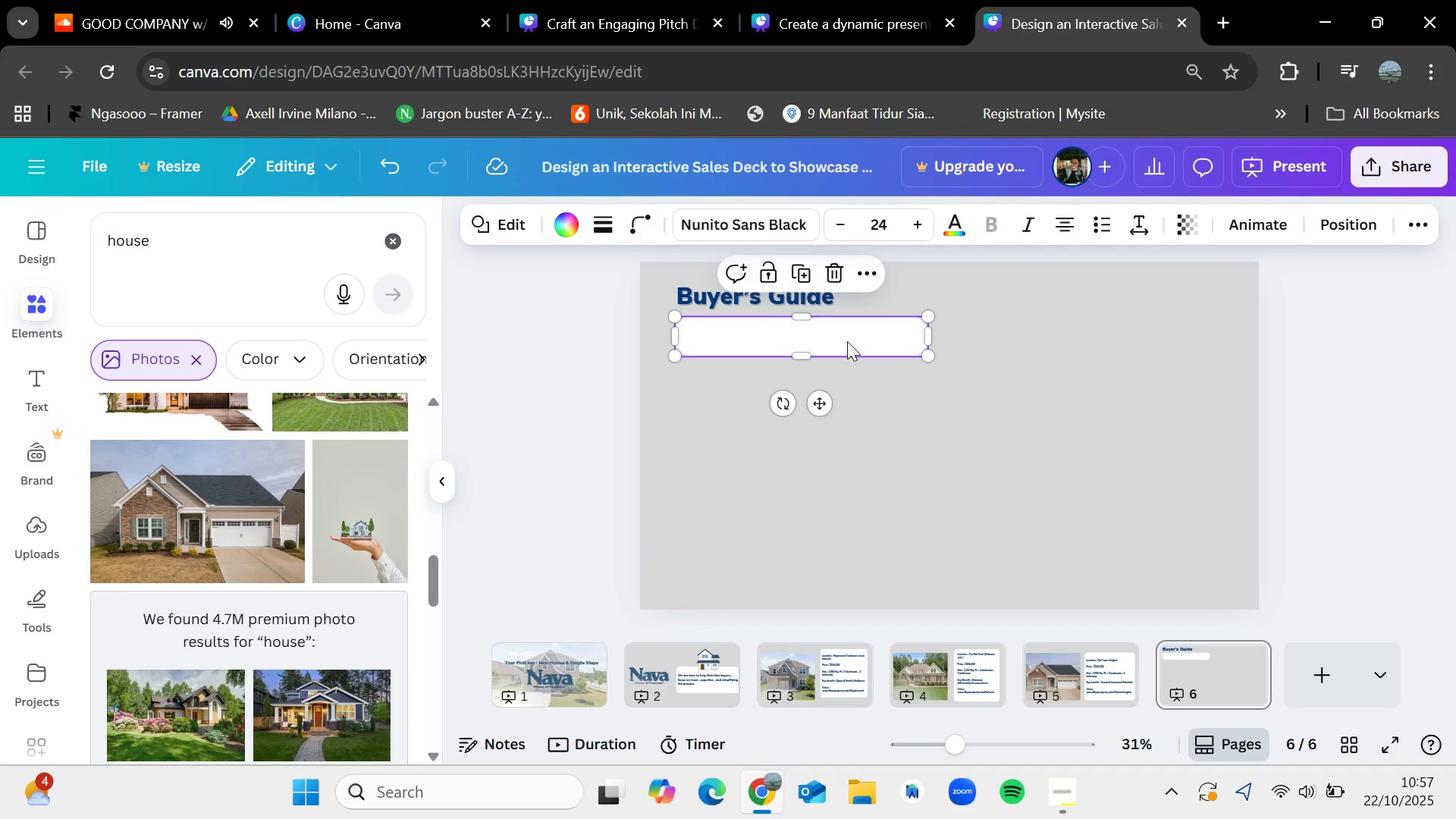 
key(Control+Z)
 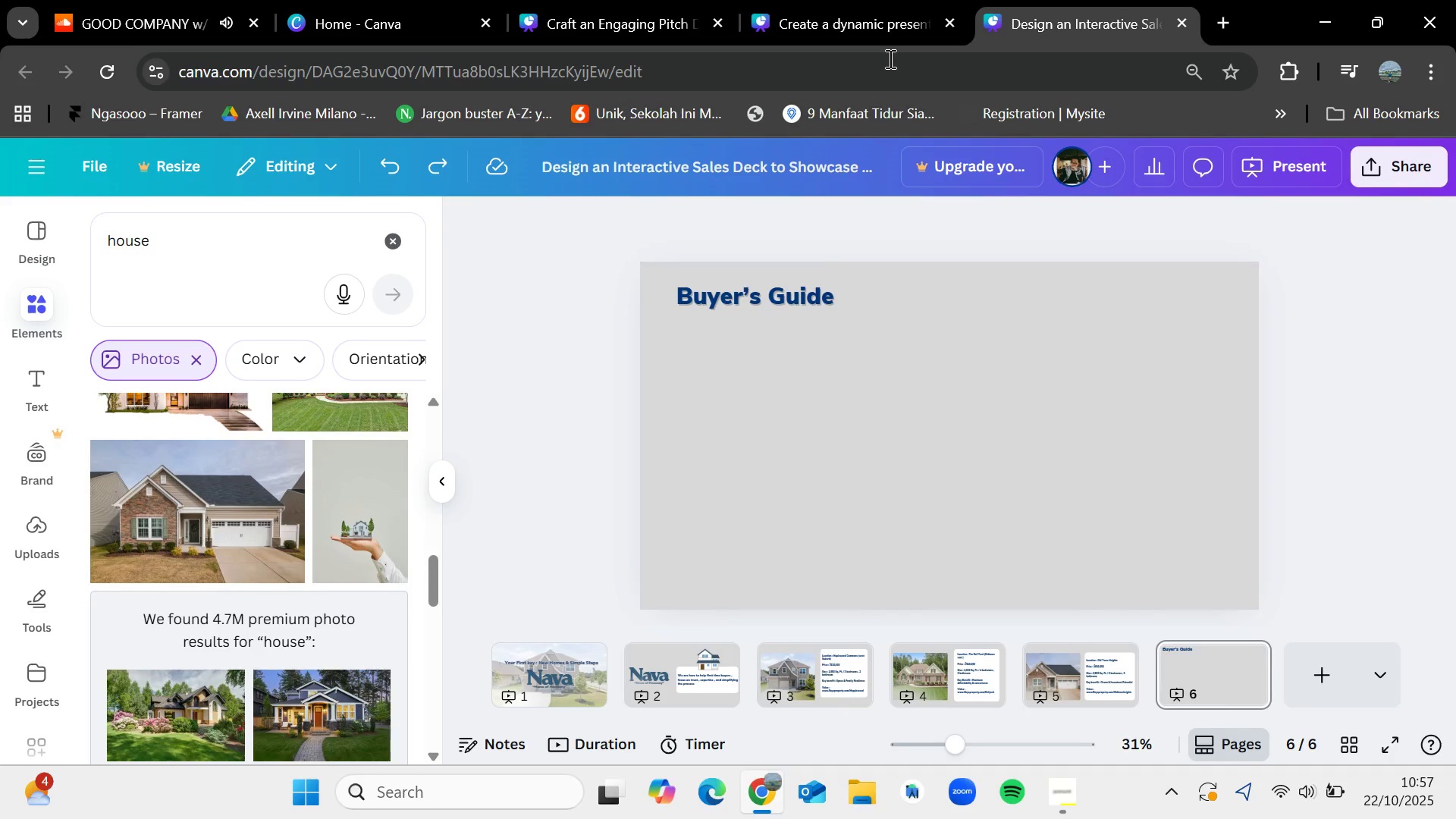 
left_click([886, 0])
 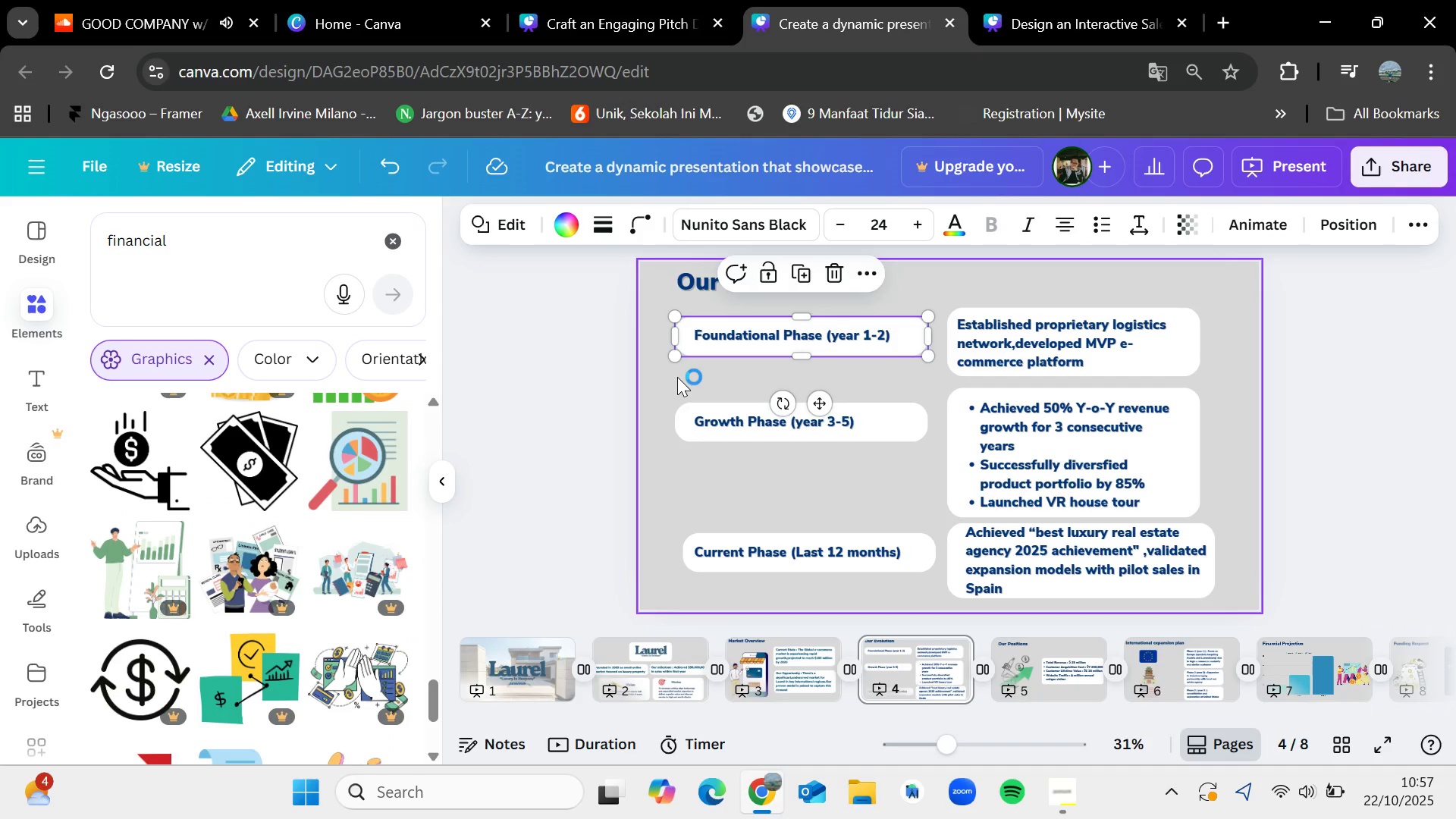 
left_click([677, 377])
 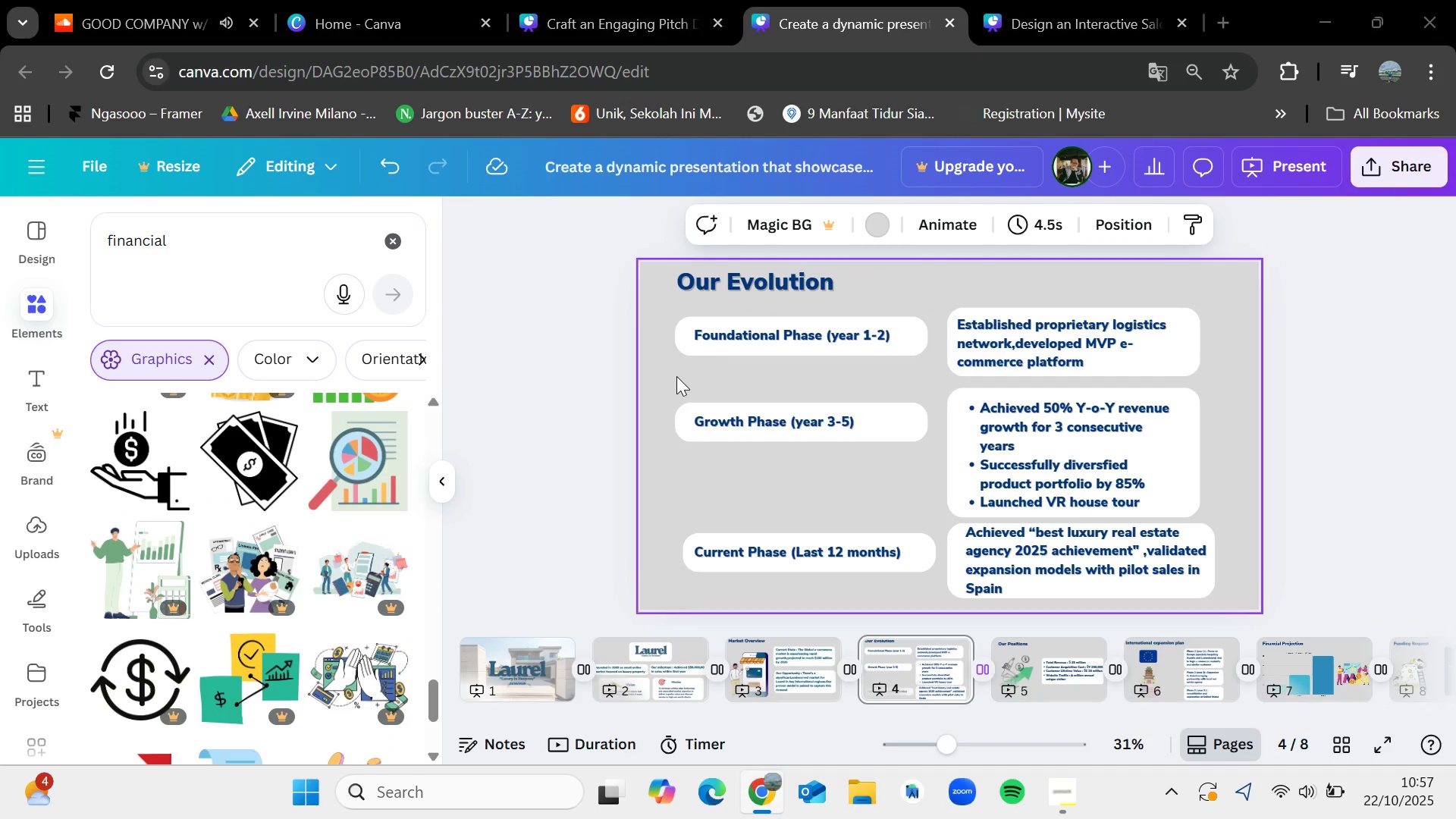 
left_click_drag(start_coordinate=[676, 376], to_coordinate=[714, 333])
 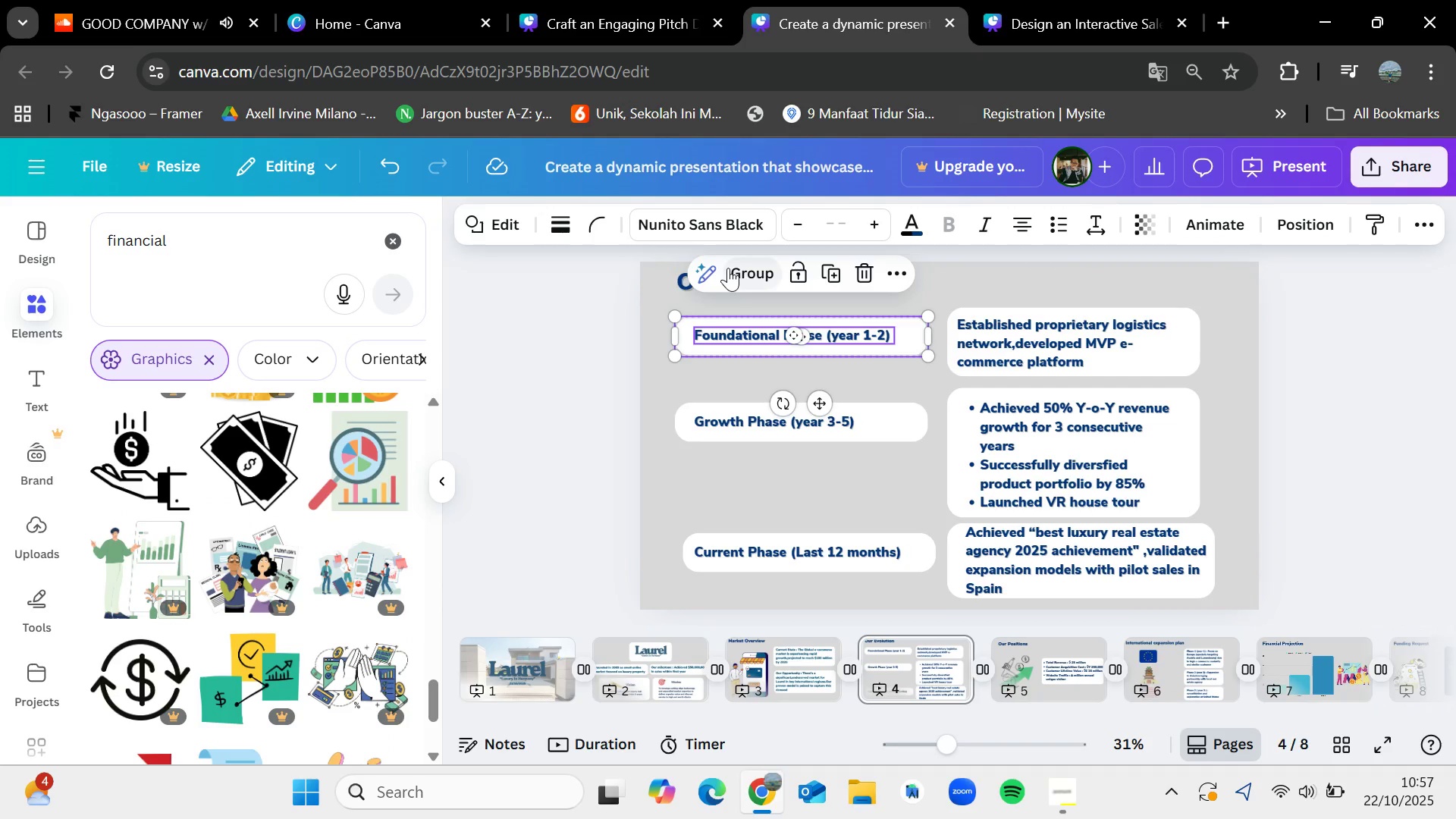 
left_click([728, 268])
 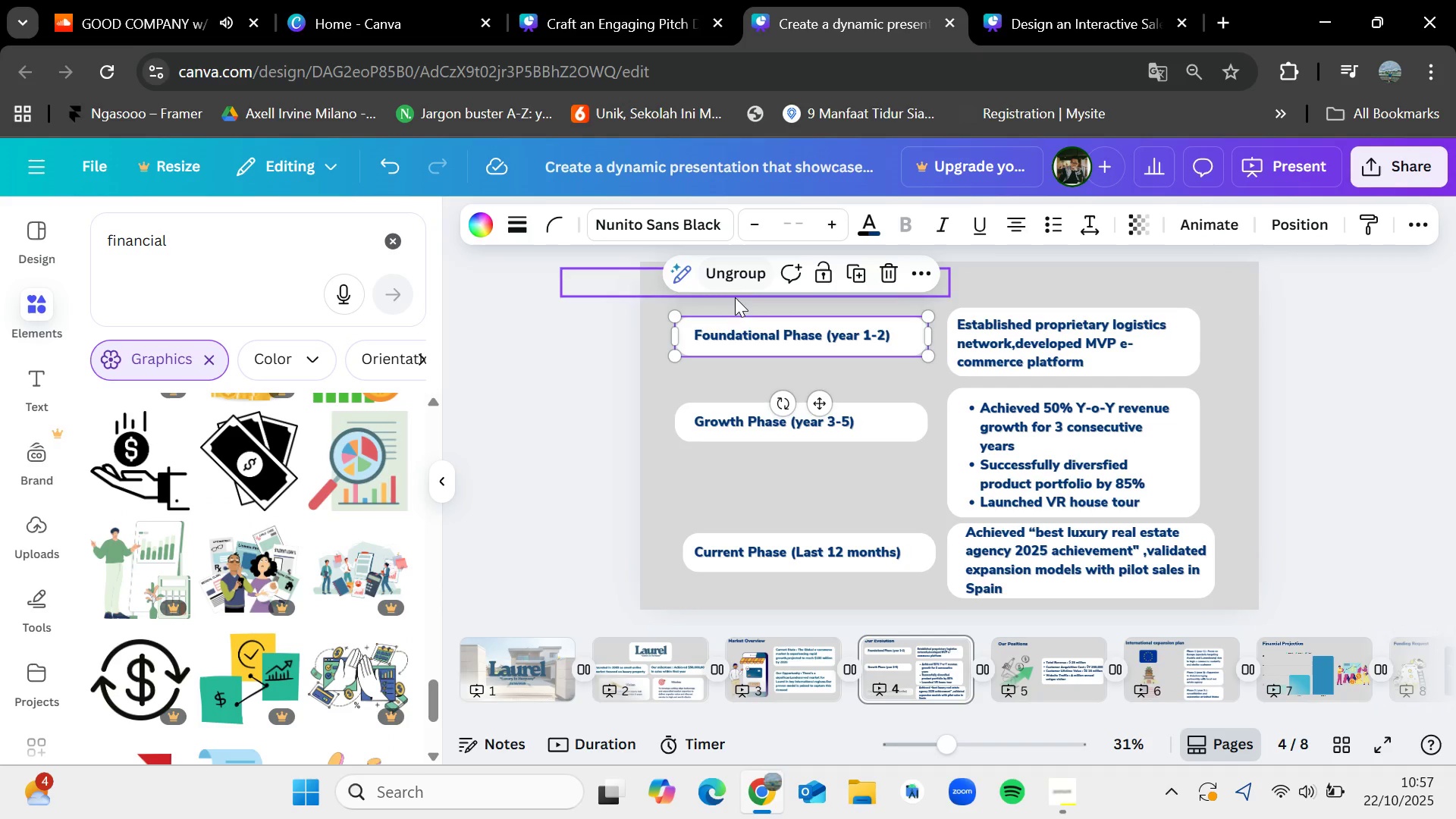 
key(Control+C)
 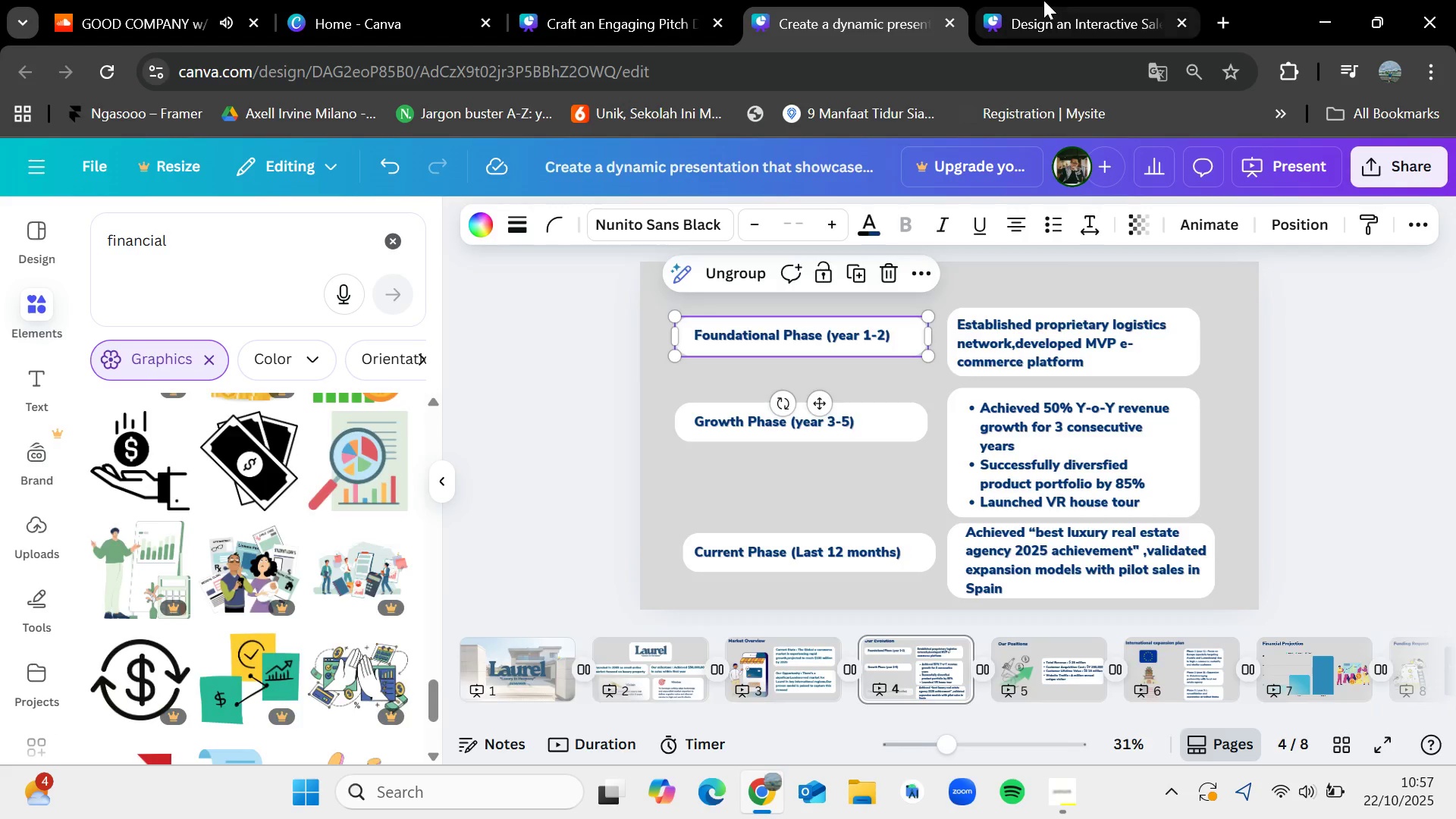 
left_click([1043, 0])
 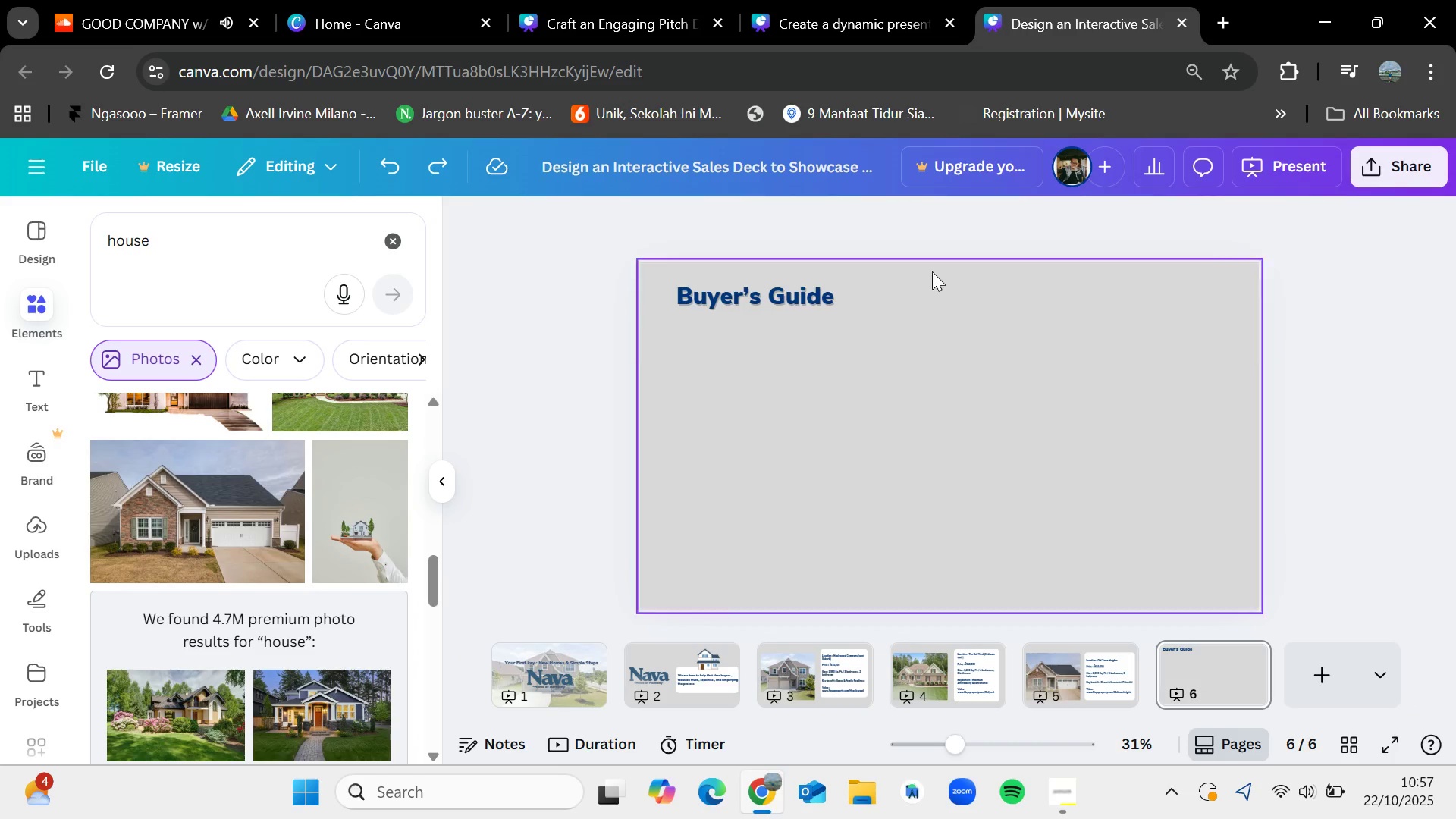 
key(Control+V)
 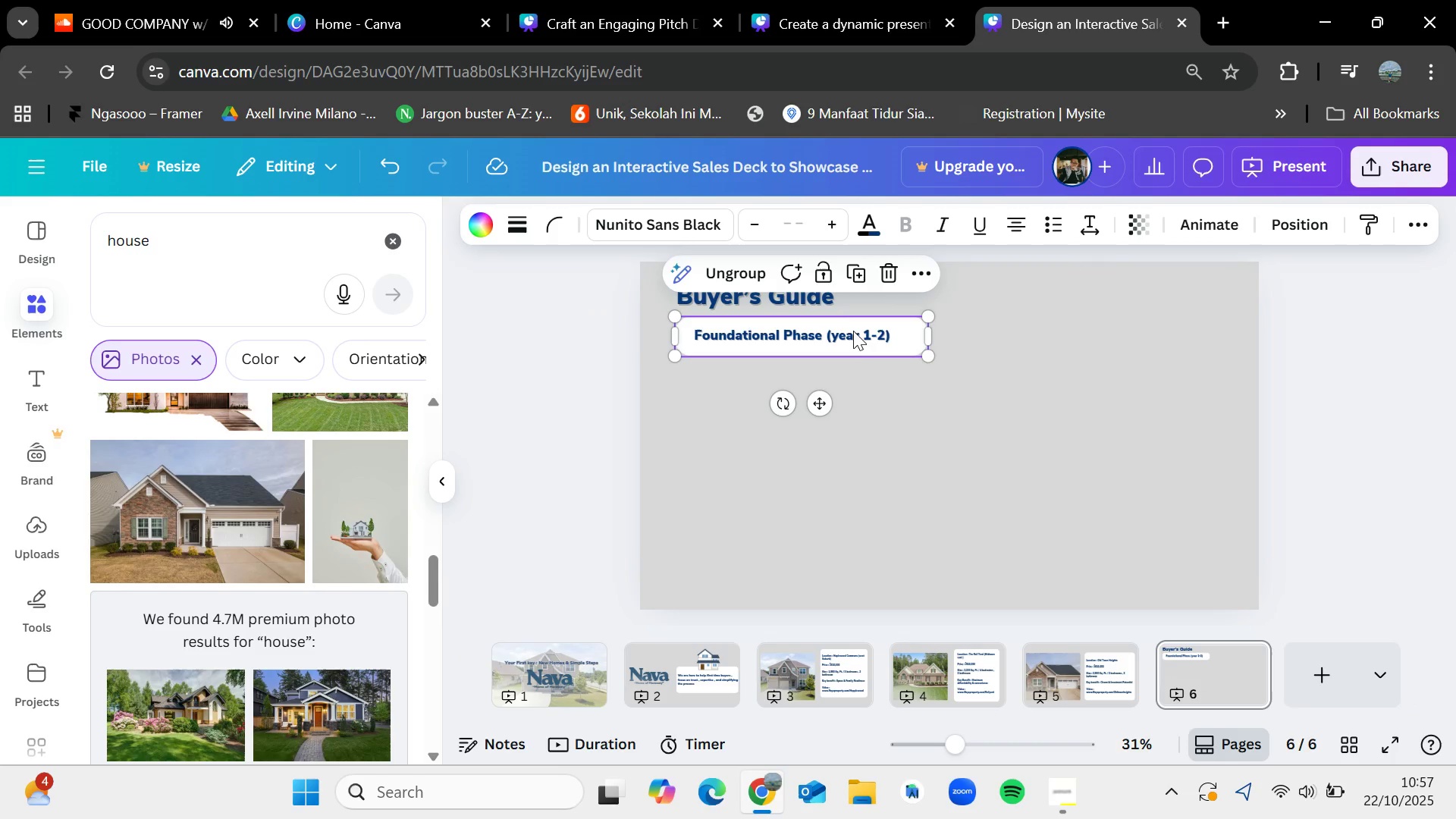 
left_click_drag(start_coordinate=[853, 332], to_coordinate=[853, 356])
 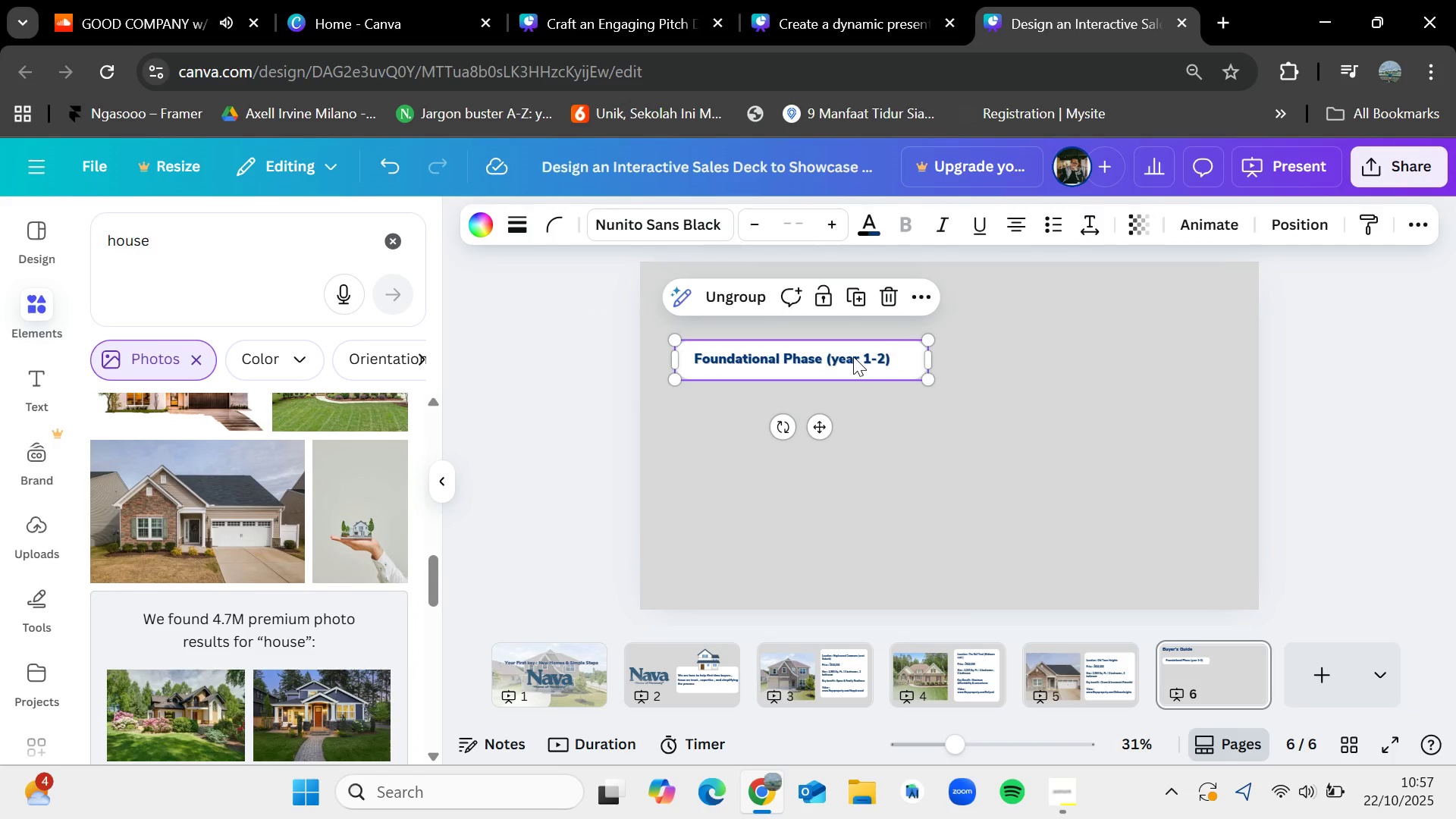 
double_click([853, 356])
 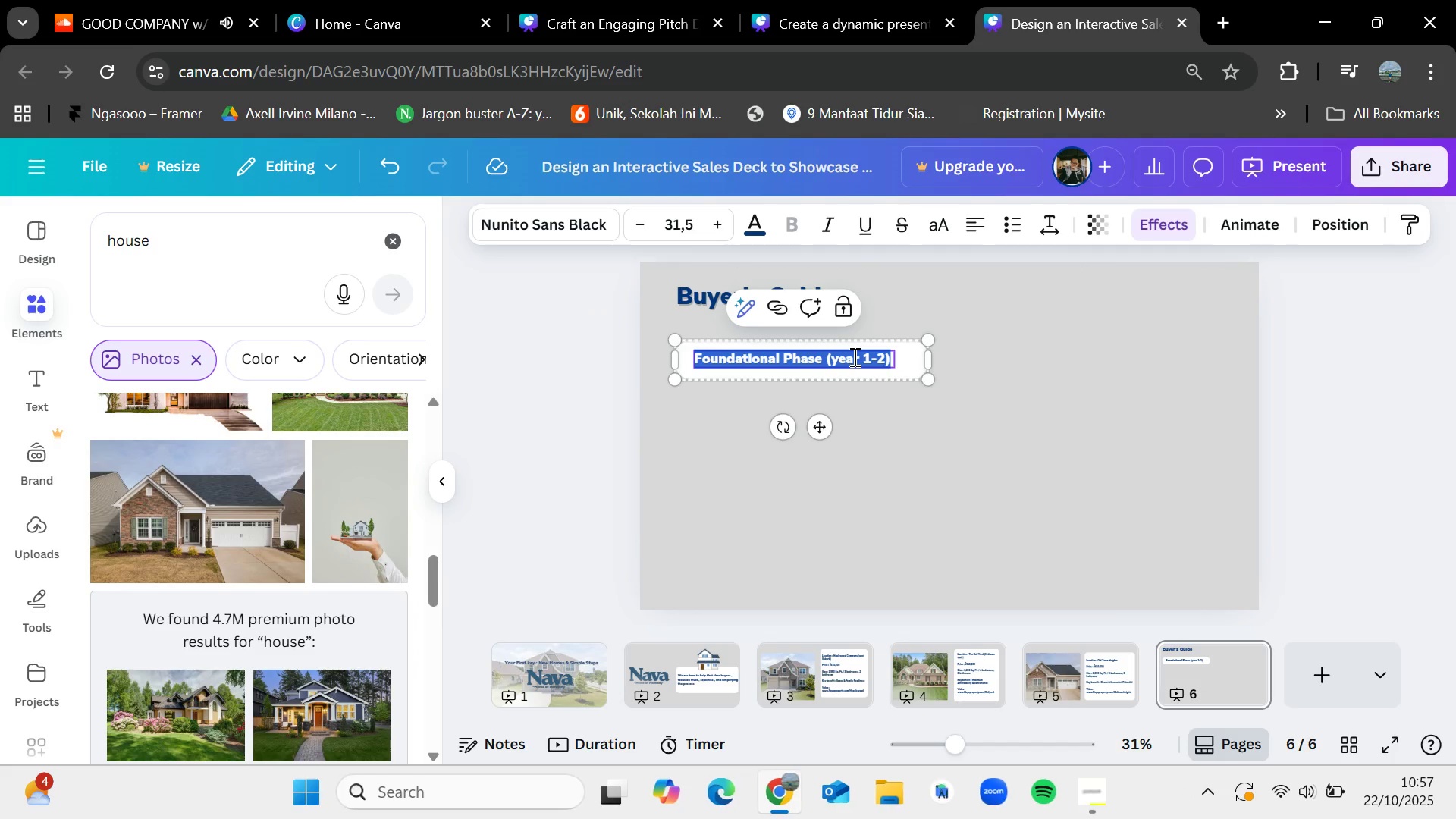 
key(Backspace)
type(Byu)
key(Backspace)
key(Backspace)
type(uti)
key(Backspace)
key(Backspace)
type(ying Process)
 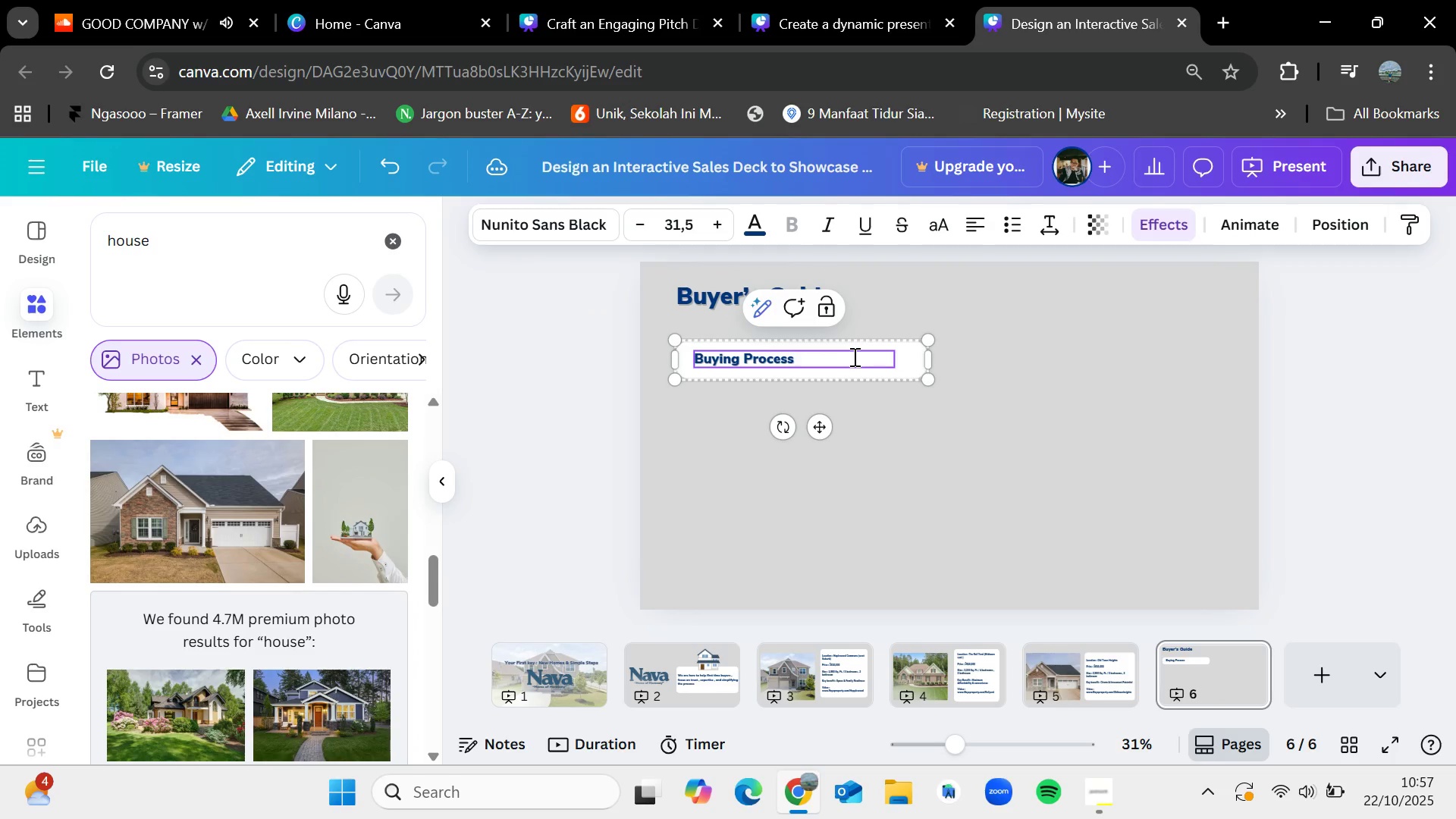 
left_click([874, 445])
 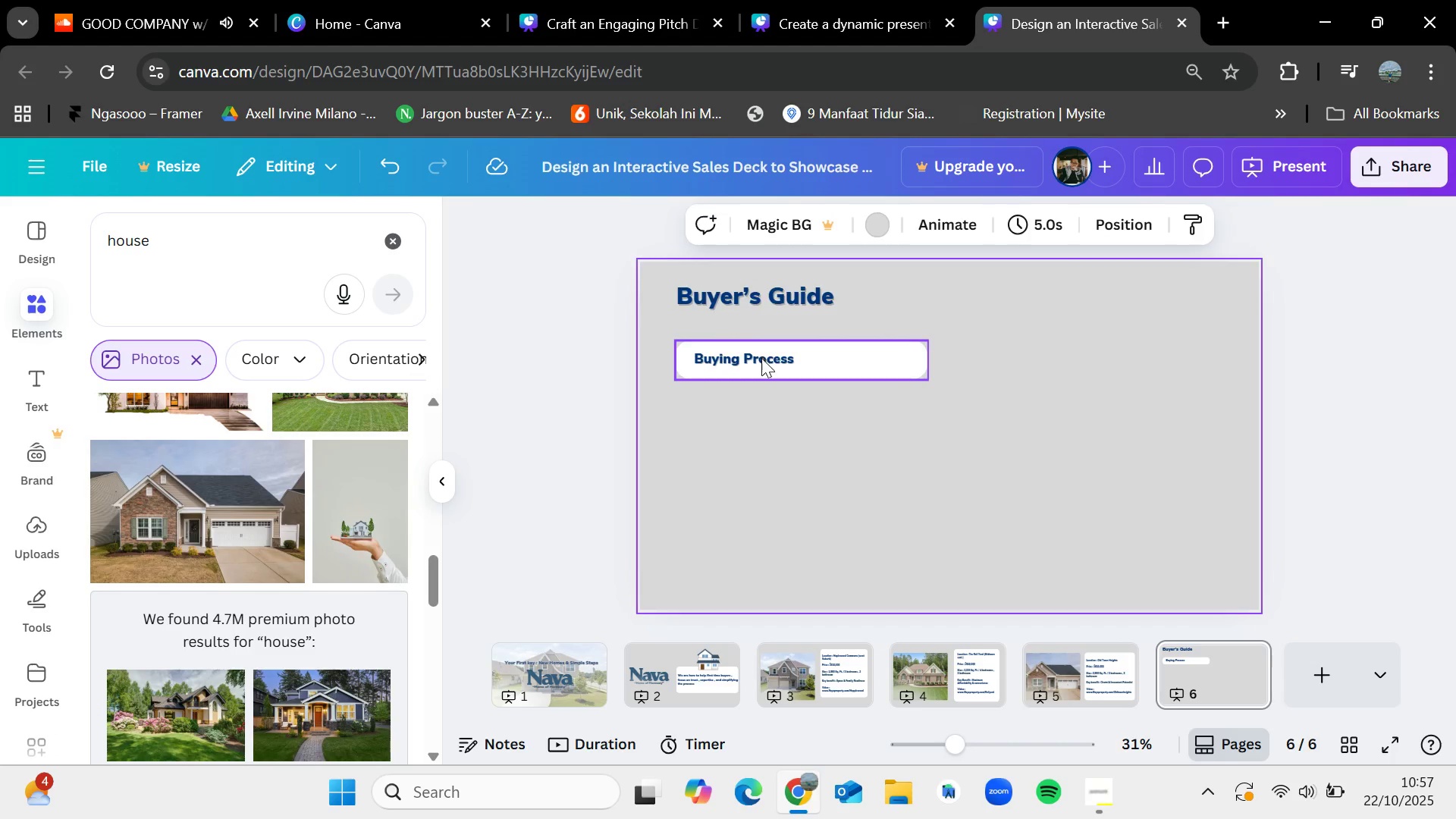 
left_click([761, 358])
 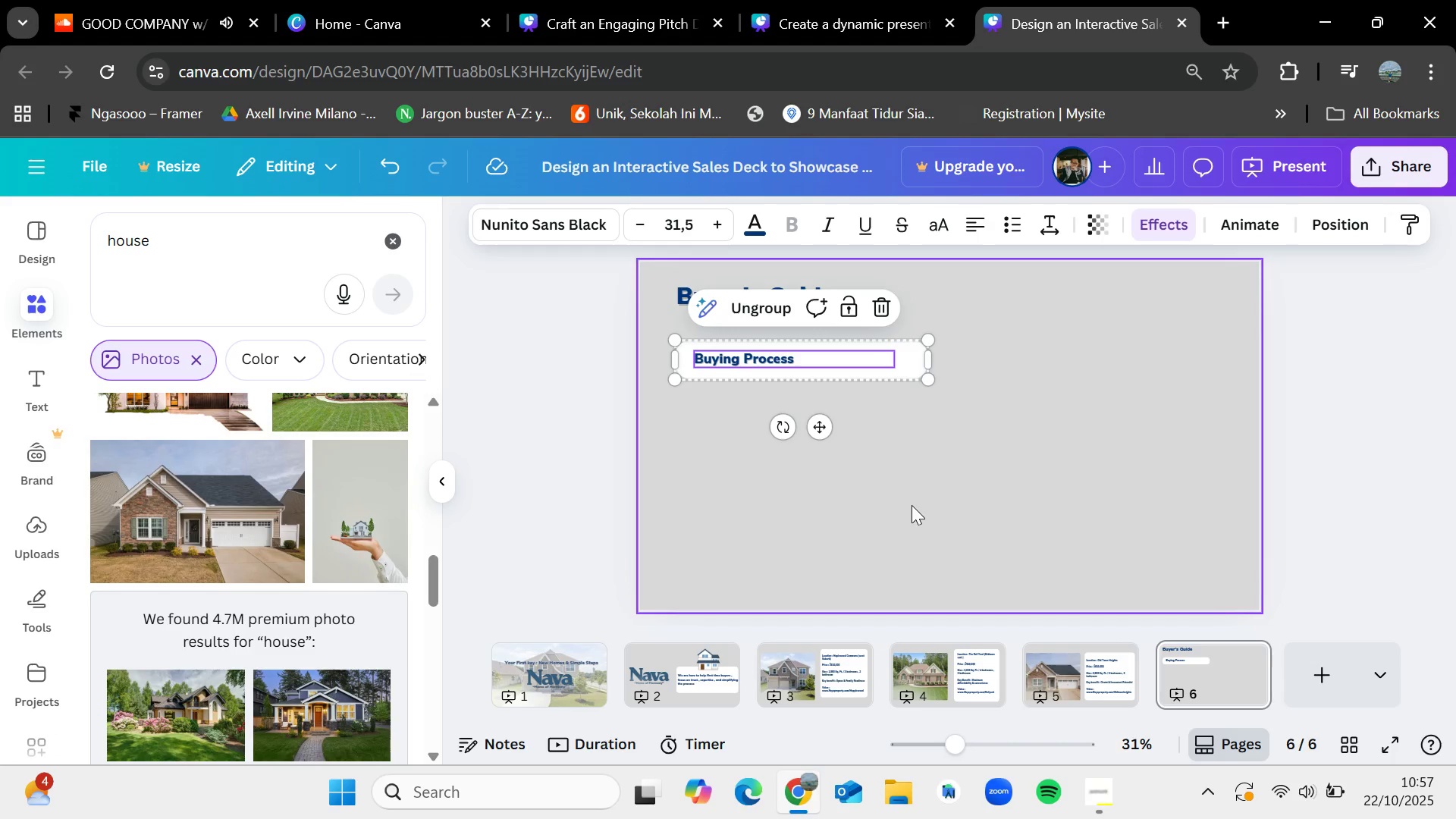 
left_click([914, 506])
 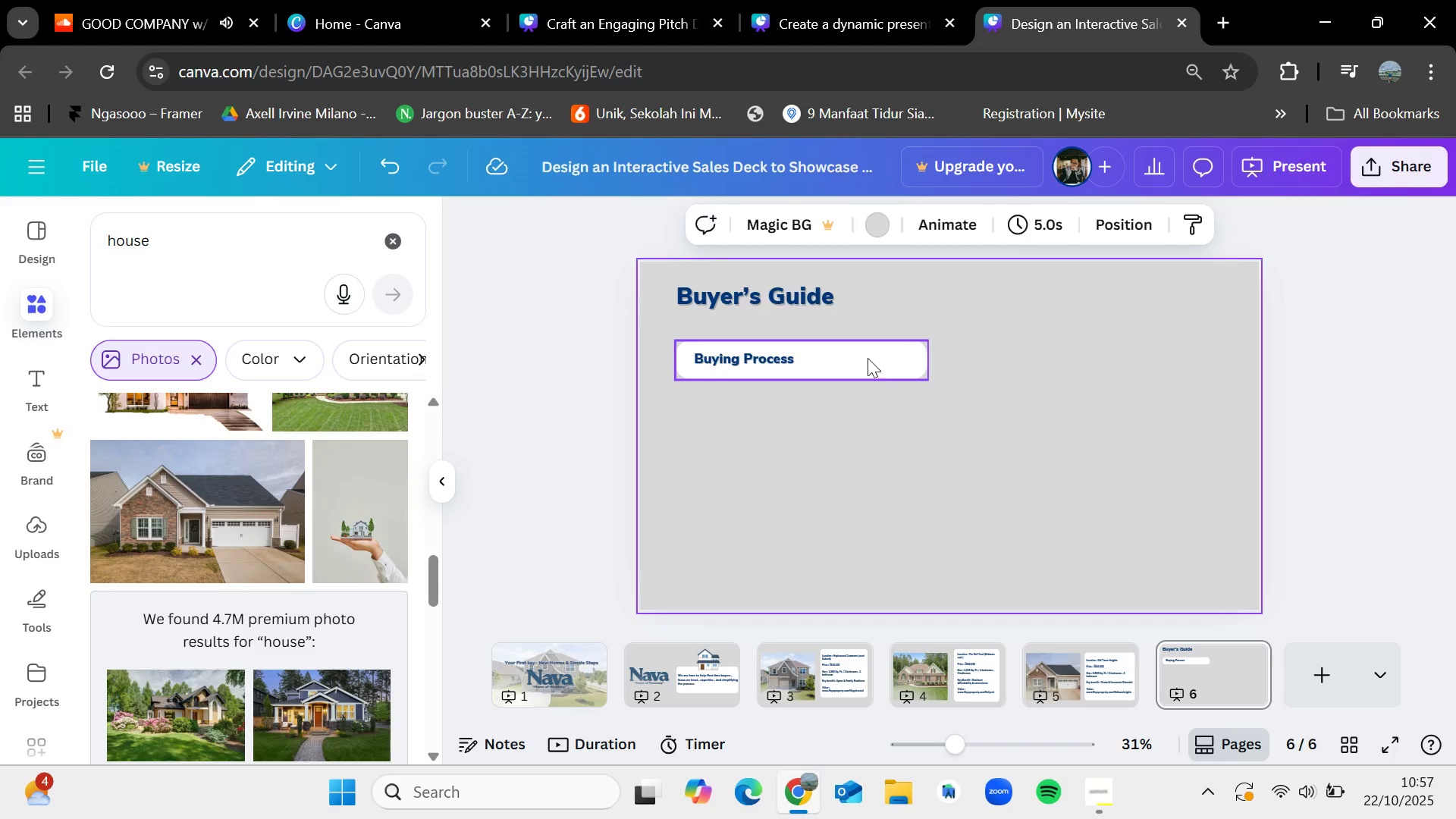 
left_click([868, 358])
 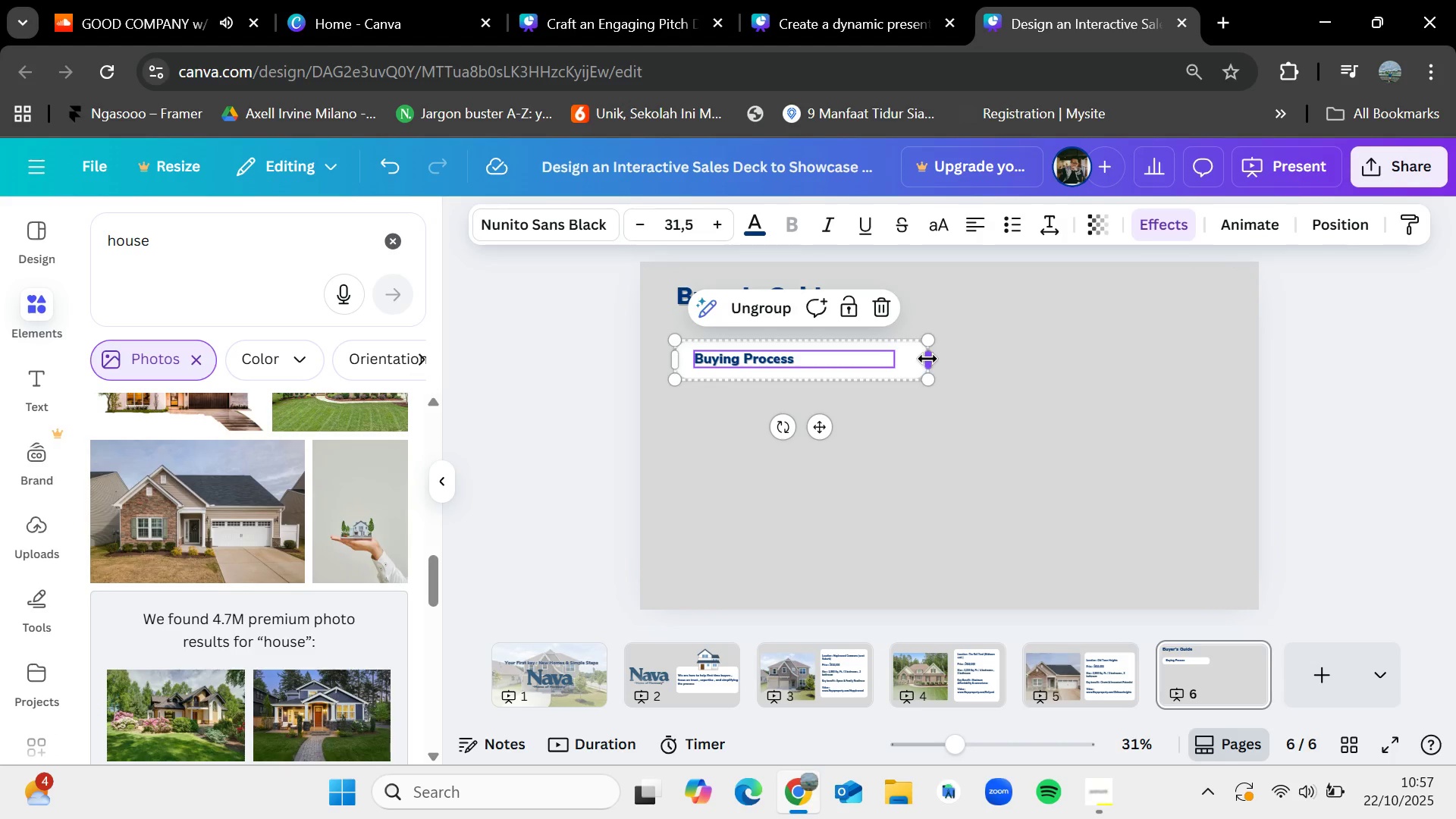 
left_click_drag(start_coordinate=[927, 359], to_coordinate=[819, 353])
 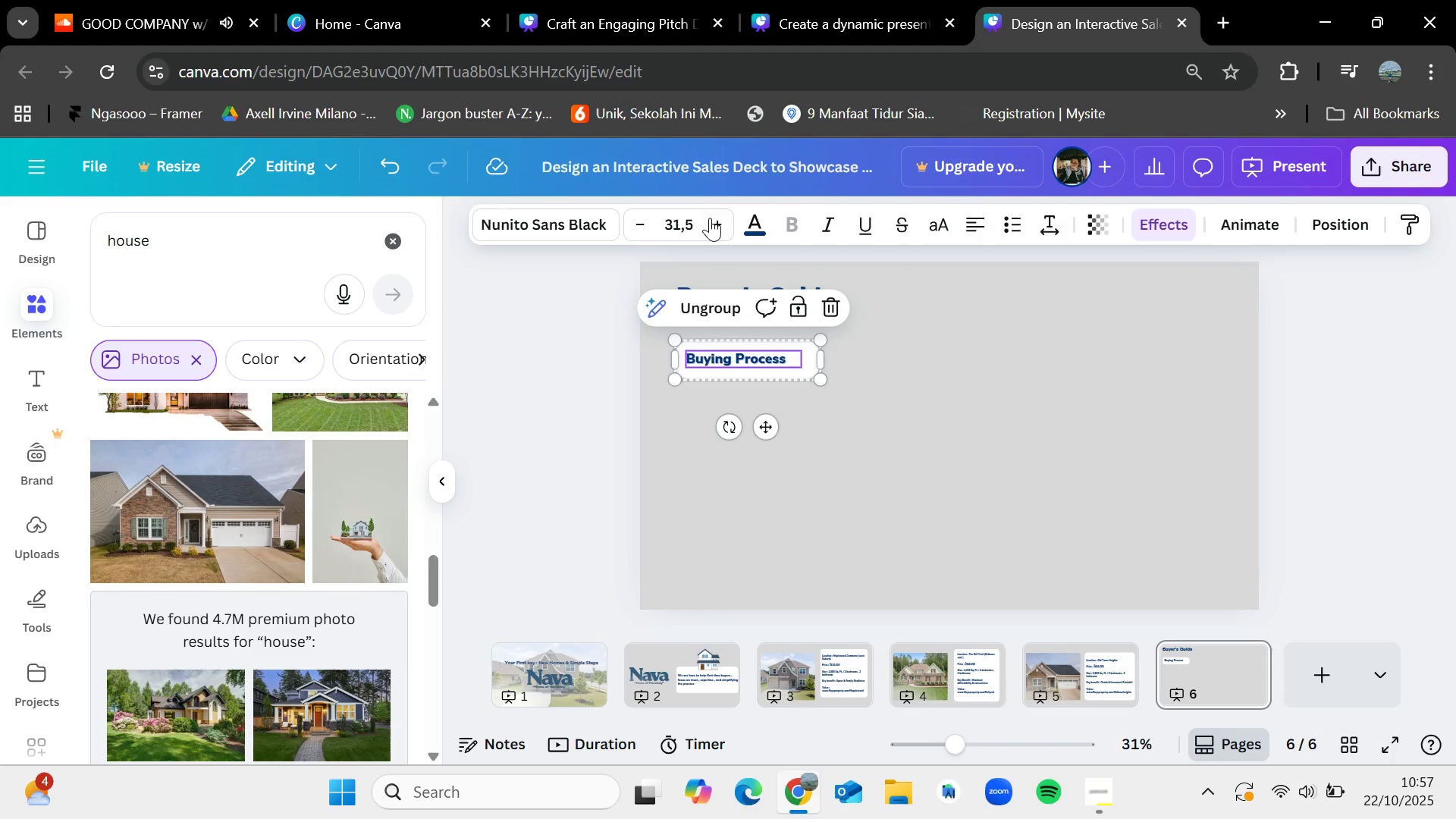 
double_click([710, 218])
 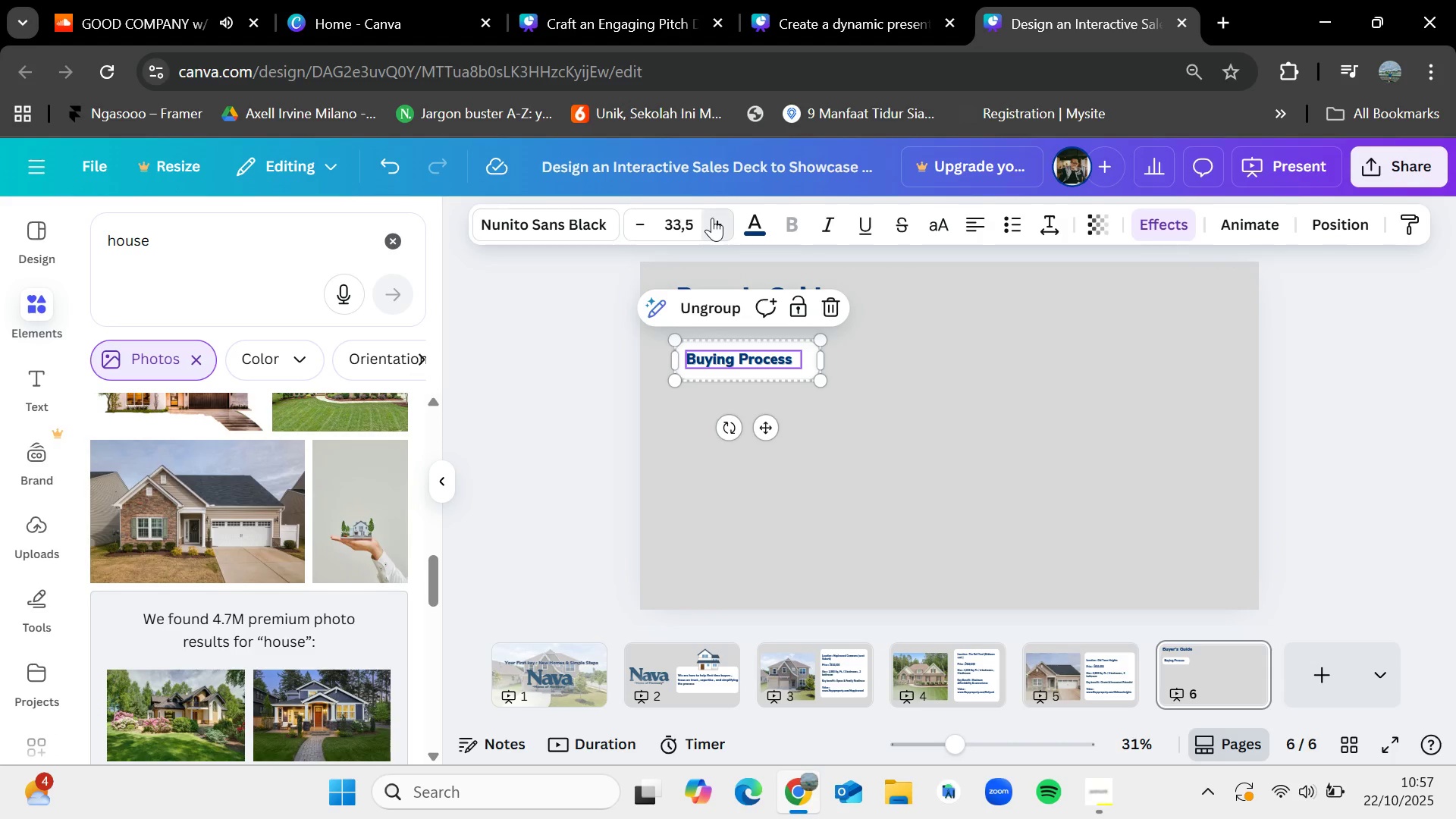 
triple_click([712, 218])
 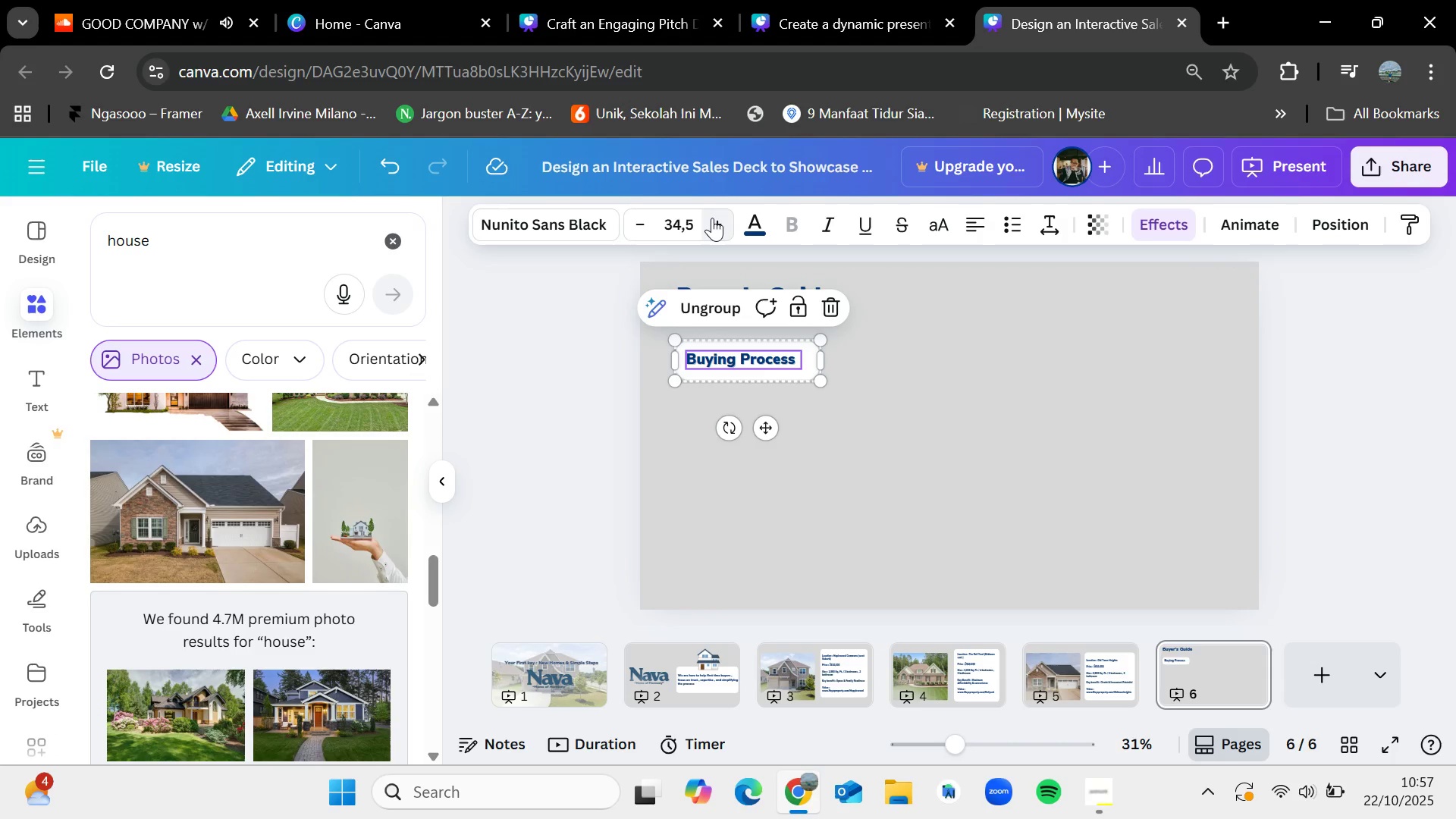 
triple_click([712, 218])
 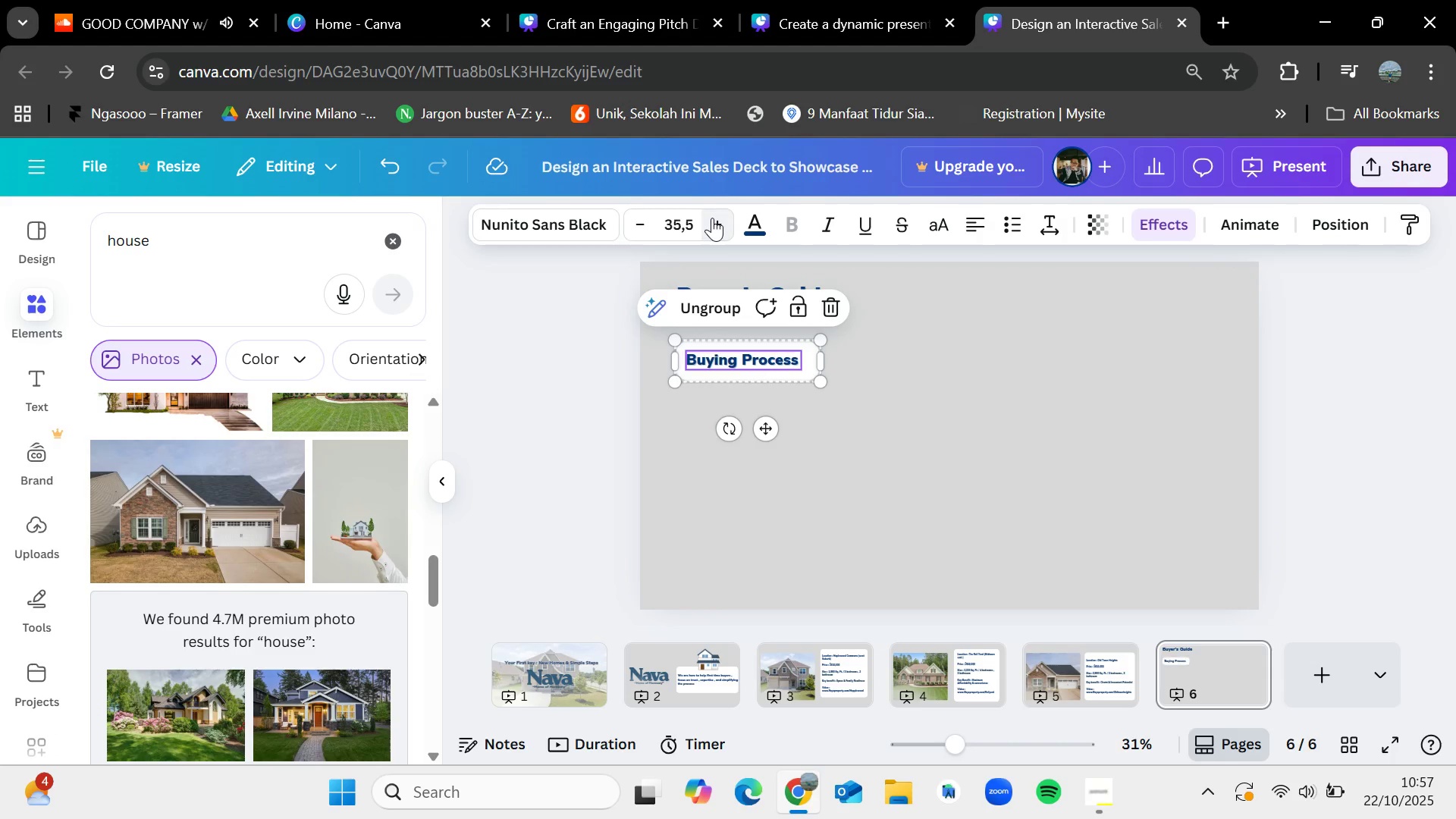 
triple_click([712, 218])
 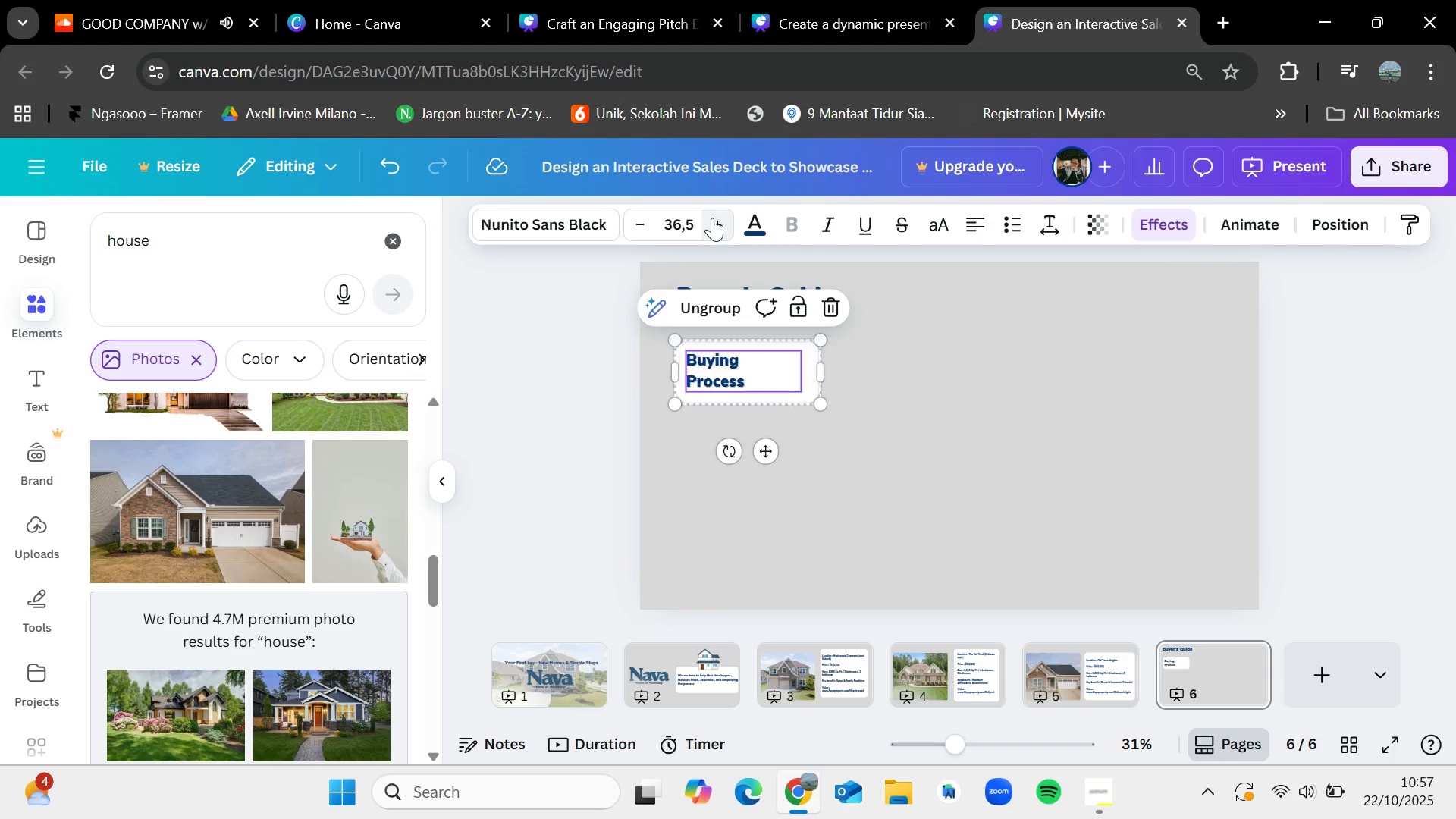 
triple_click([712, 218])
 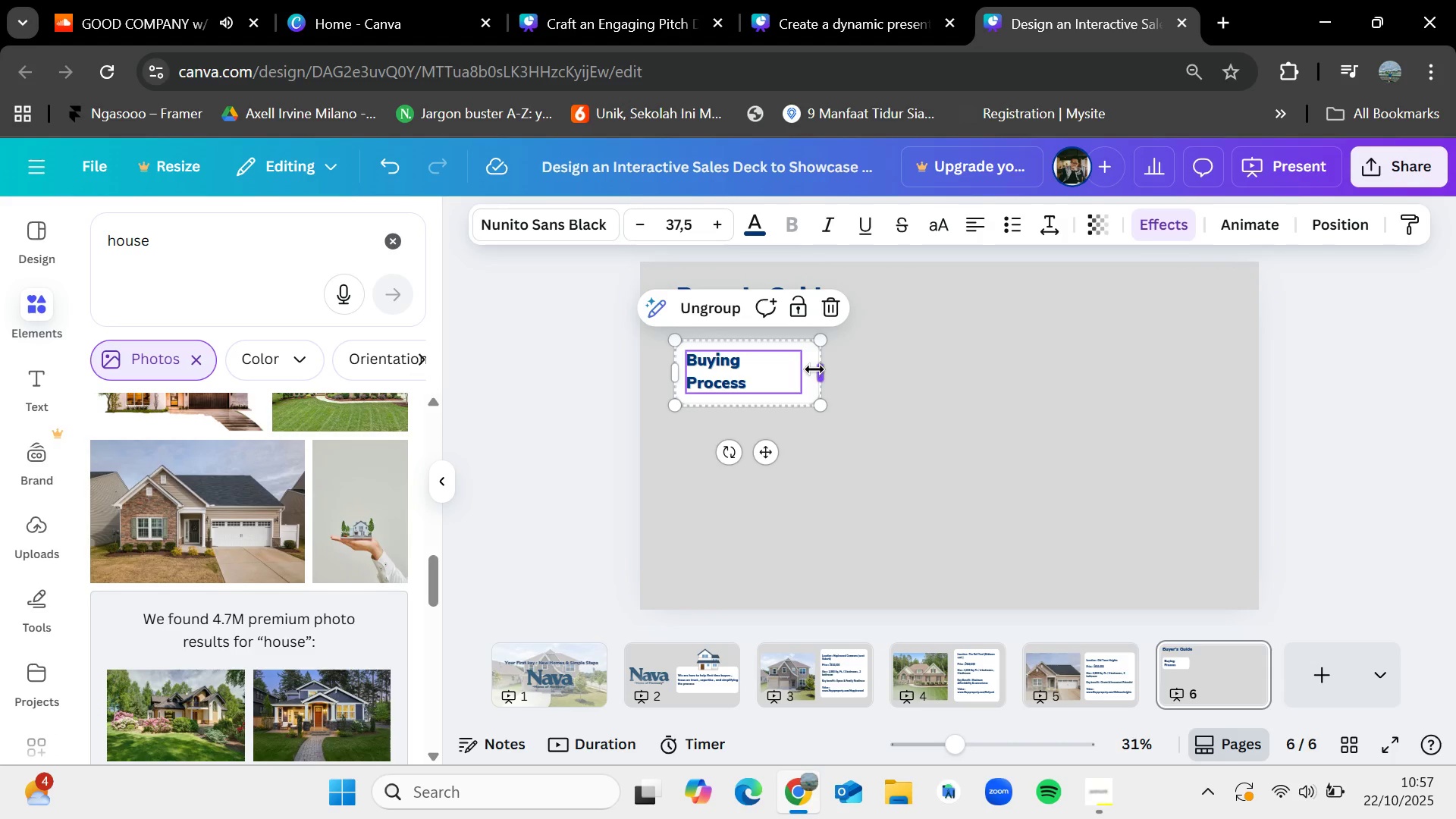 
left_click_drag(start_coordinate=[819, 370], to_coordinate=[852, 366])
 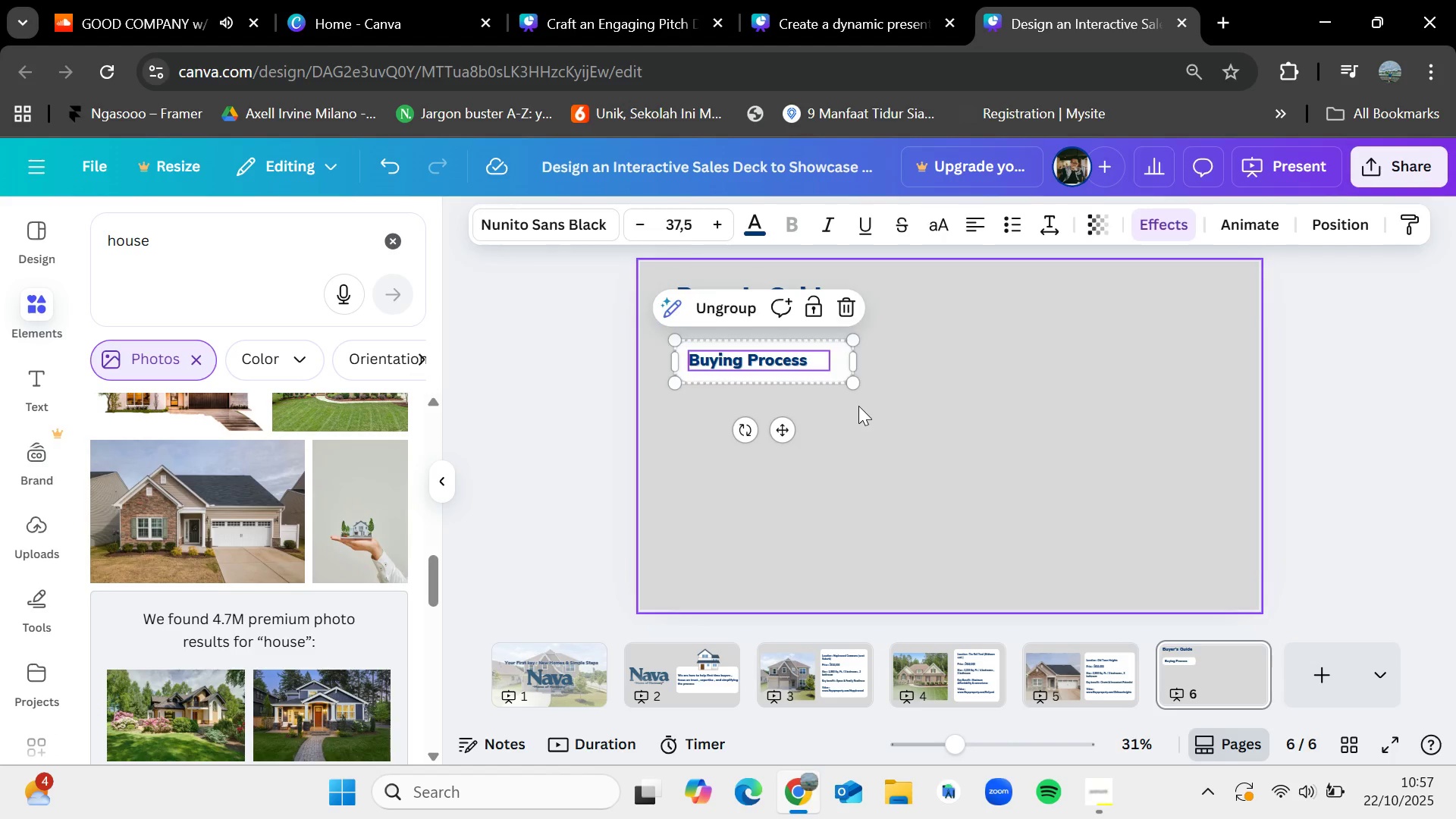 
left_click([861, 410])
 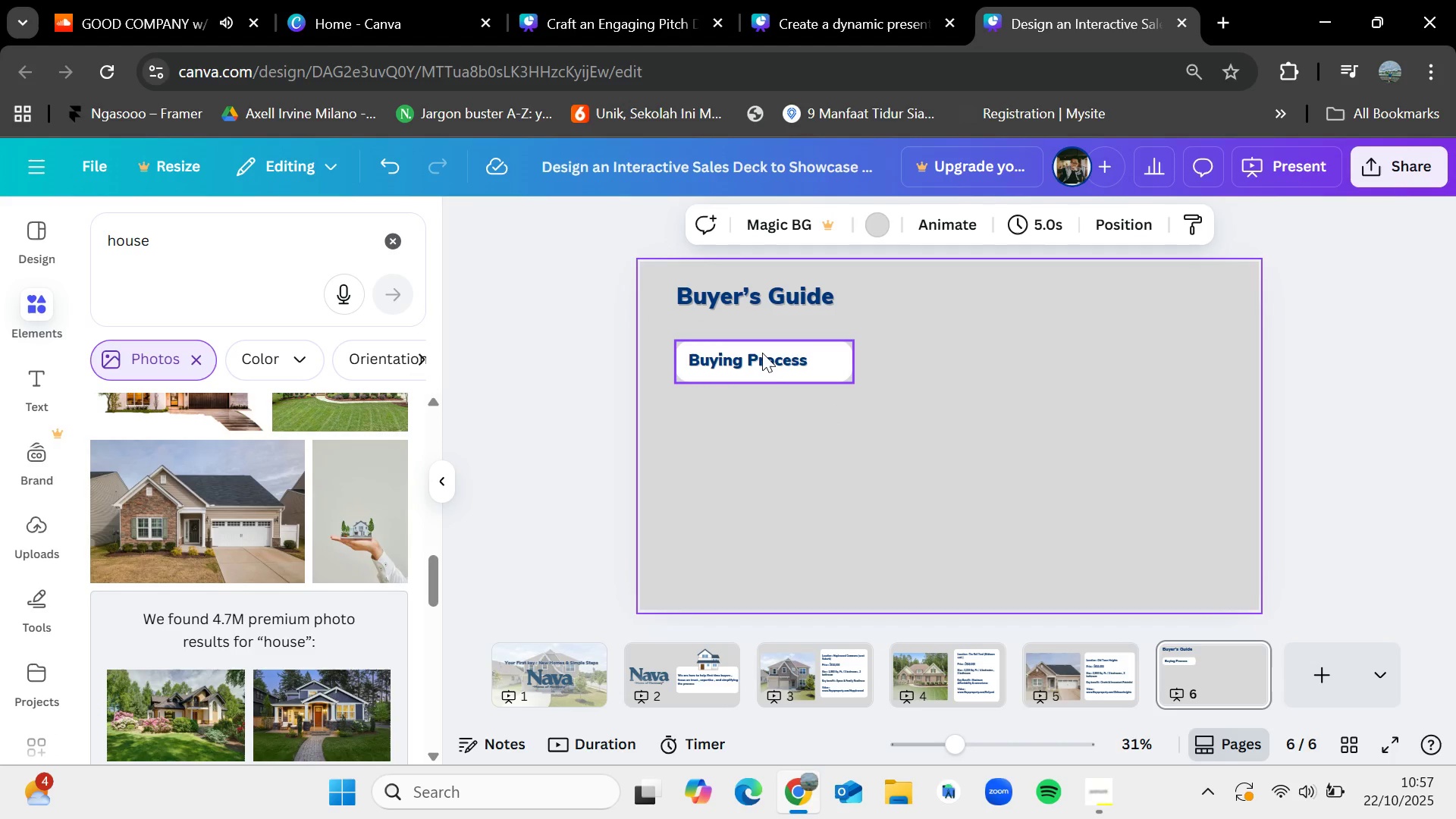 
left_click([767, 359])
 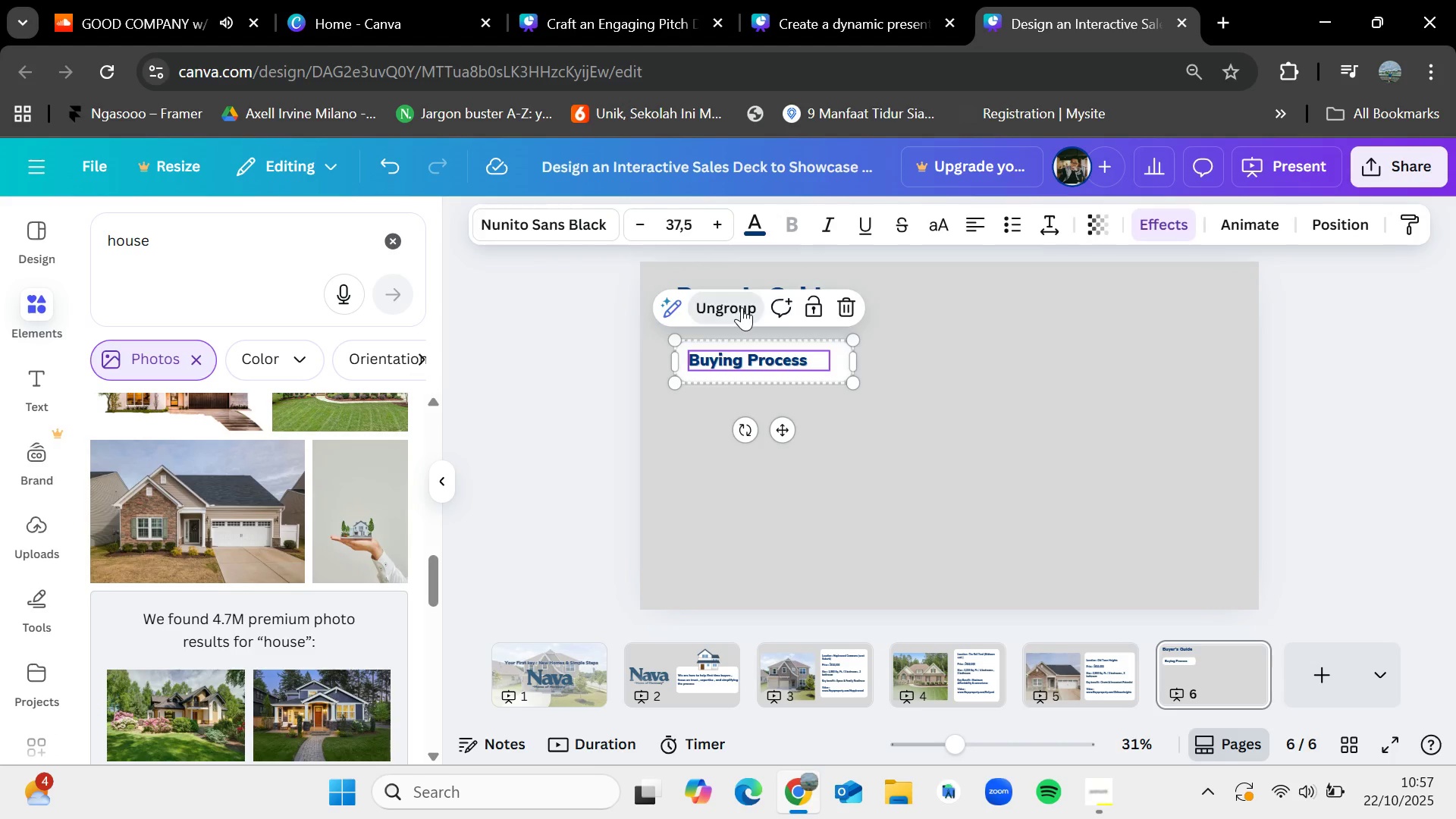 
double_click([876, 443])
 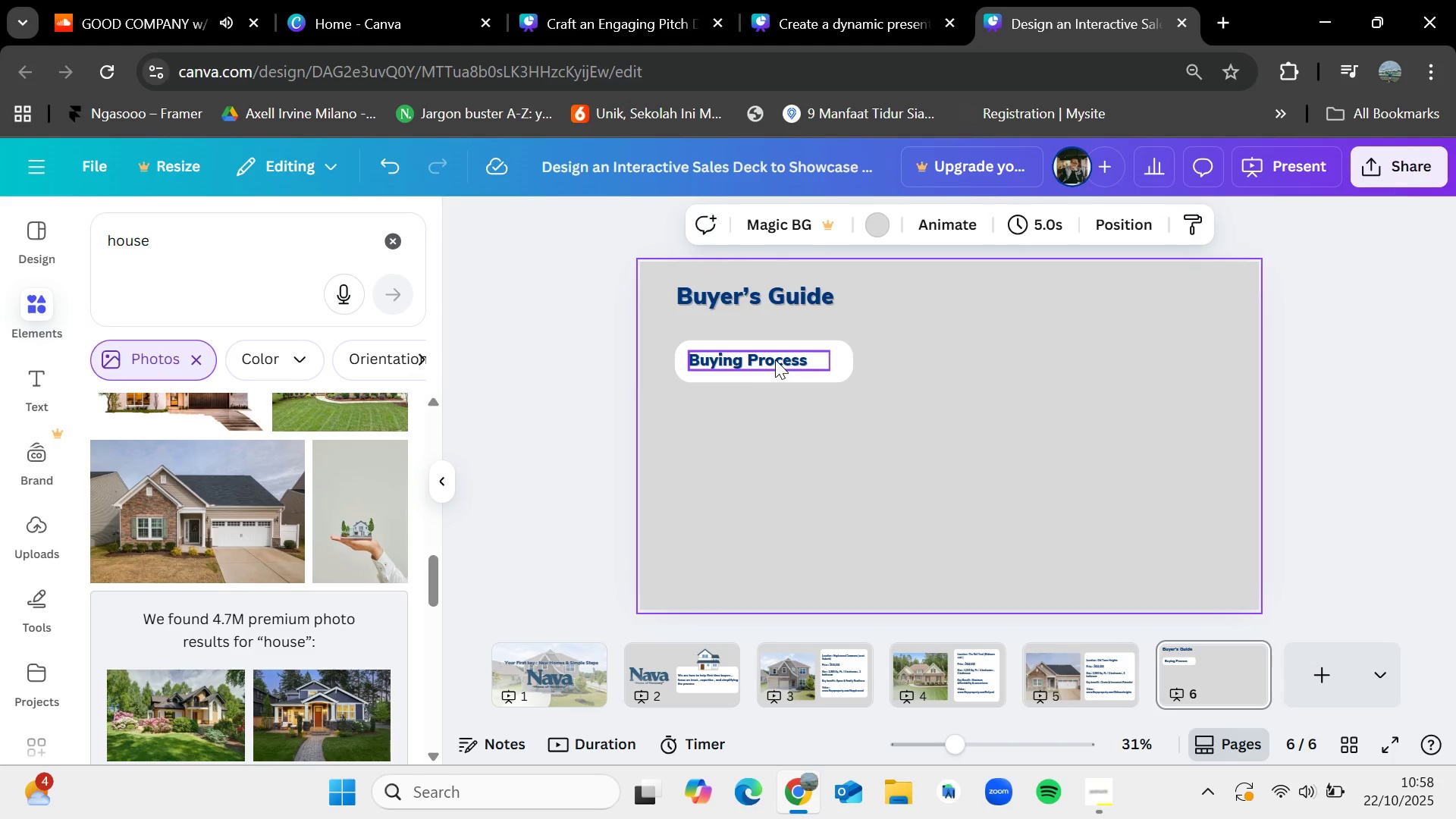 
left_click_drag(start_coordinate=[775, 359], to_coordinate=[782, 361])
 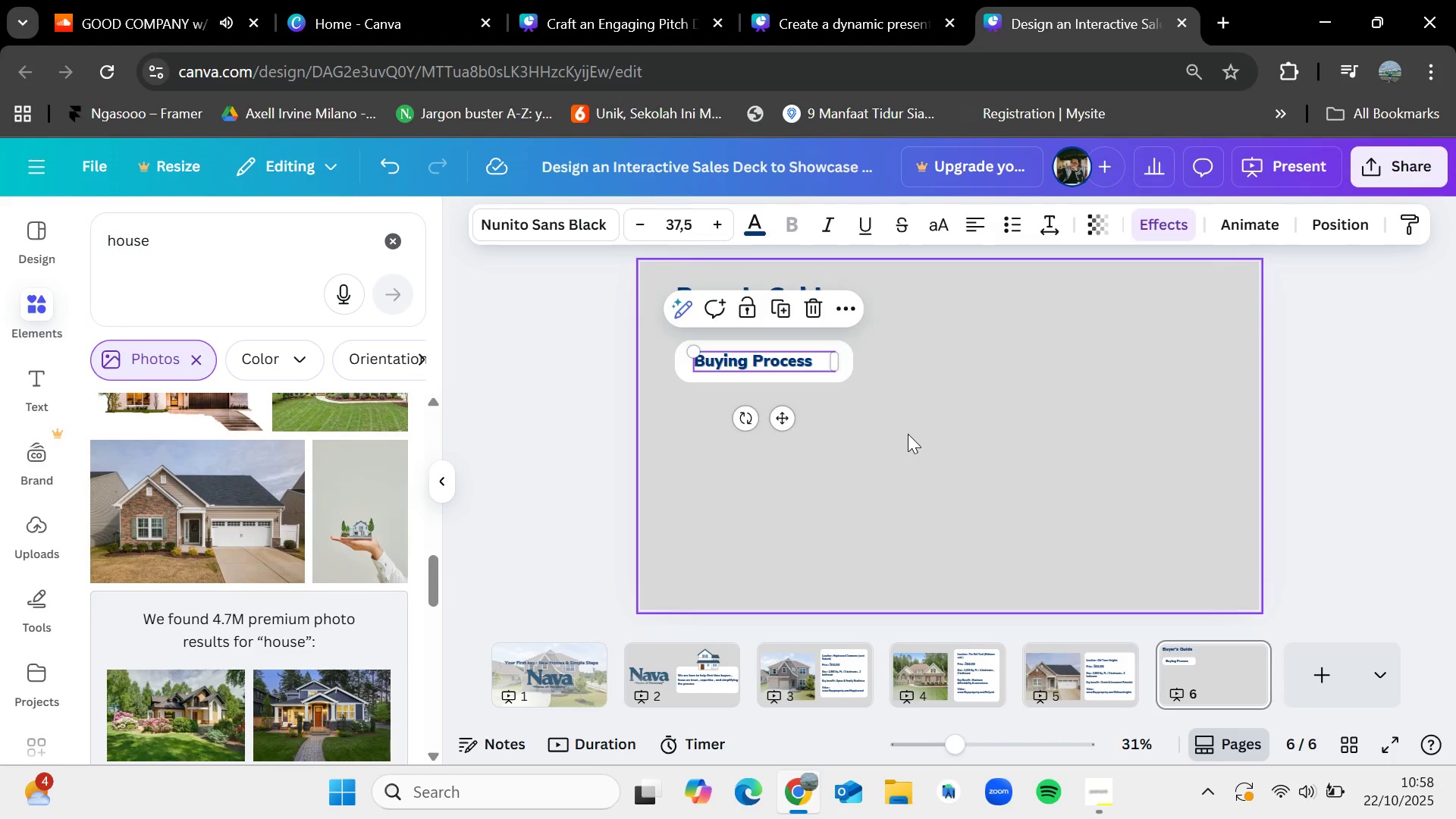 
left_click([908, 434])
 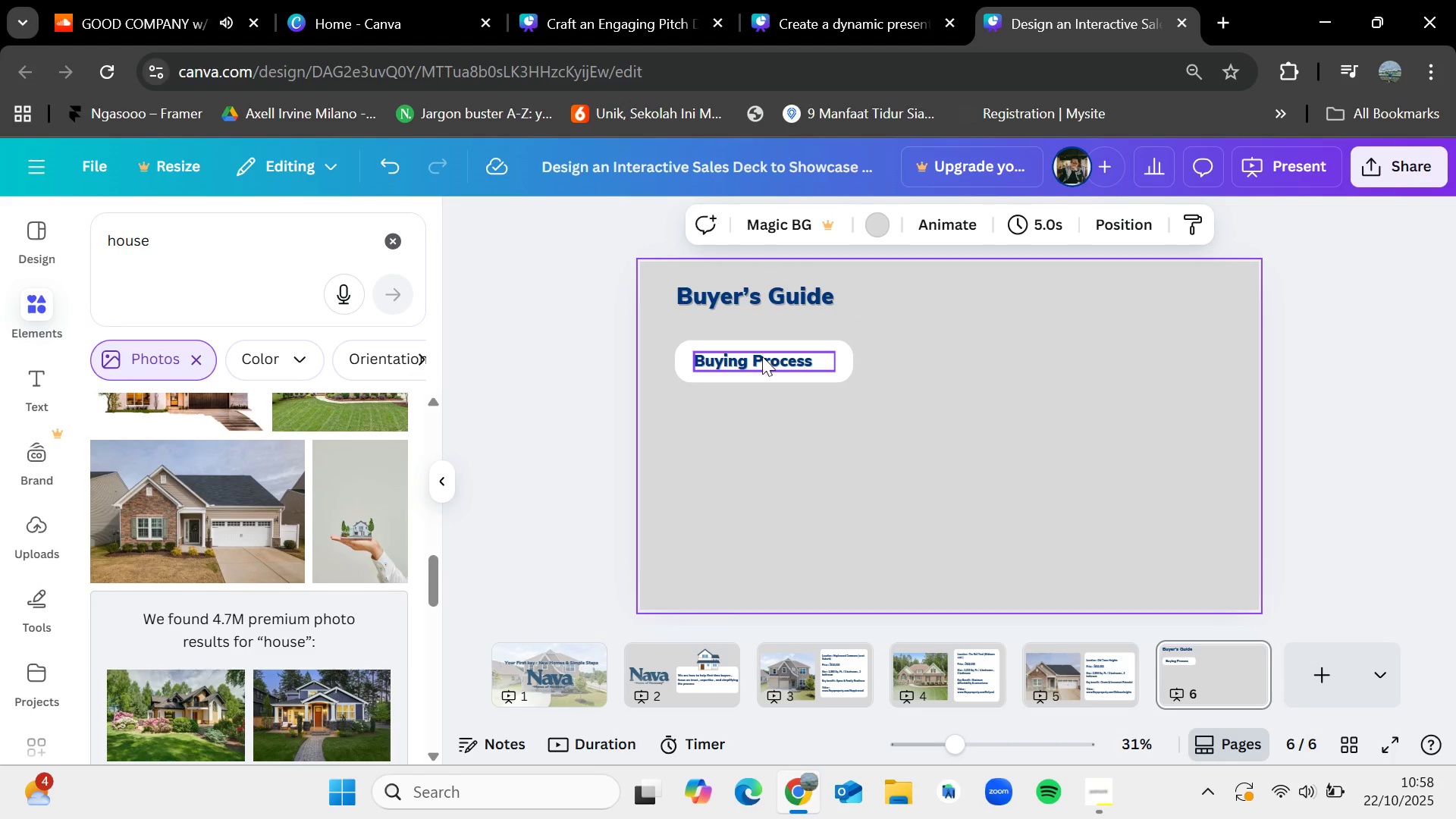 
left_click_drag(start_coordinate=[762, 358], to_coordinate=[770, 356])
 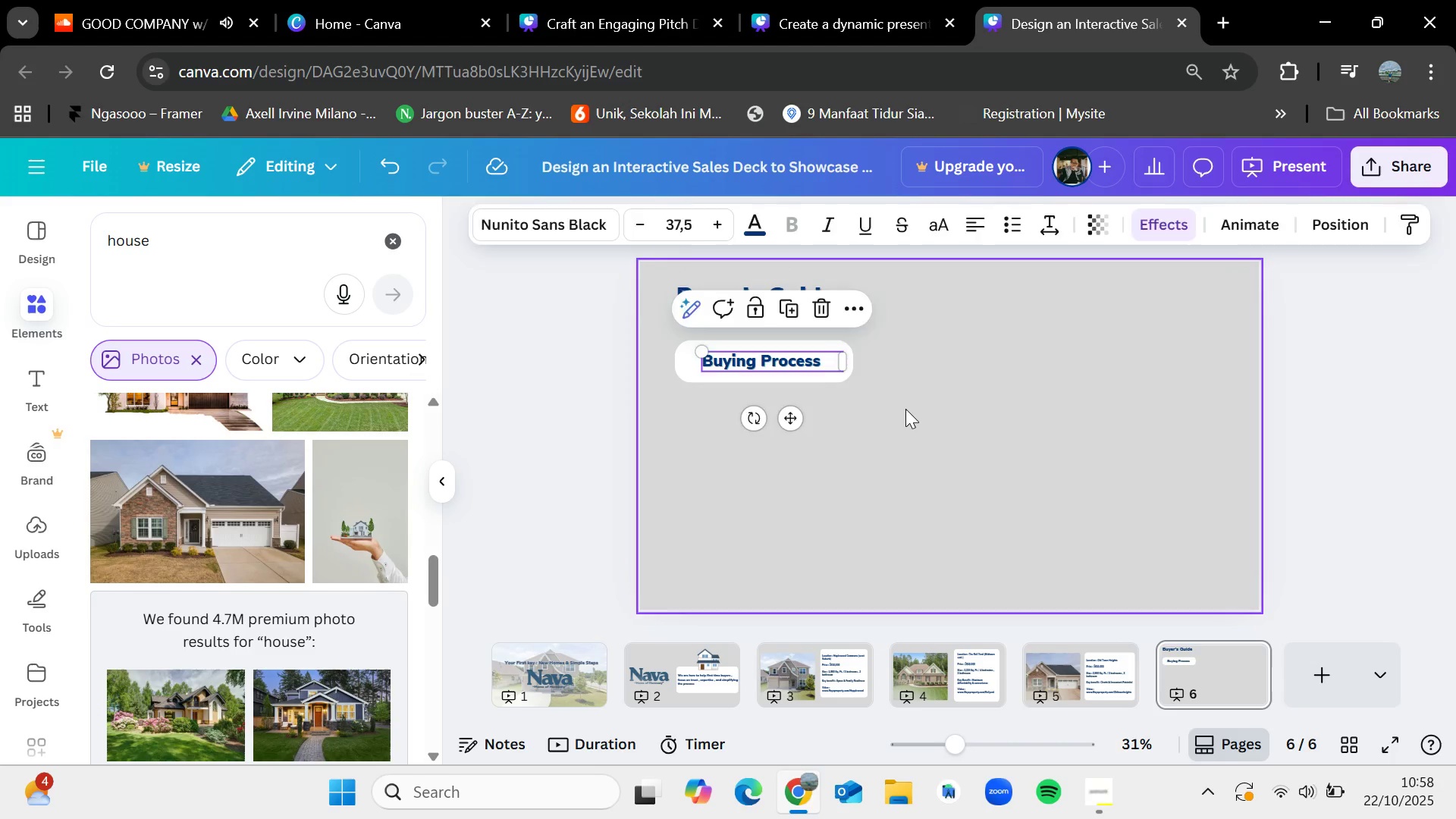 
left_click([905, 409])
 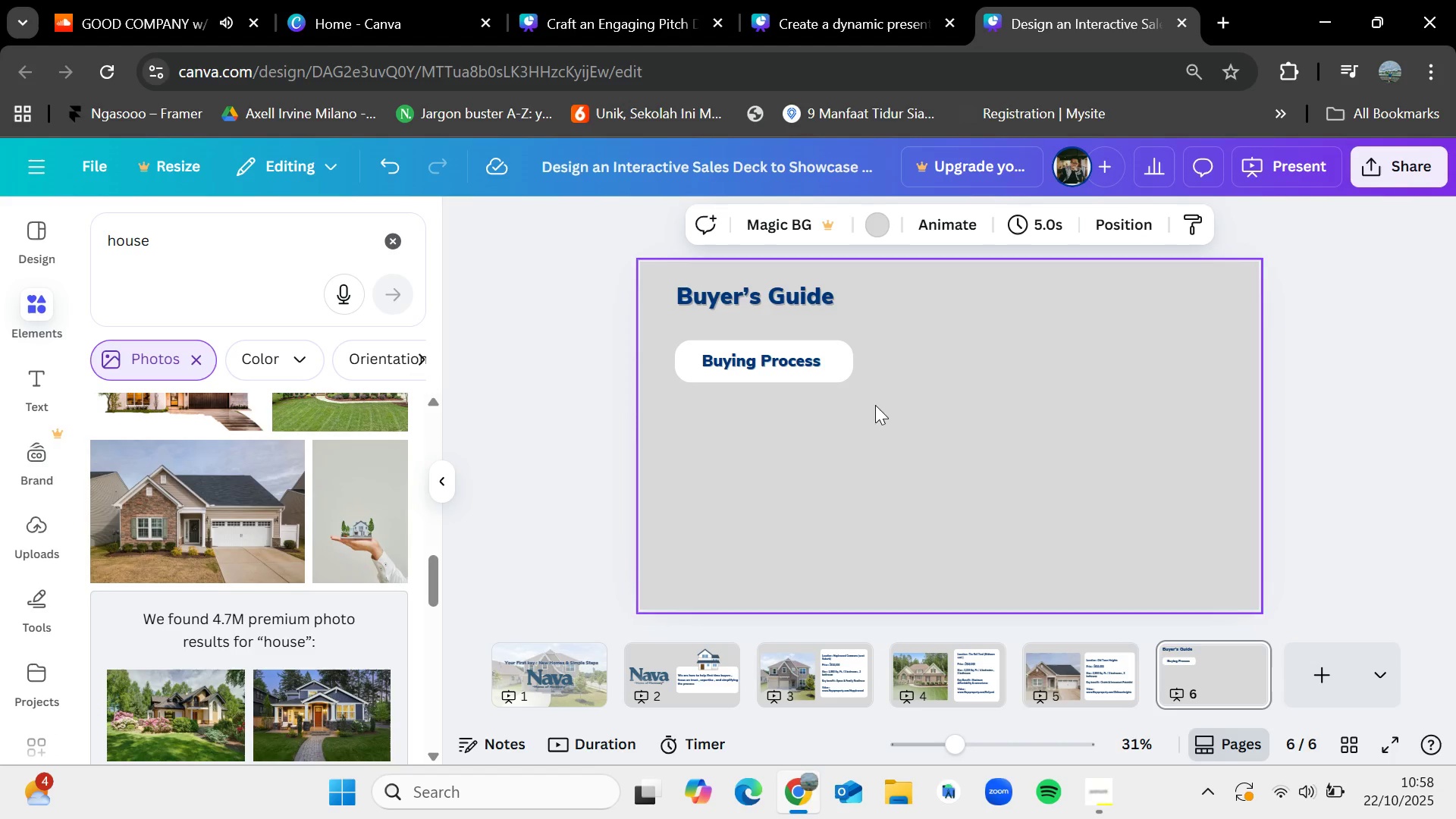 
left_click([852, 0])
 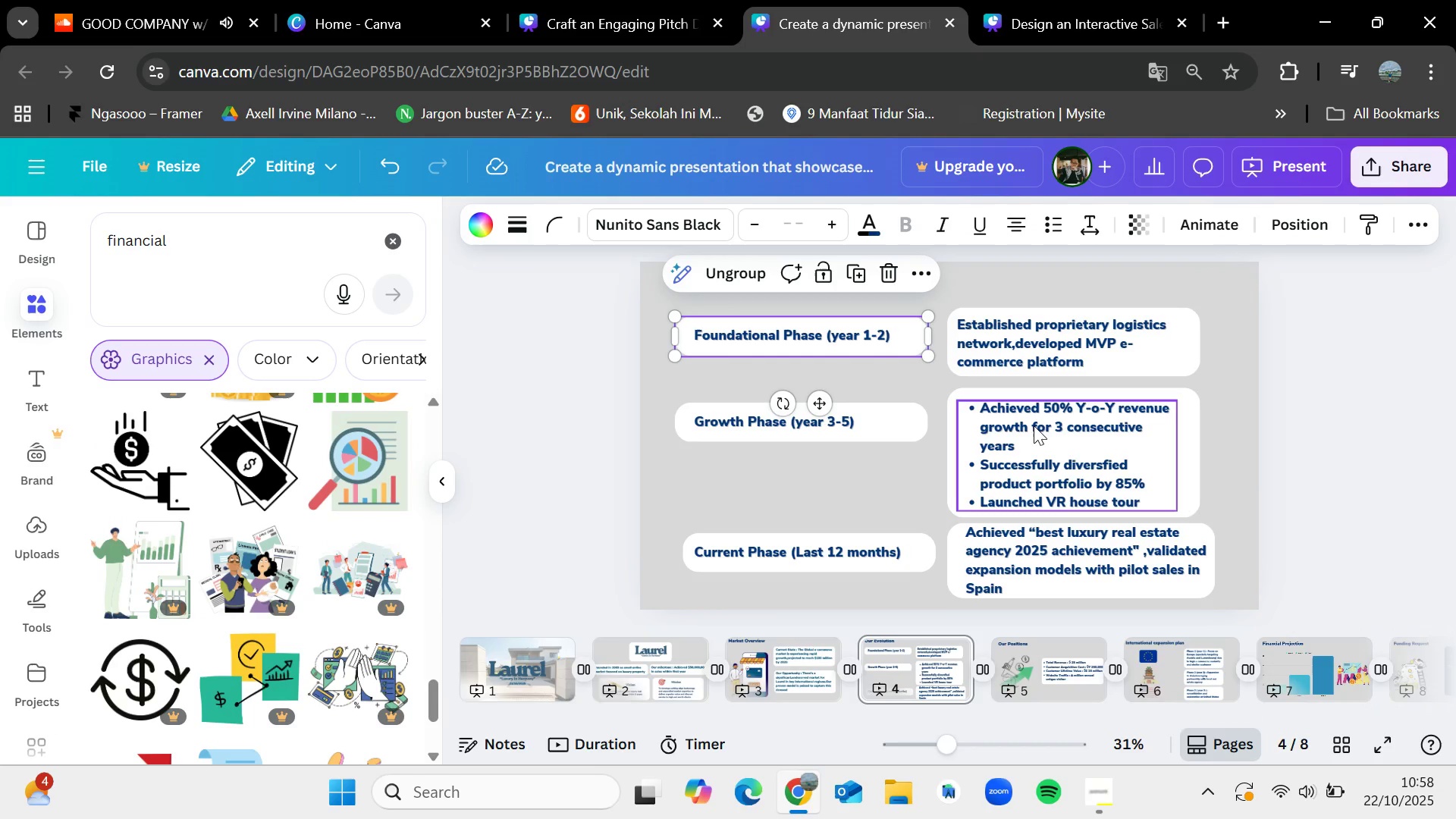 
left_click_drag(start_coordinate=[931, 475], to_coordinate=[1021, 448])
 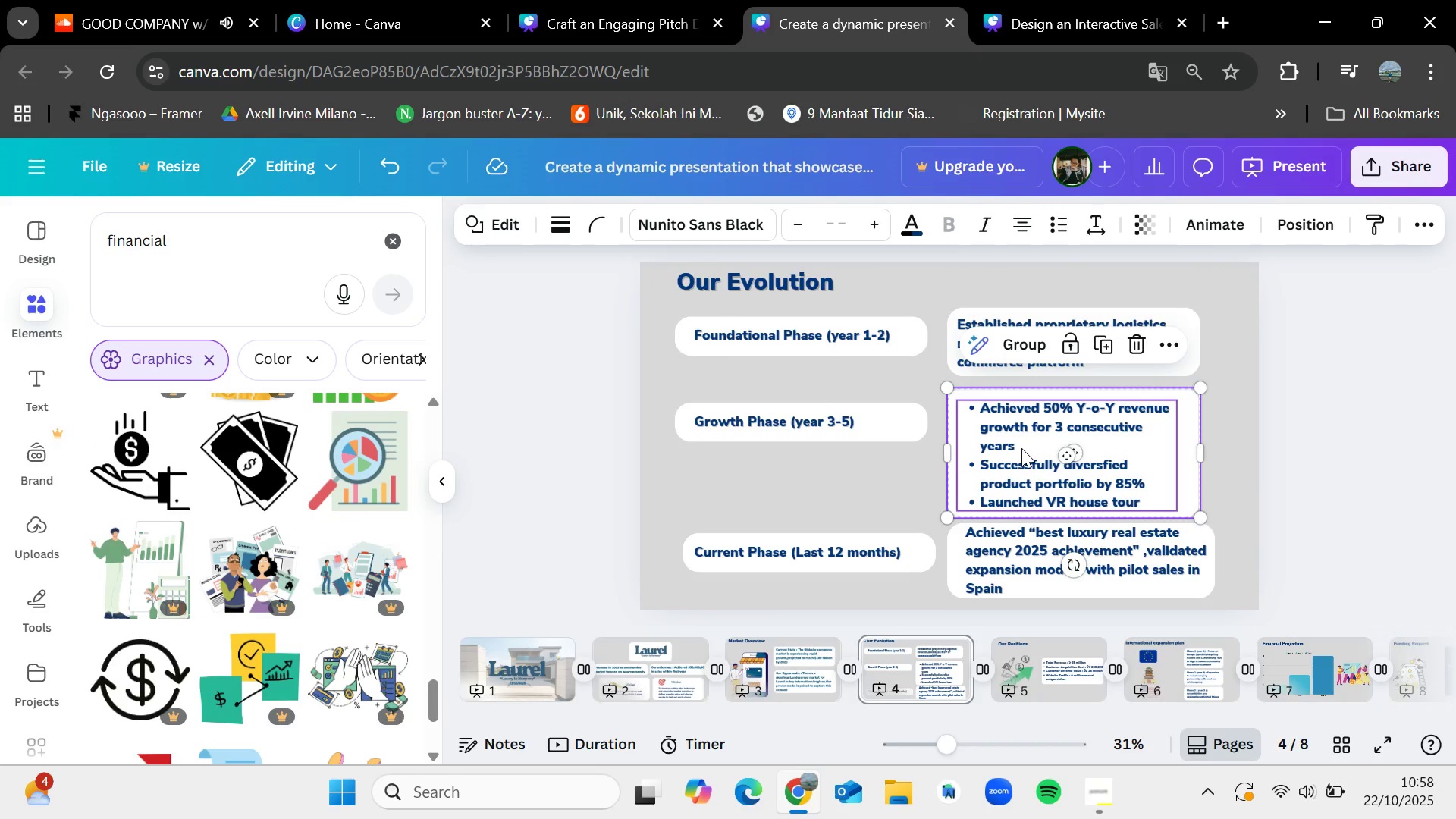 
key(Control+C)
 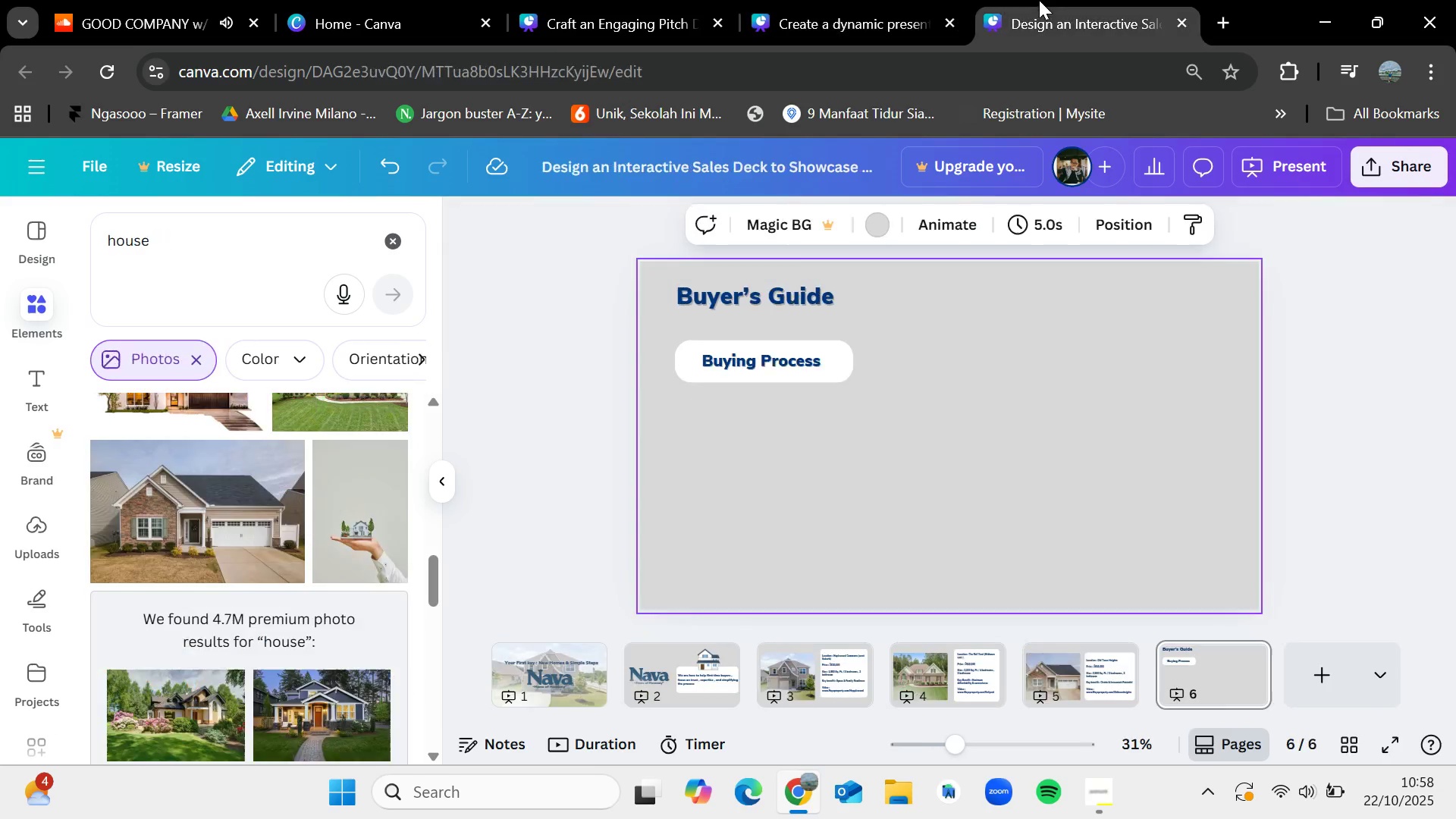 
left_click([1039, 0])
 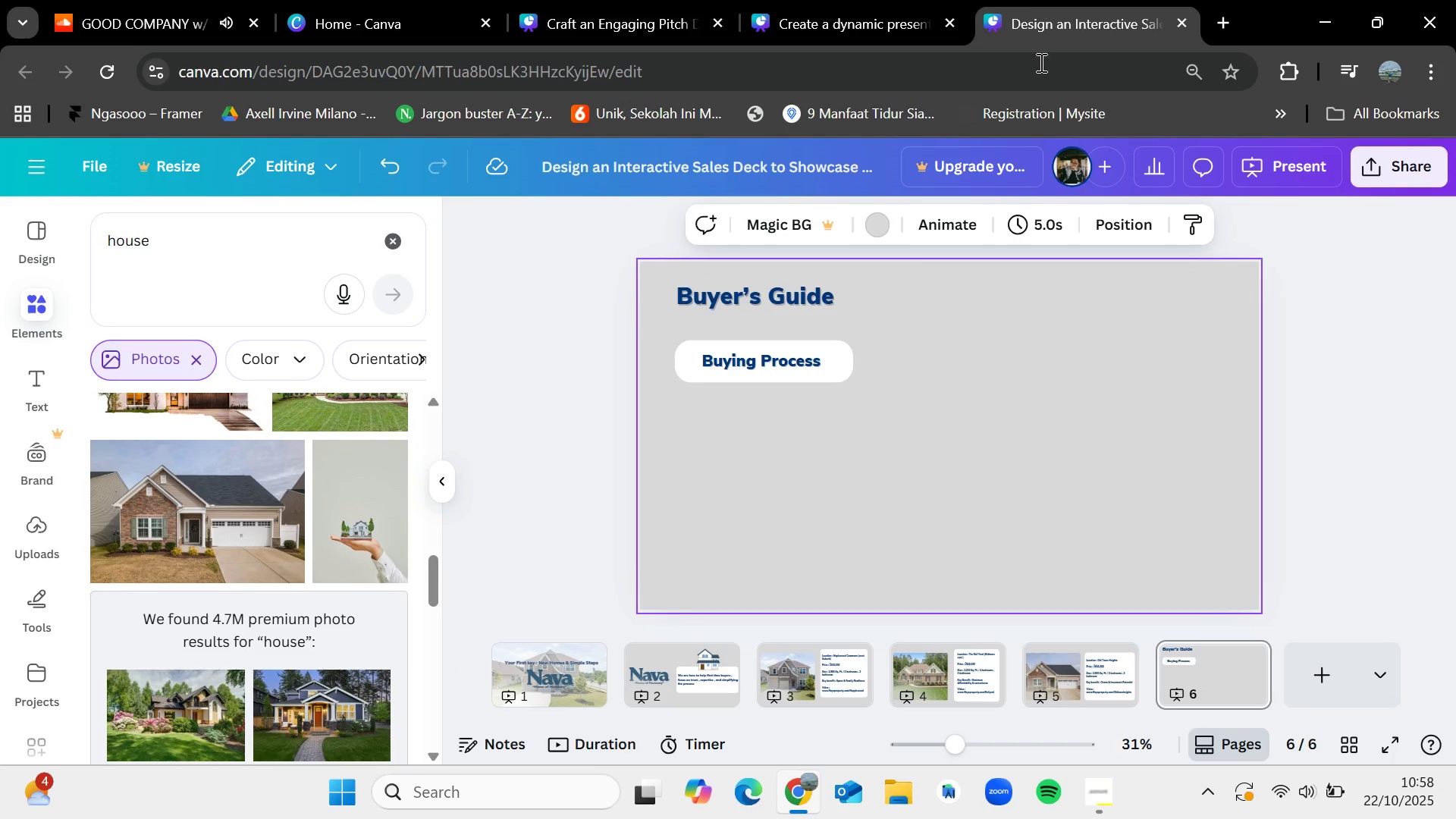 
key(Control+V)
 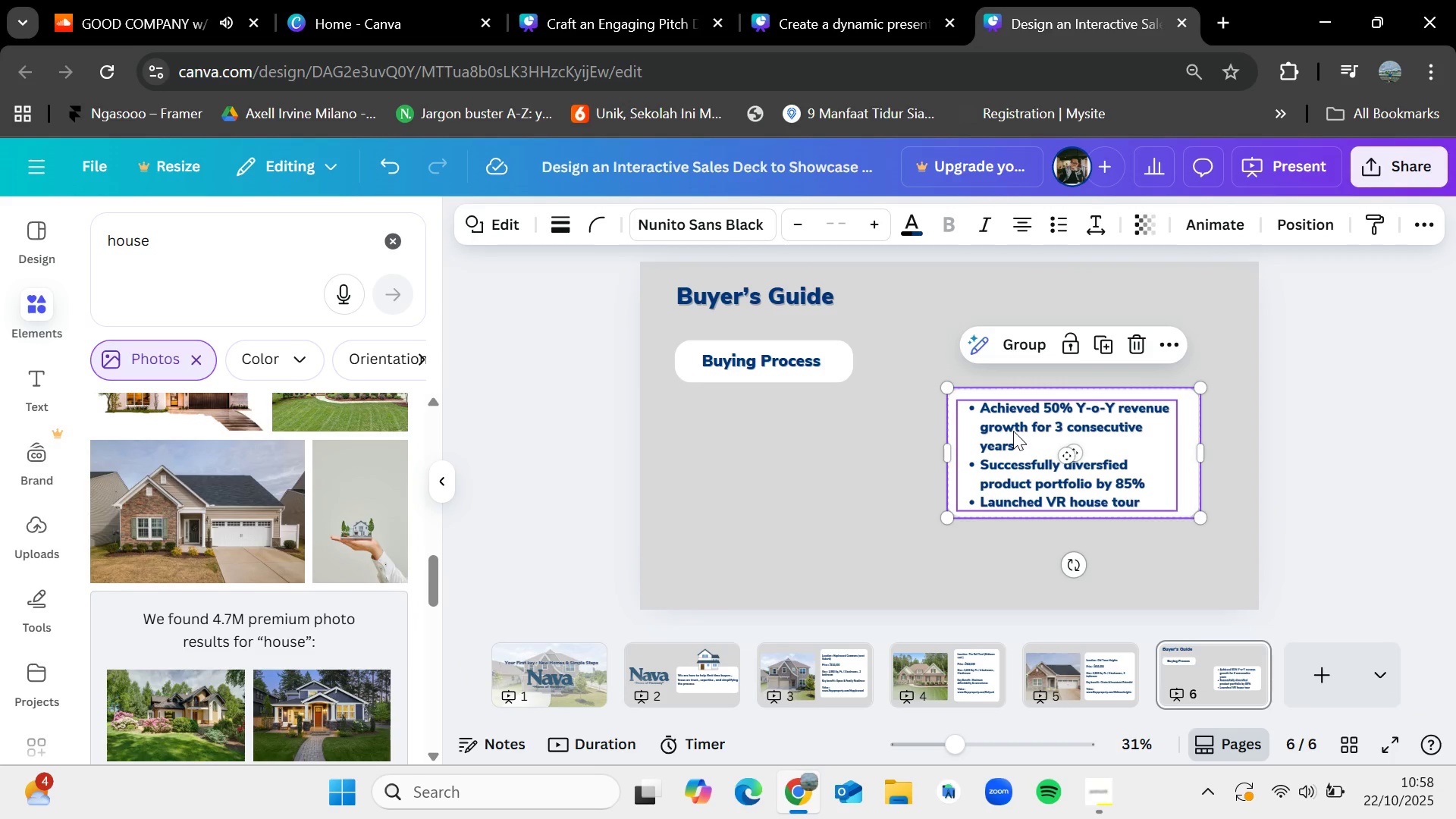 
left_click_drag(start_coordinate=[1015, 433], to_coordinate=[1025, 365])
 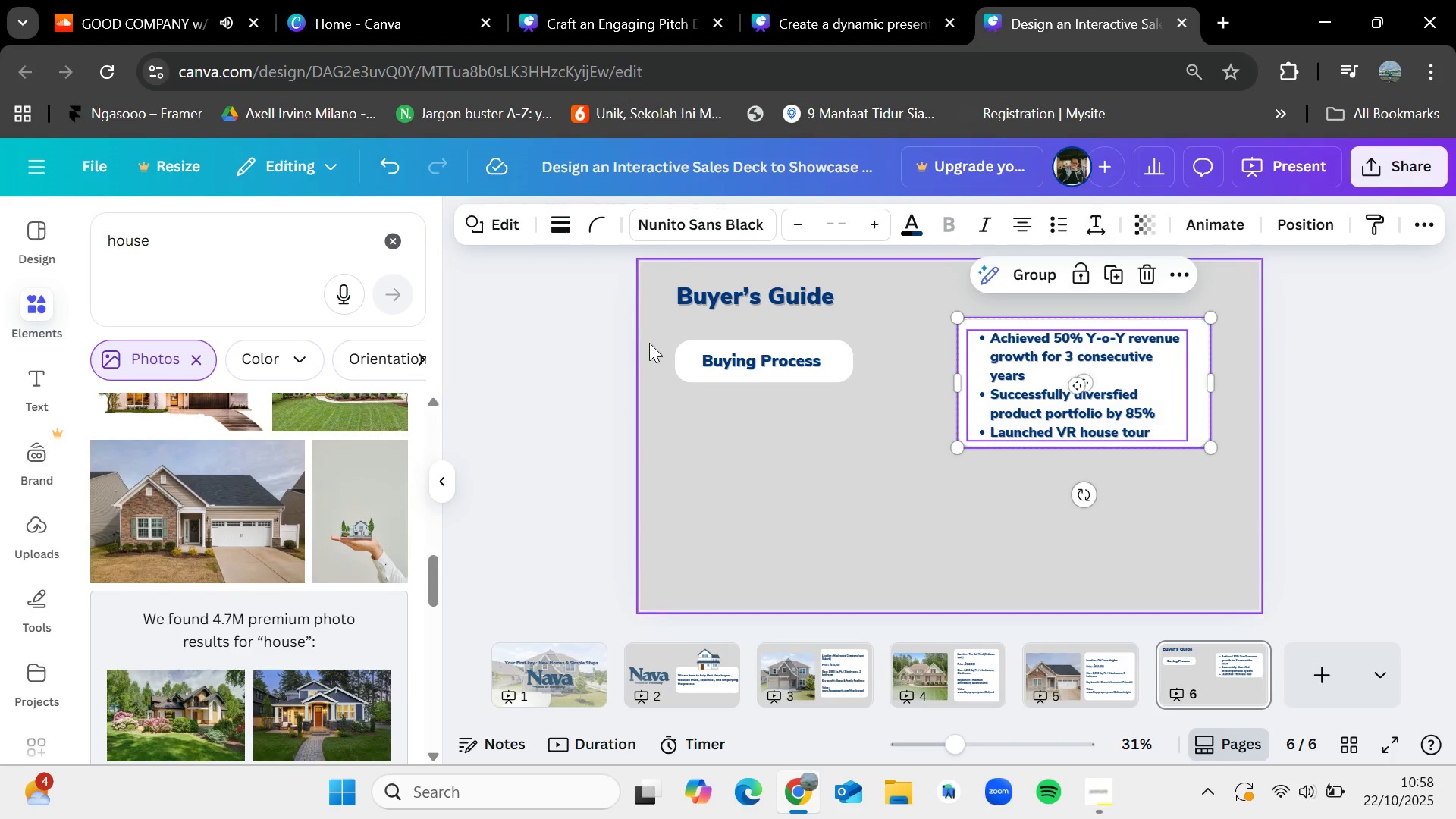 
left_click([658, 343])
 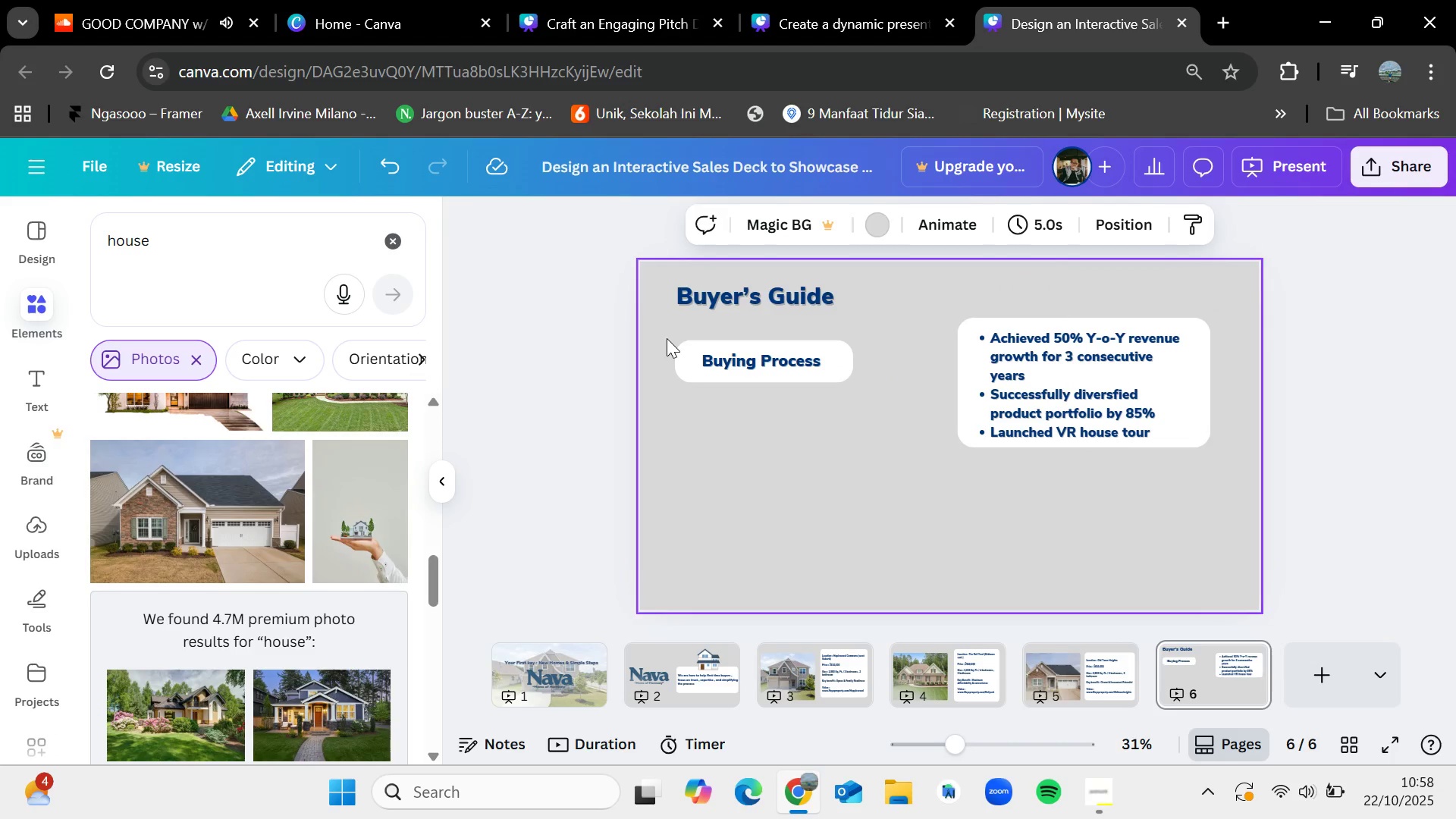 
left_click_drag(start_coordinate=[667, 338], to_coordinate=[825, 396])
 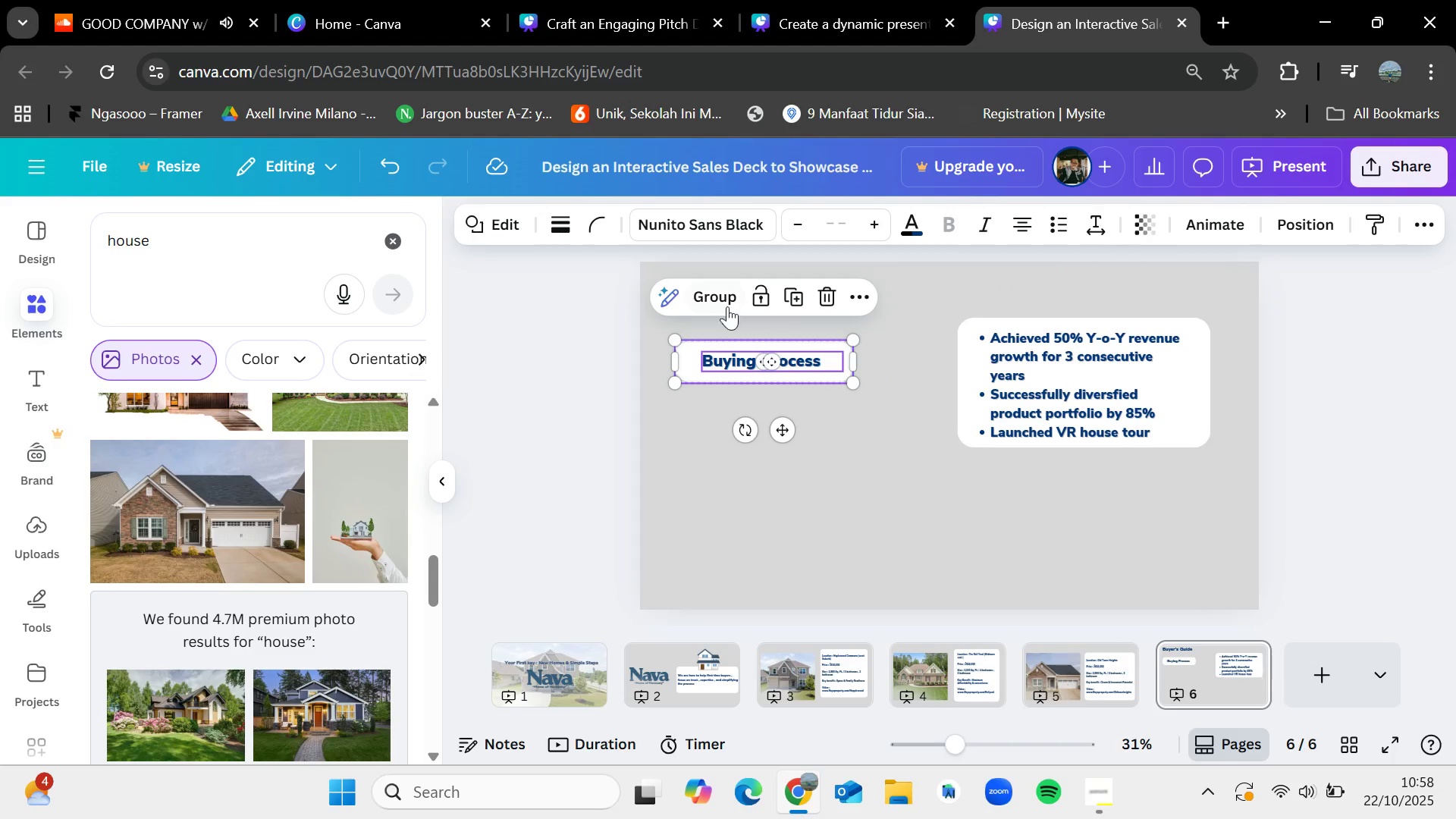 
left_click([717, 299])
 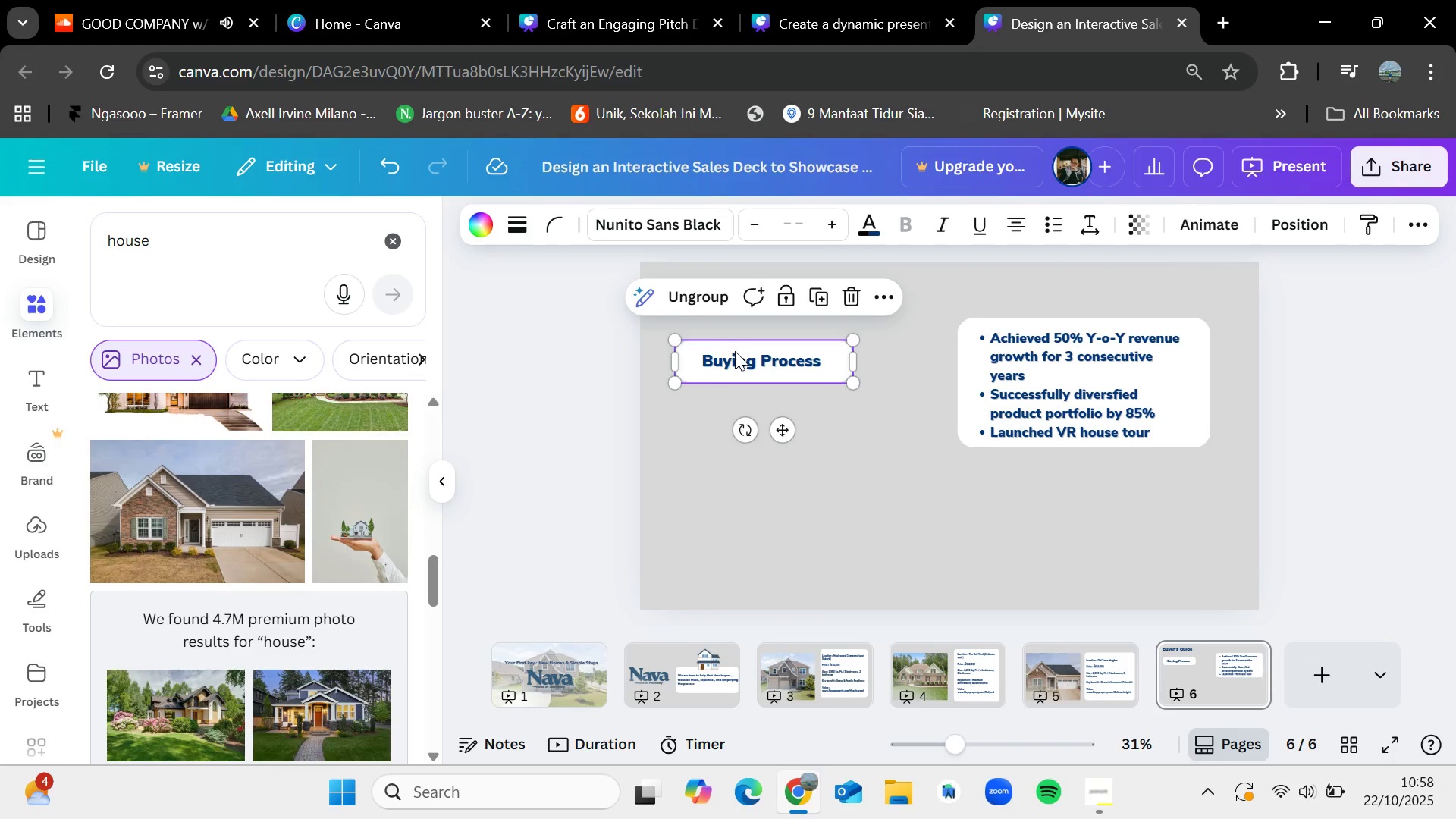 
left_click_drag(start_coordinate=[735, 351], to_coordinate=[735, 360])
 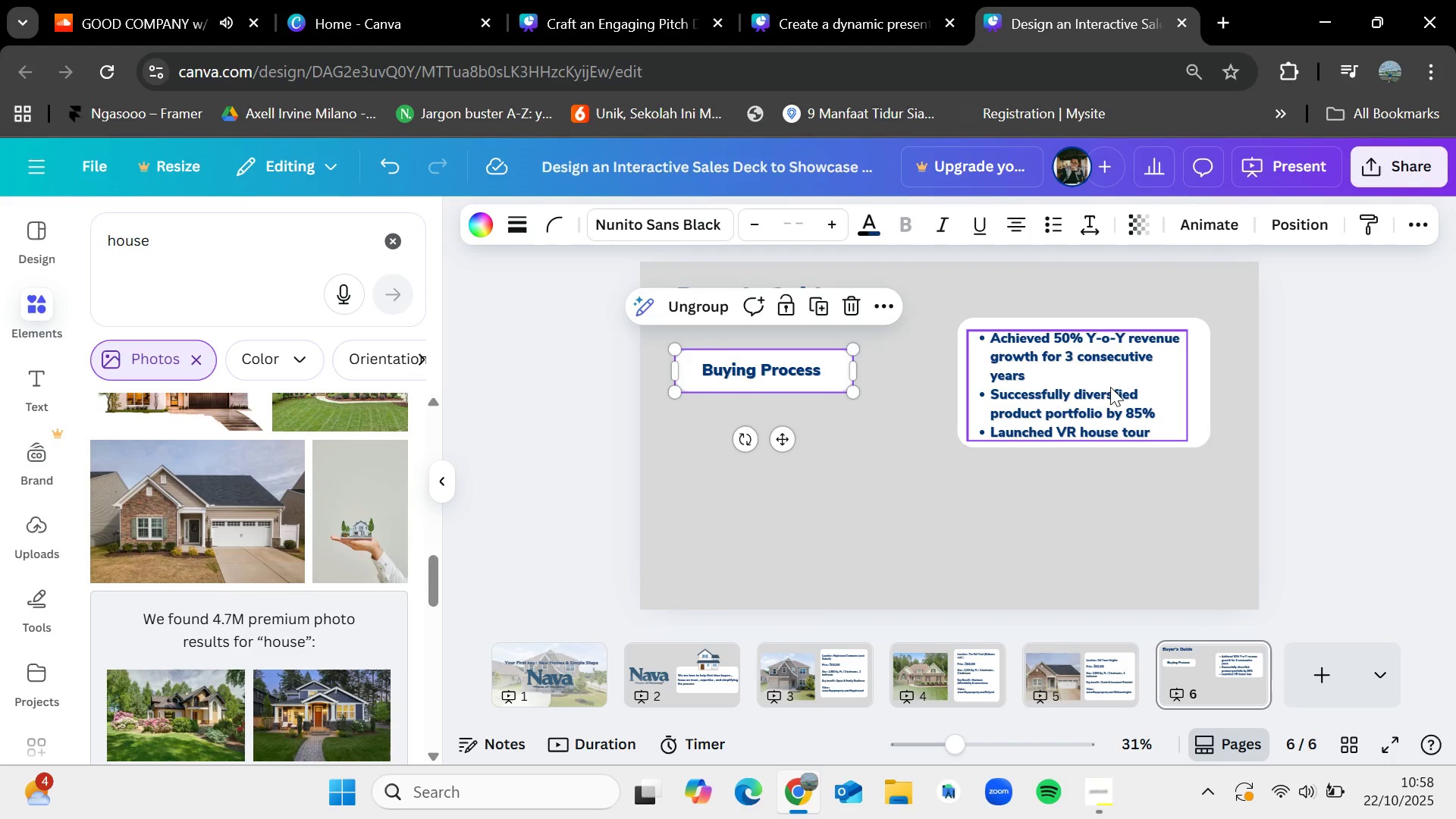 
double_click([1109, 391])
 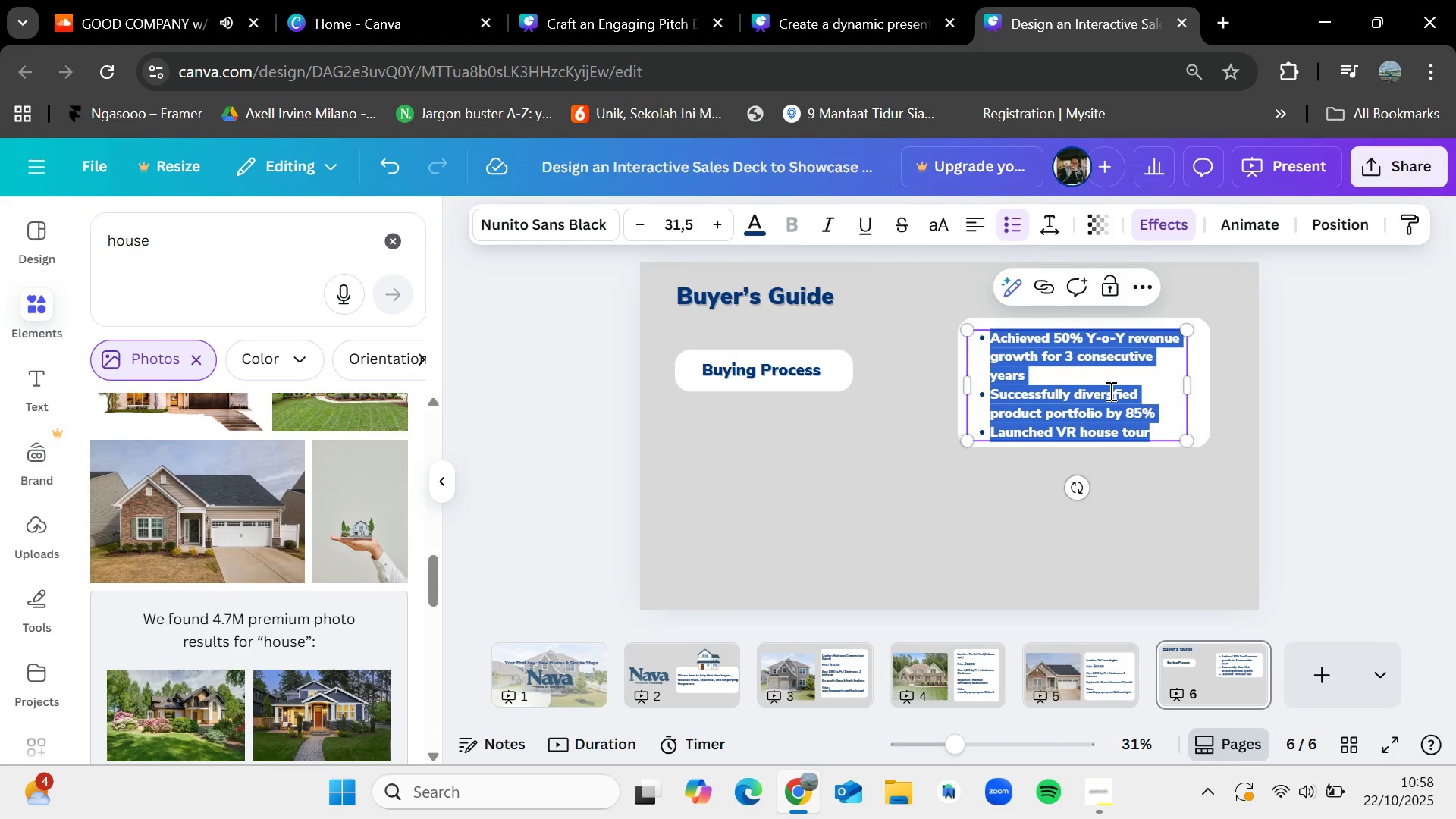 
key(Backspace)
type(Pre-Approval)
 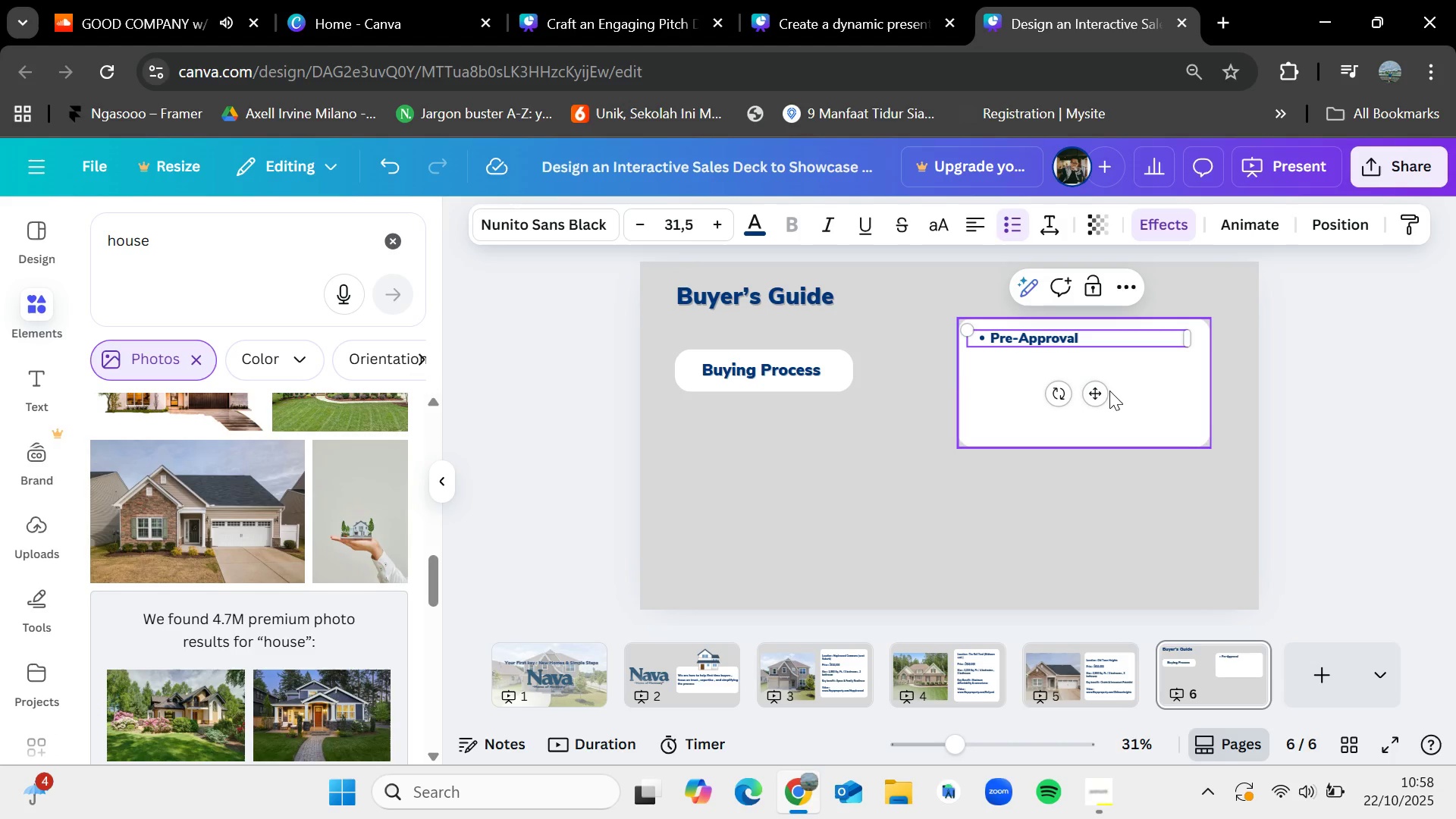 
key(Enter)
 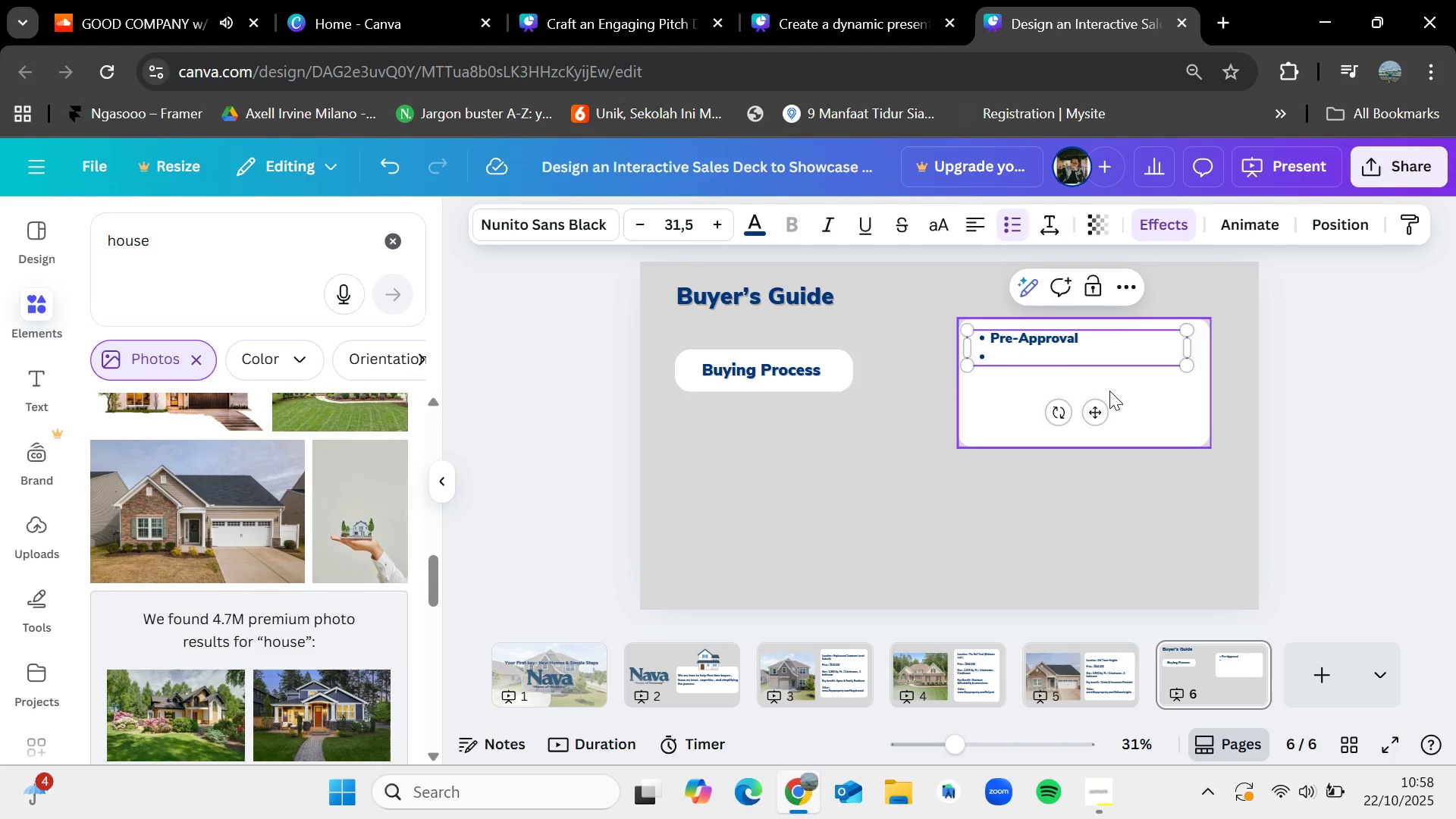 
type(The search)
 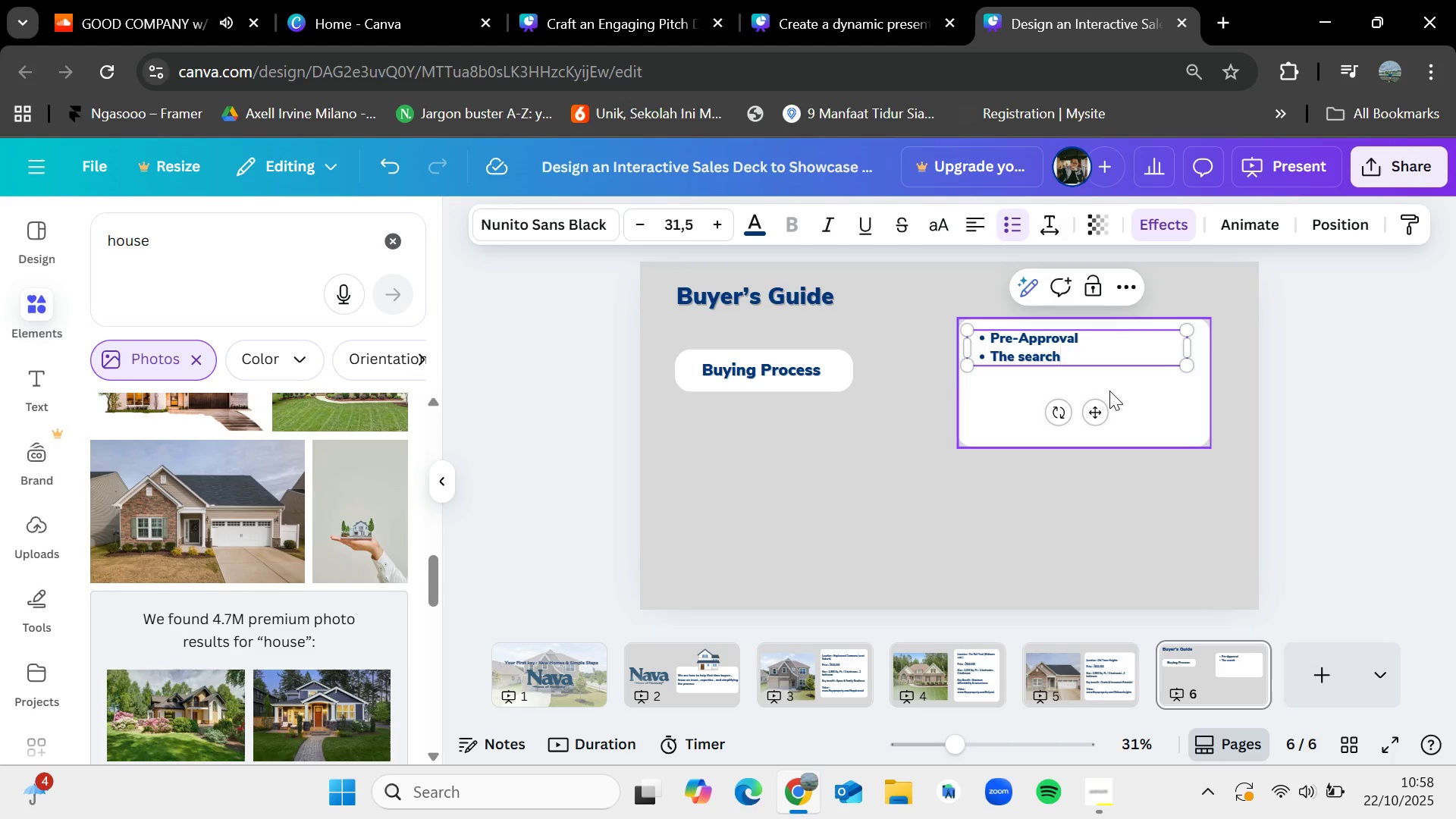 
key(Enter)
 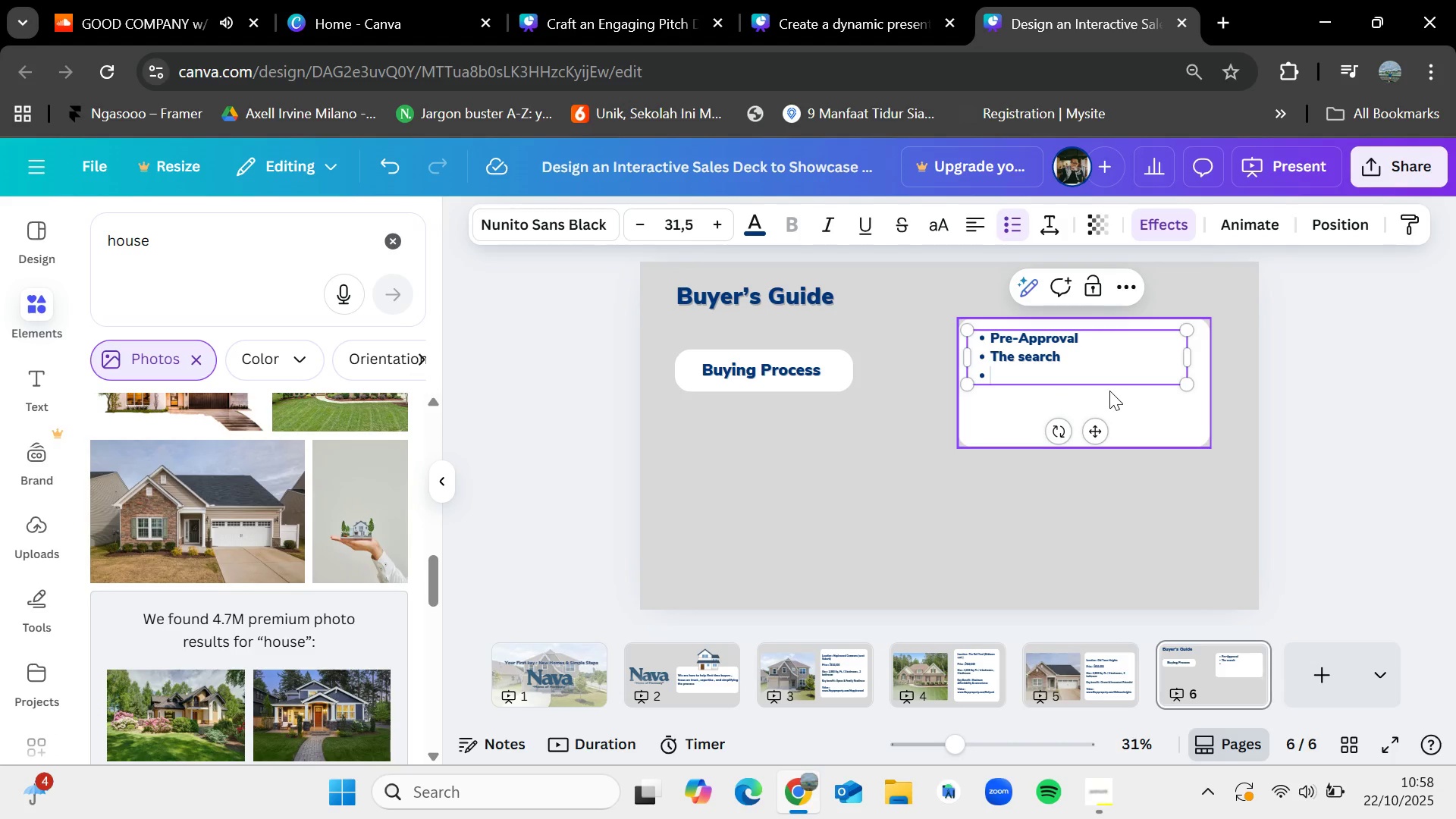 
type(Under Contract)
 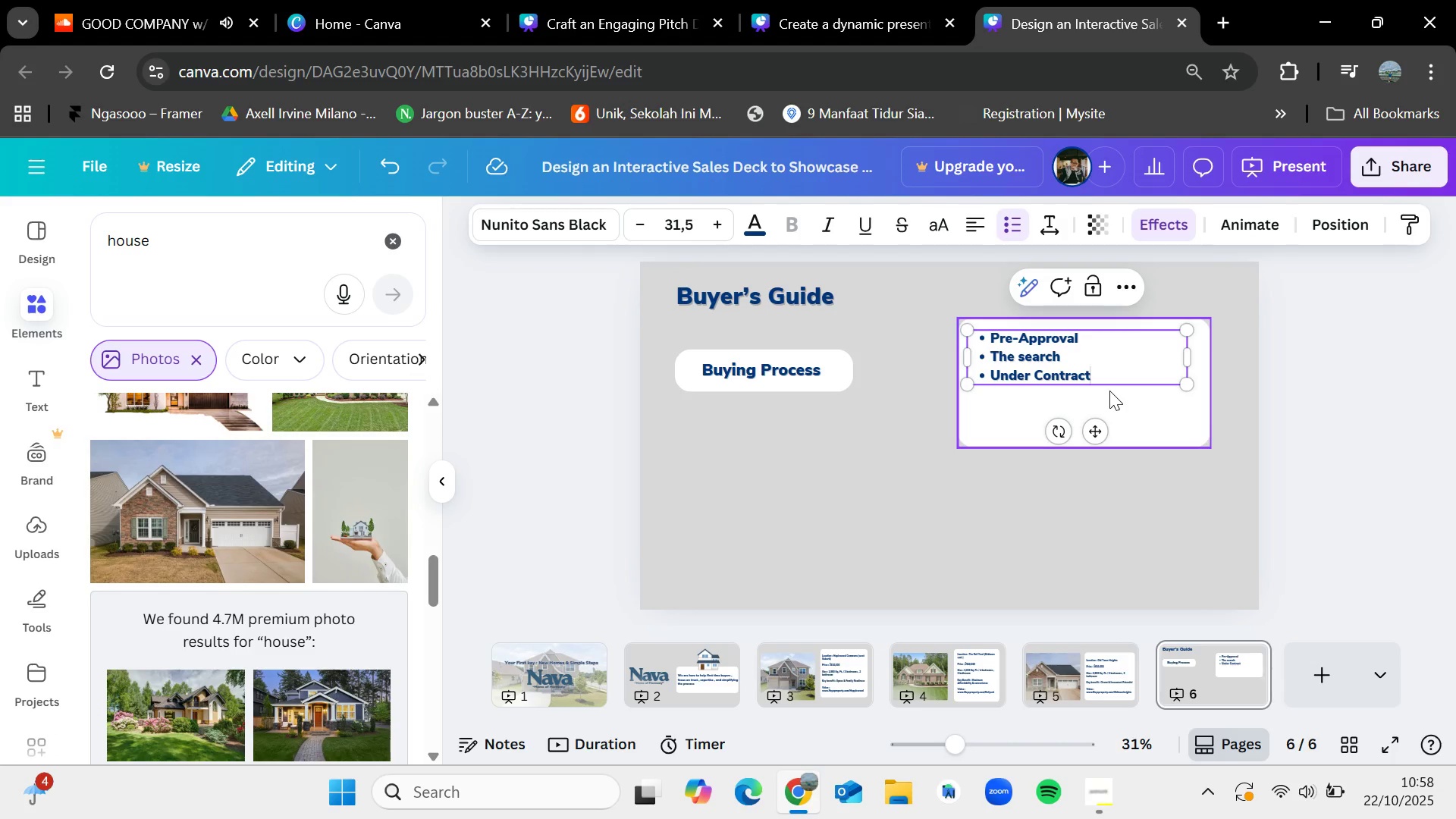 
key(Enter)
 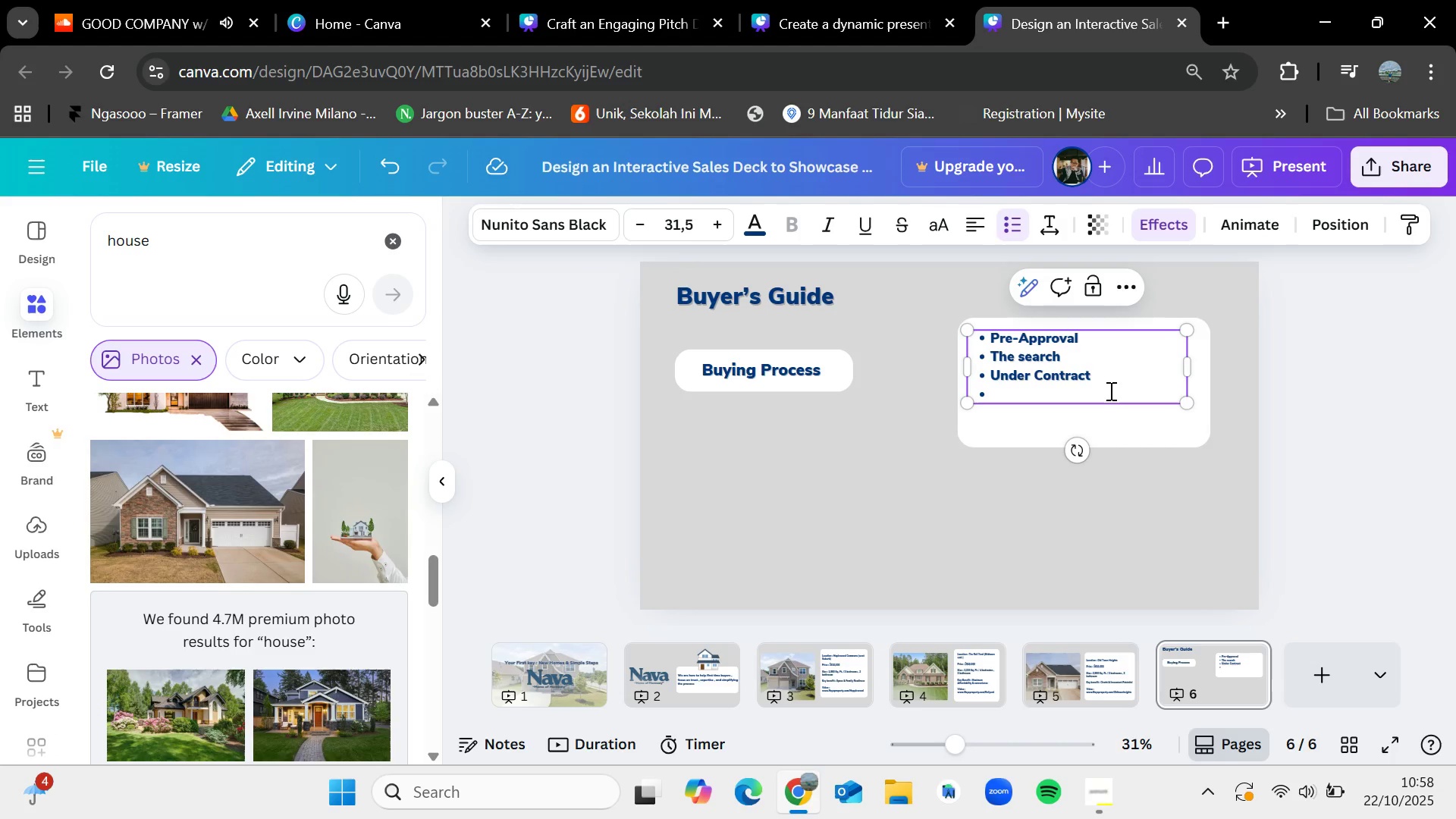 
type(Clso)
key(Backspace)
key(Backspace)
type(ps)
key(Backspace)
key(Backspace)
type(osing Day)
 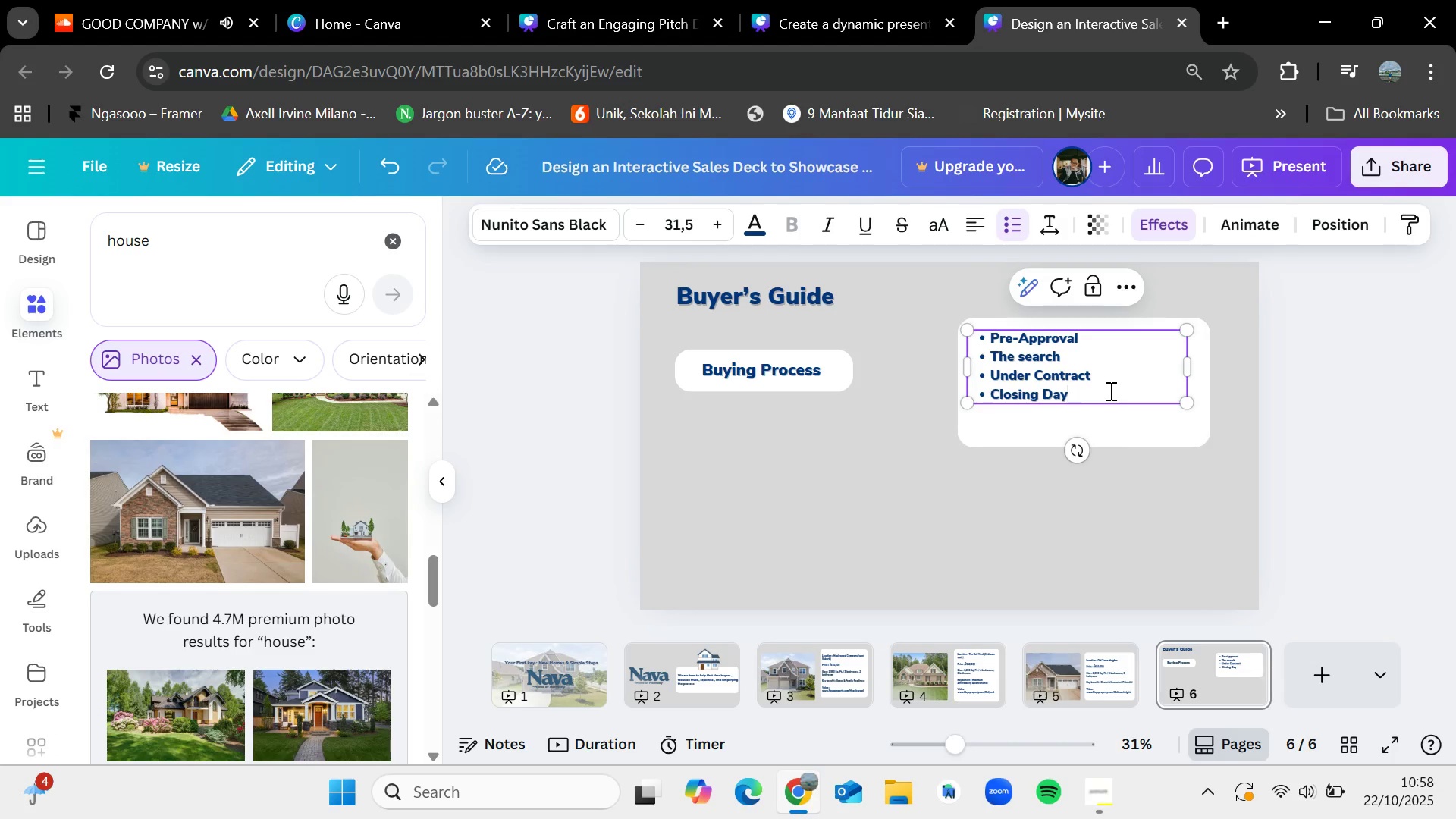 
left_click([1112, 430])
 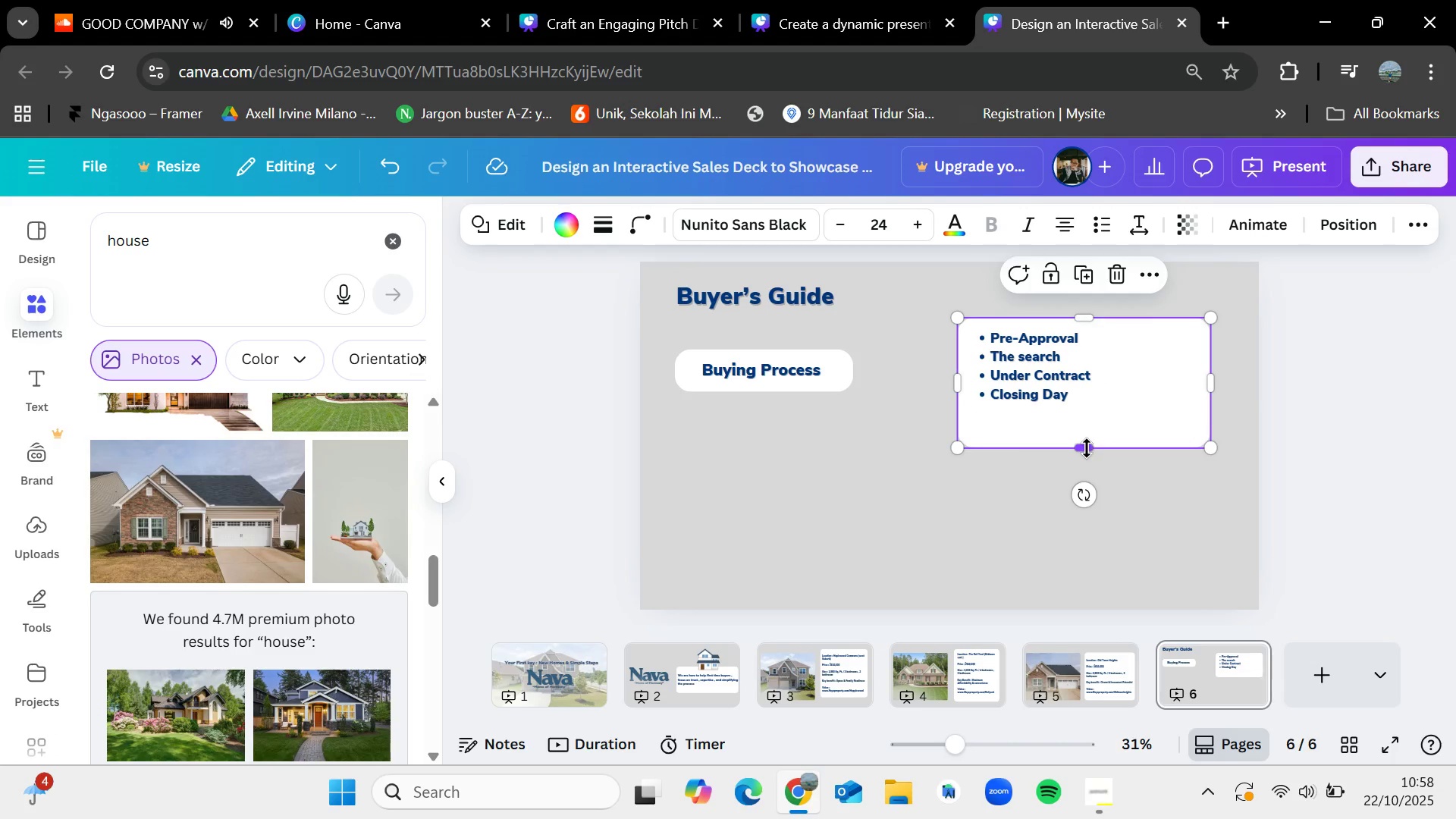 
left_click_drag(start_coordinate=[1087, 448], to_coordinate=[1087, 419])
 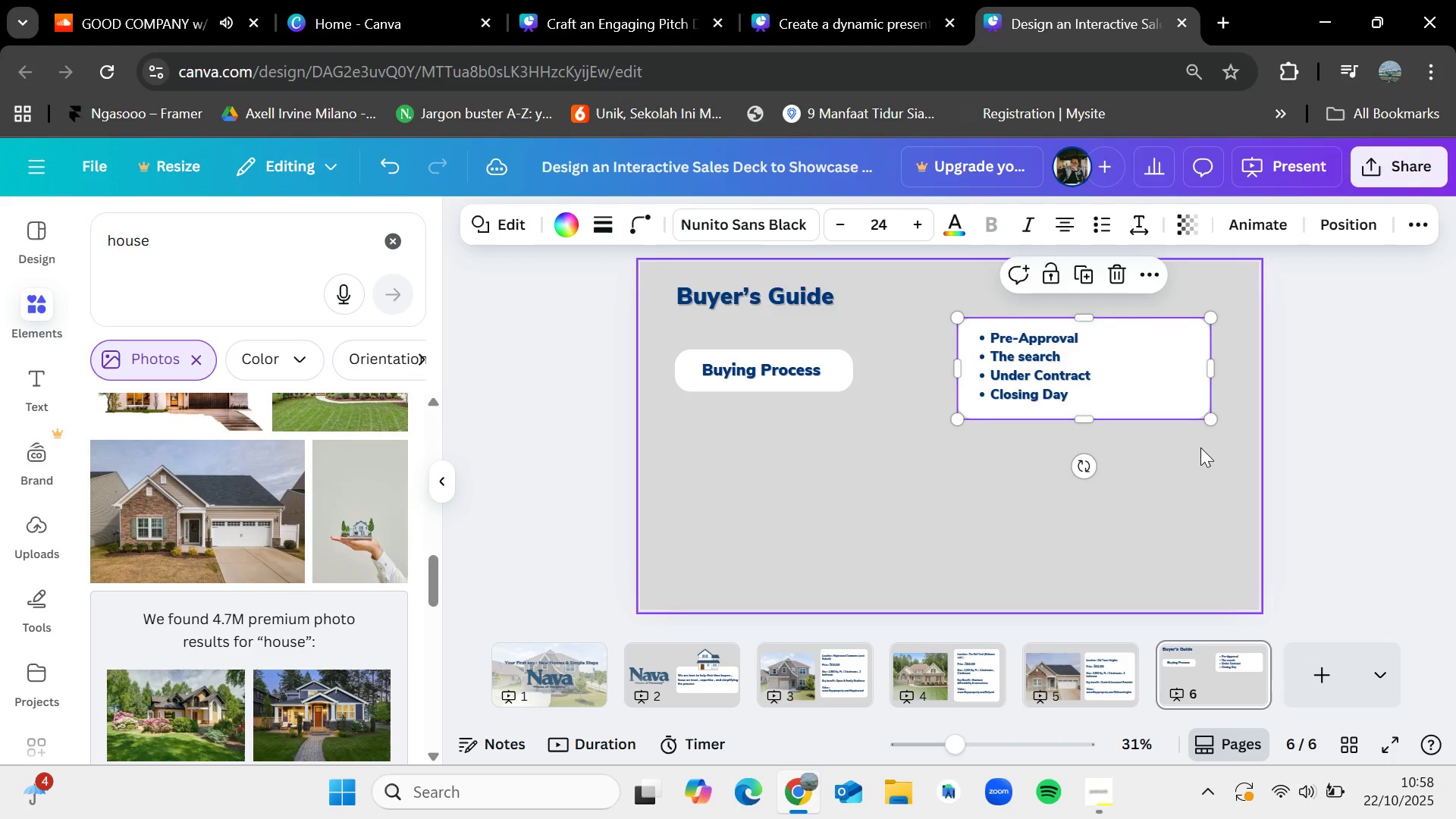 
left_click([1200, 447])
 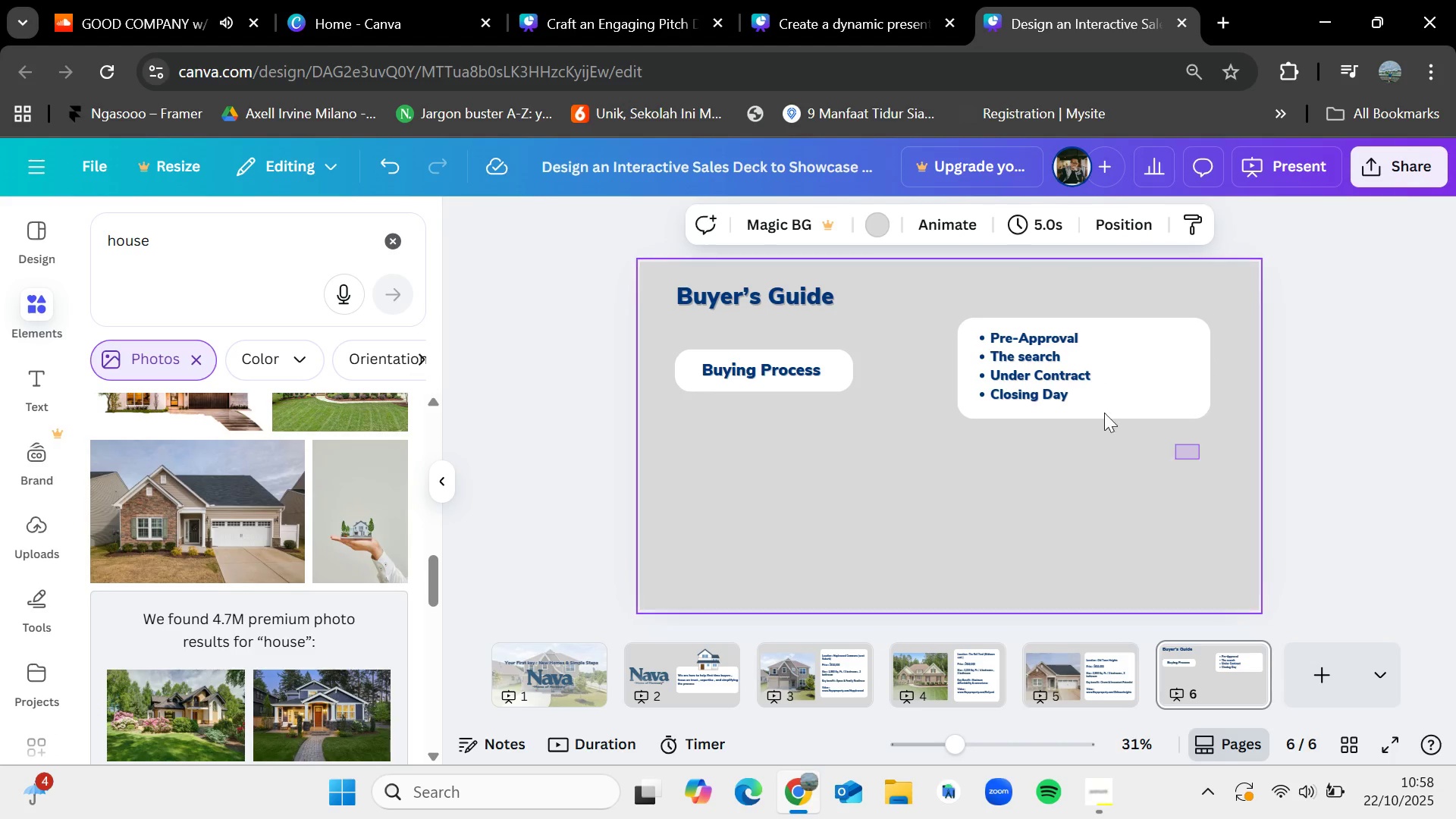 
left_click_drag(start_coordinate=[1200, 460], to_coordinate=[978, 305])
 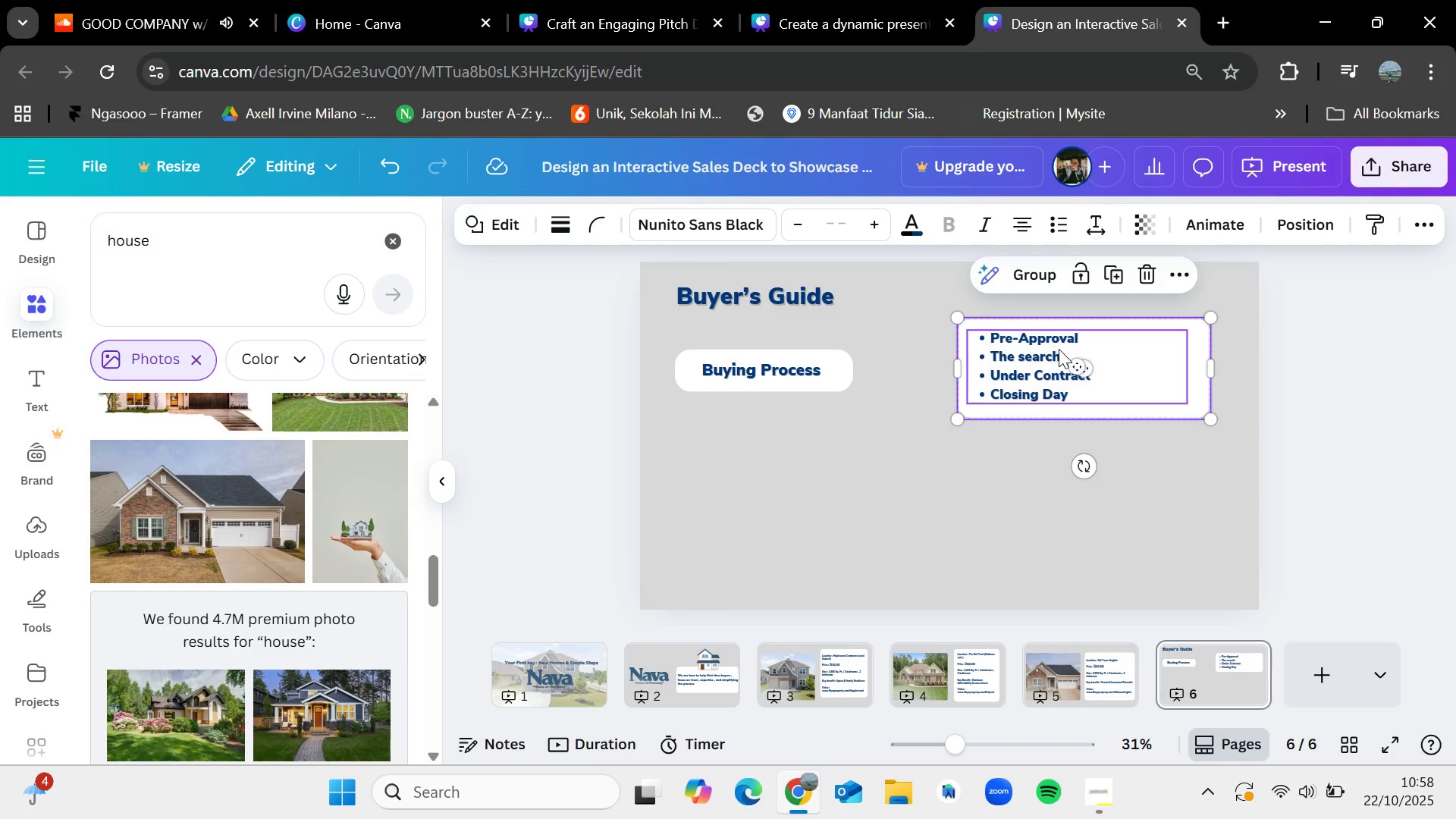 
left_click_drag(start_coordinate=[1059, 349], to_coordinate=[1062, 357])
 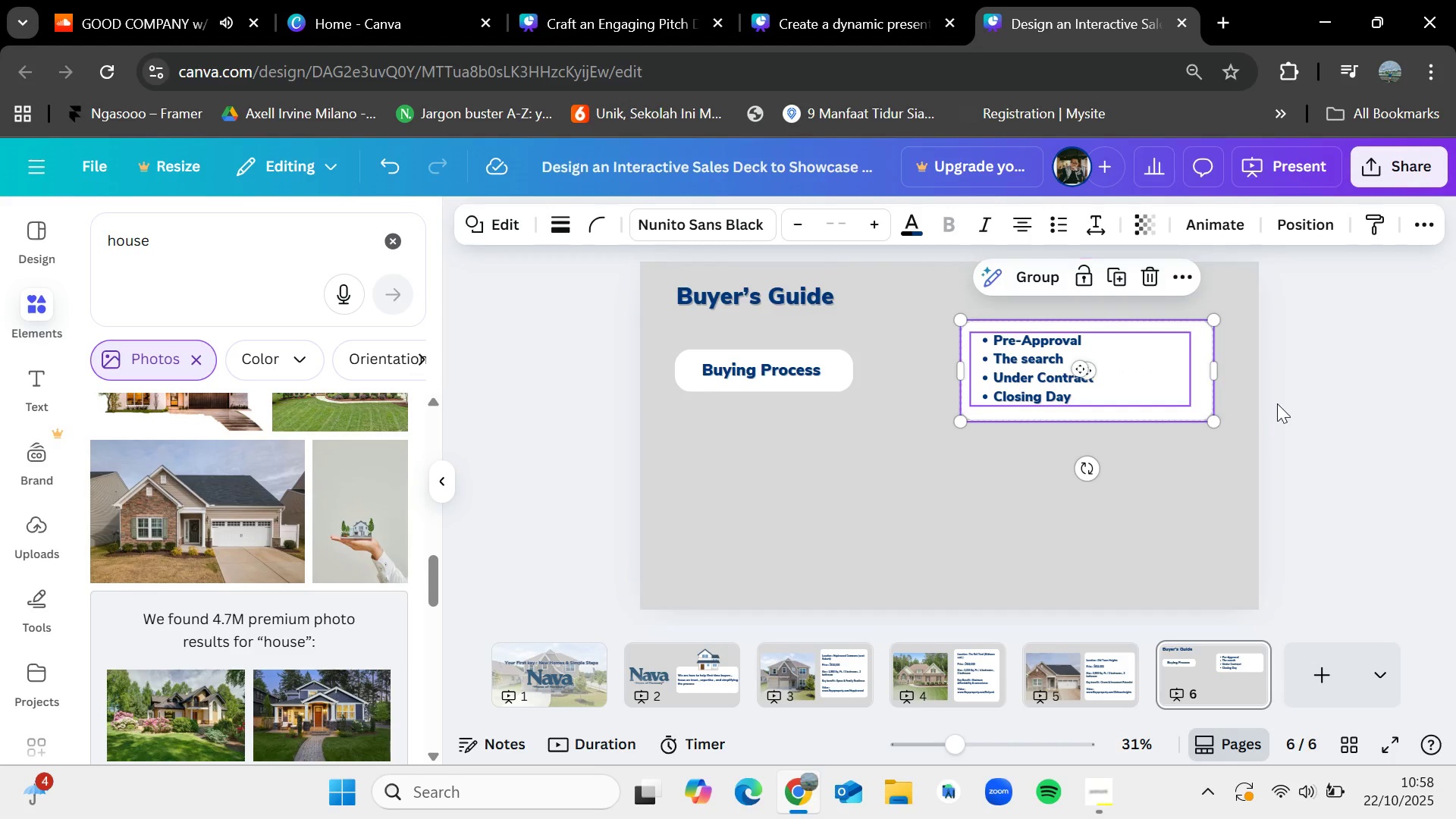 
left_click([1277, 403])
 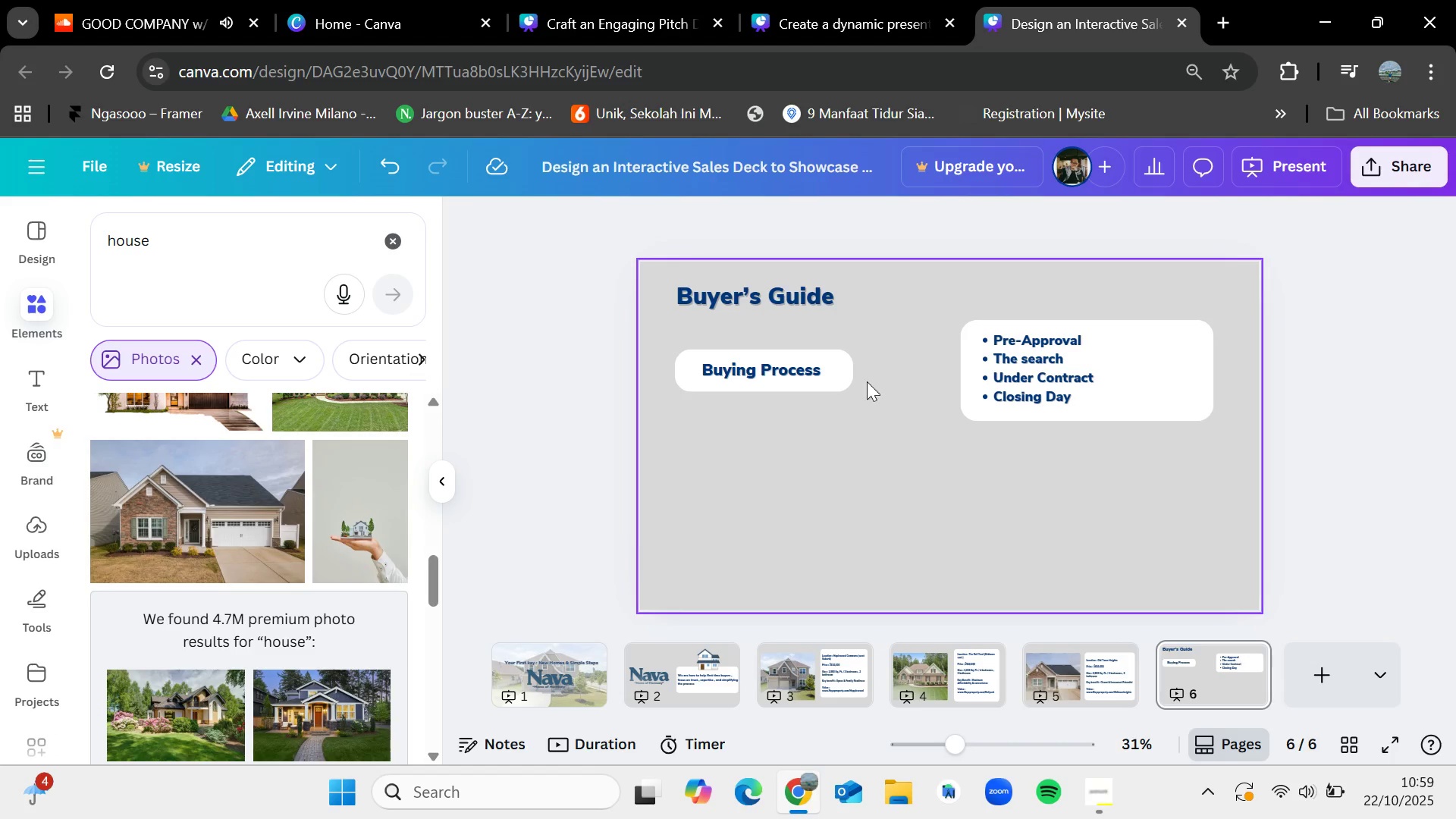 
left_click_drag(start_coordinate=[682, 344], to_coordinate=[846, 393])
 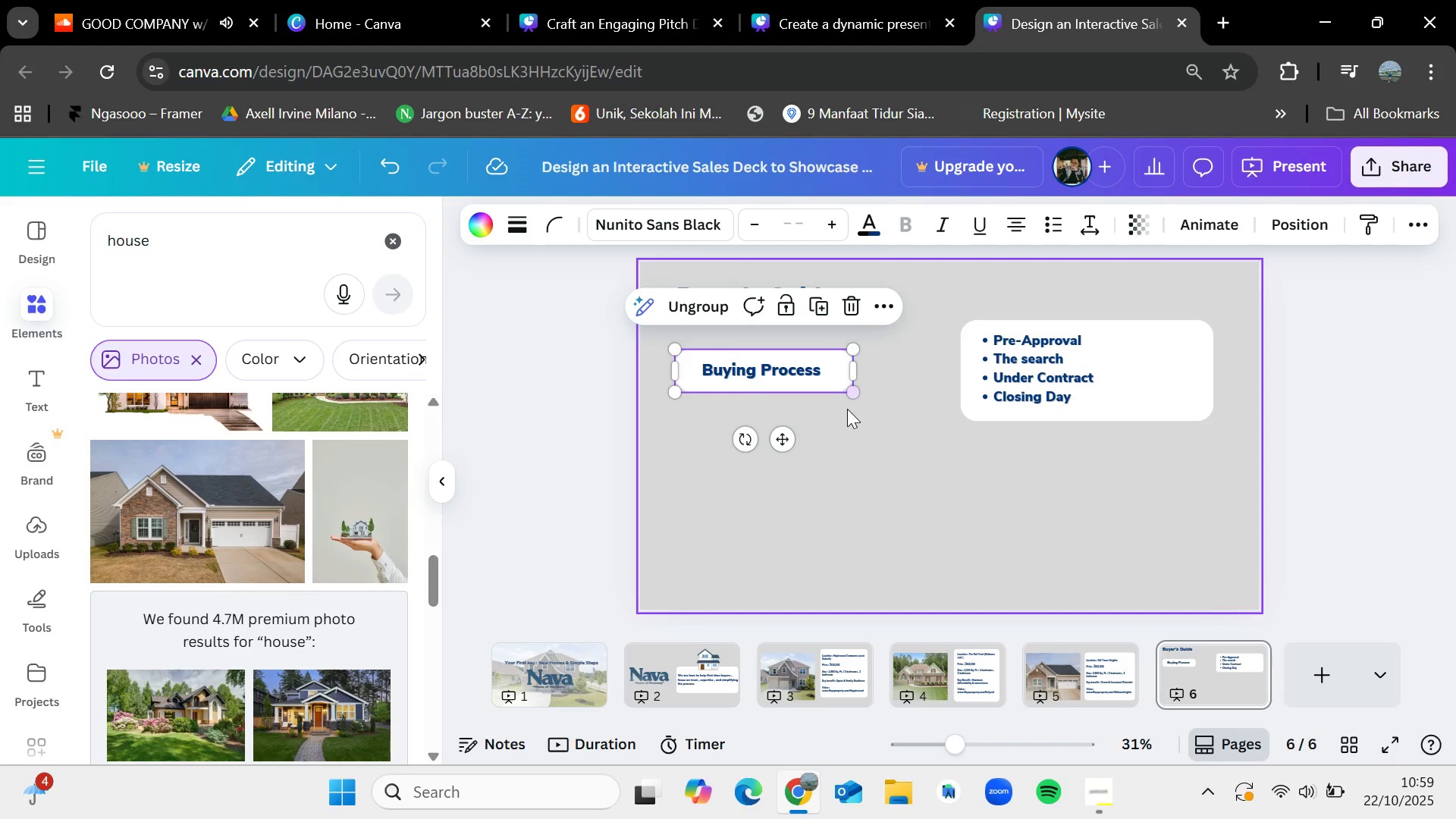 
key(Control+C)
 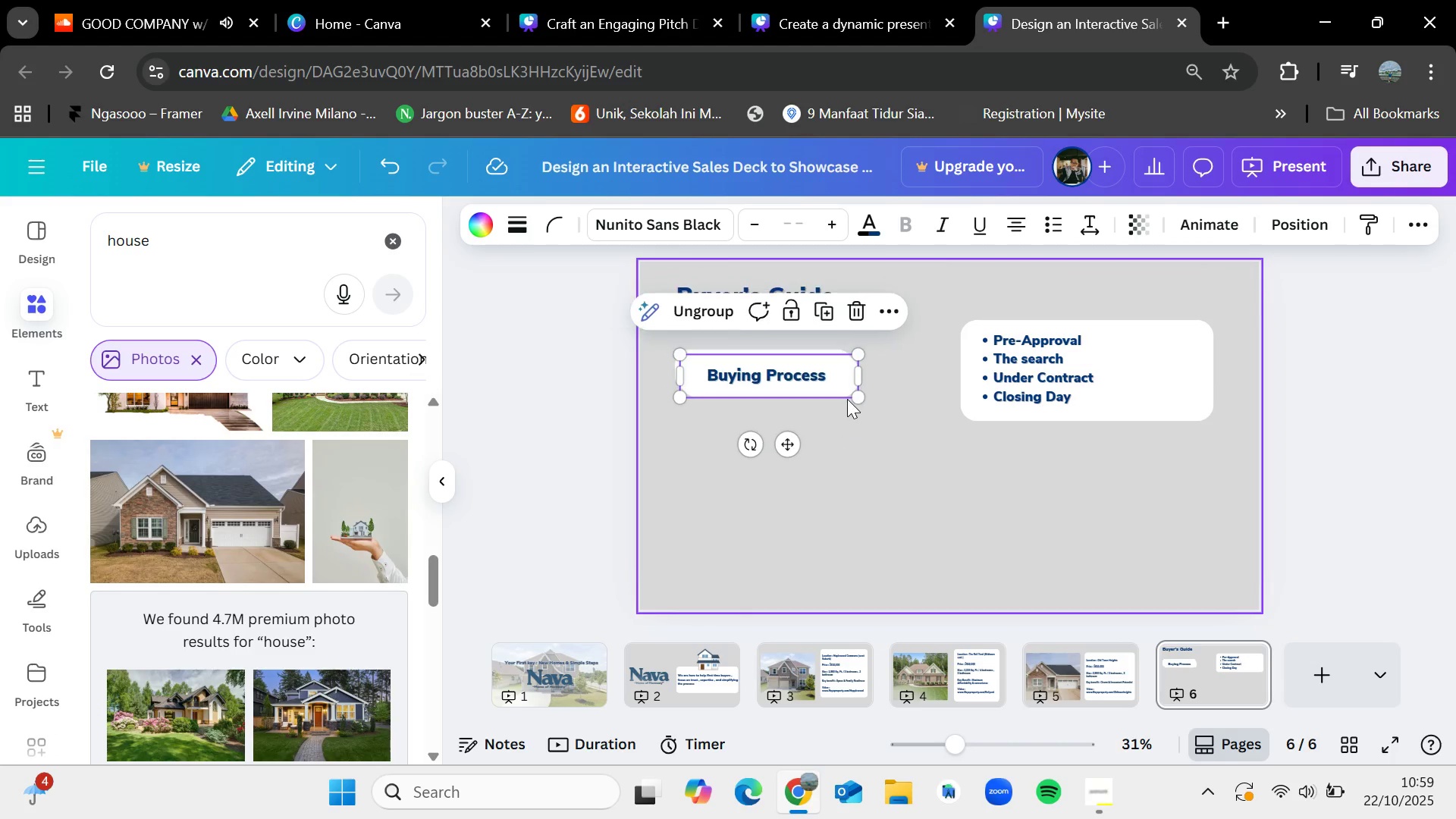 
key(Control+V)
 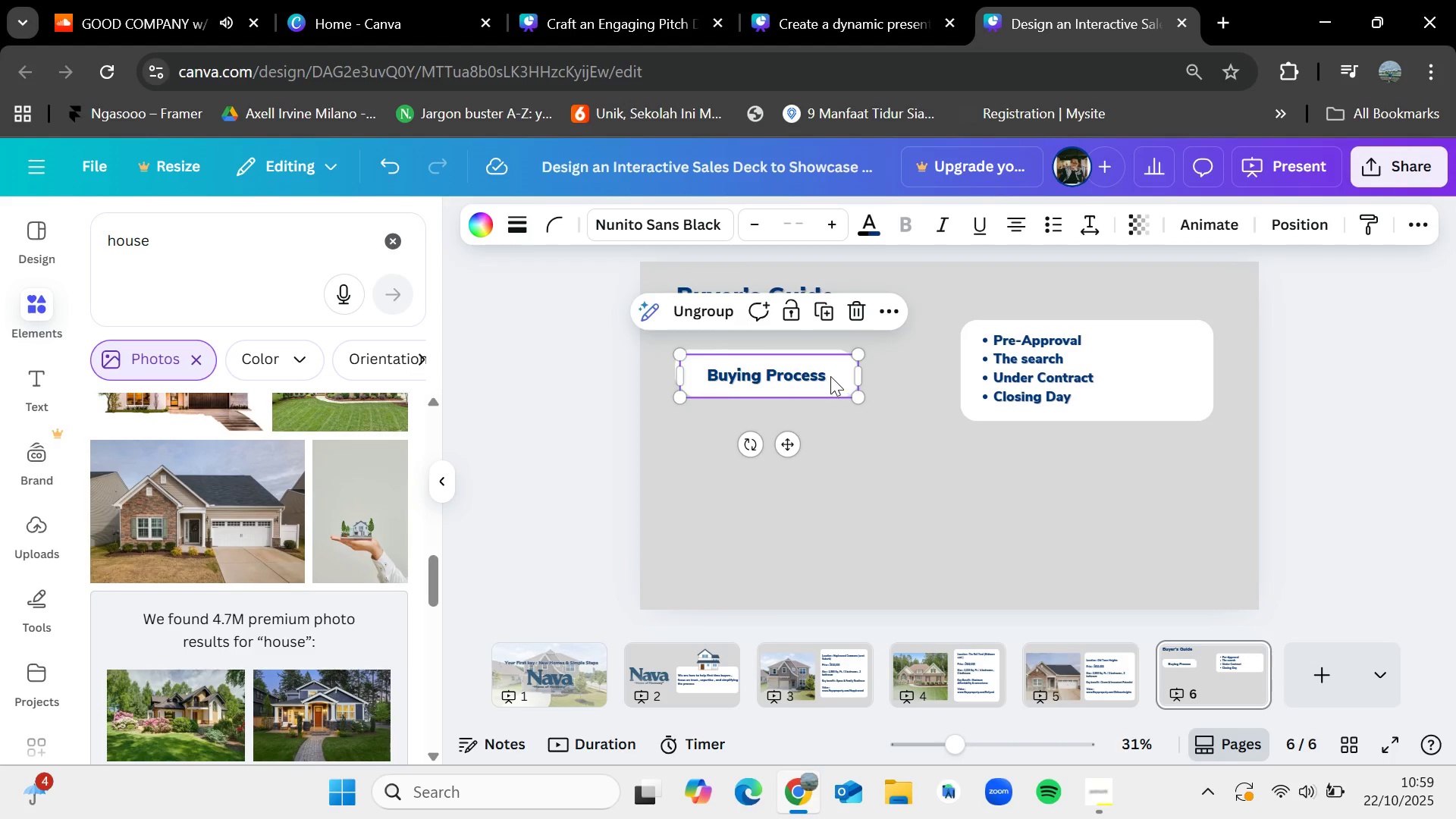 
left_click_drag(start_coordinate=[830, 376], to_coordinate=[830, 519])
 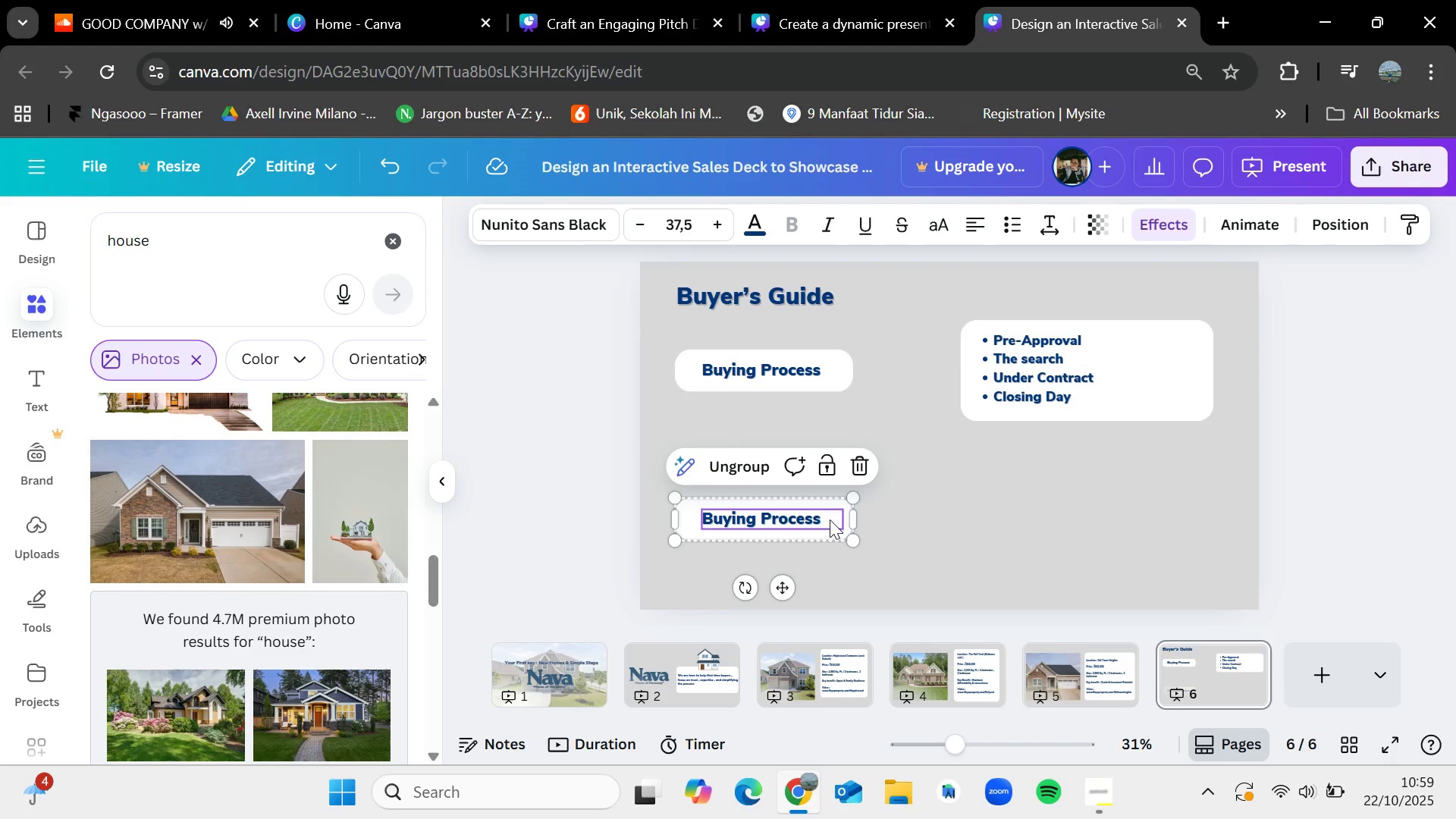 
double_click([830, 519])
 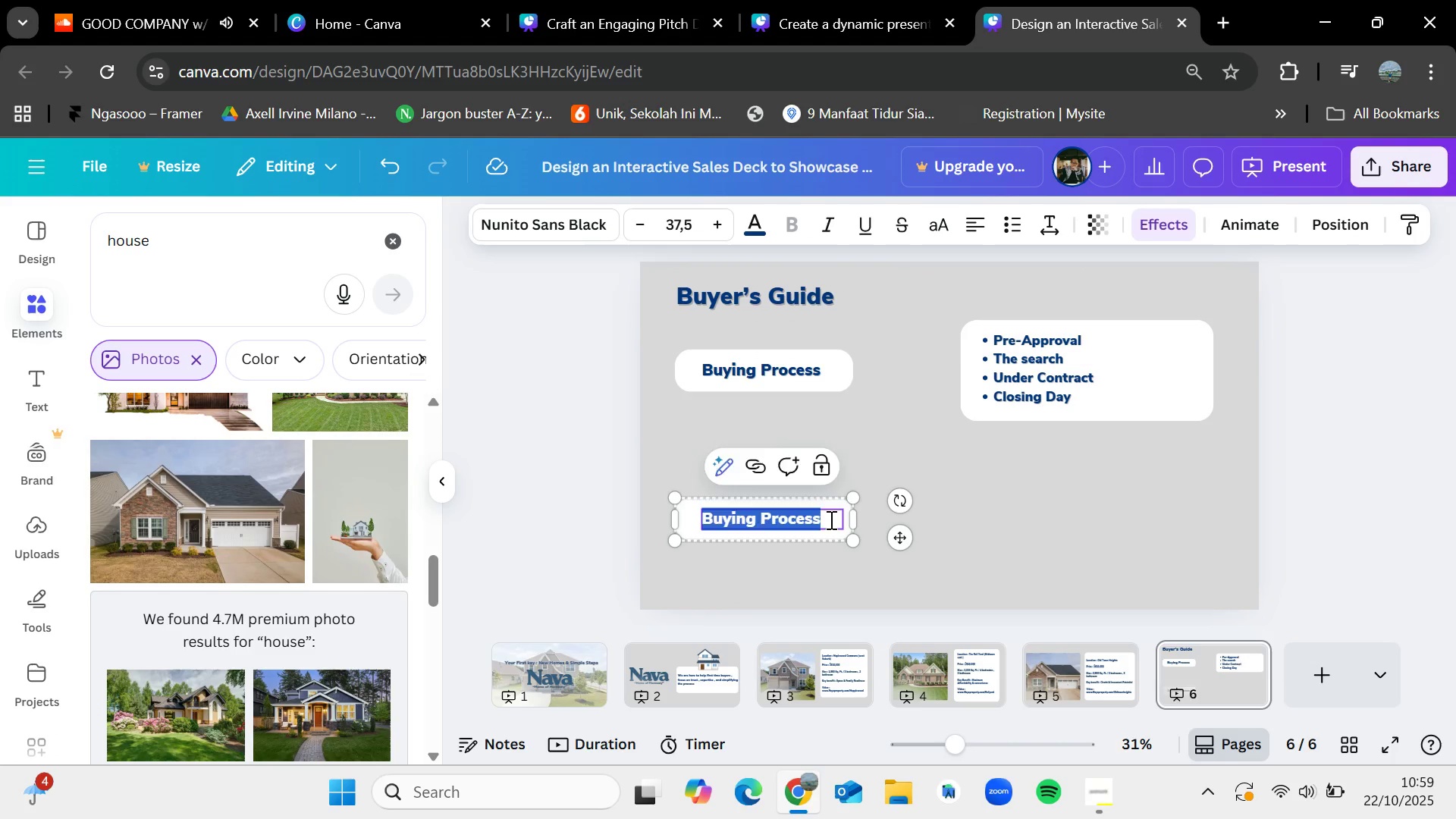 
key(Backspace)
type(Financing Process)
 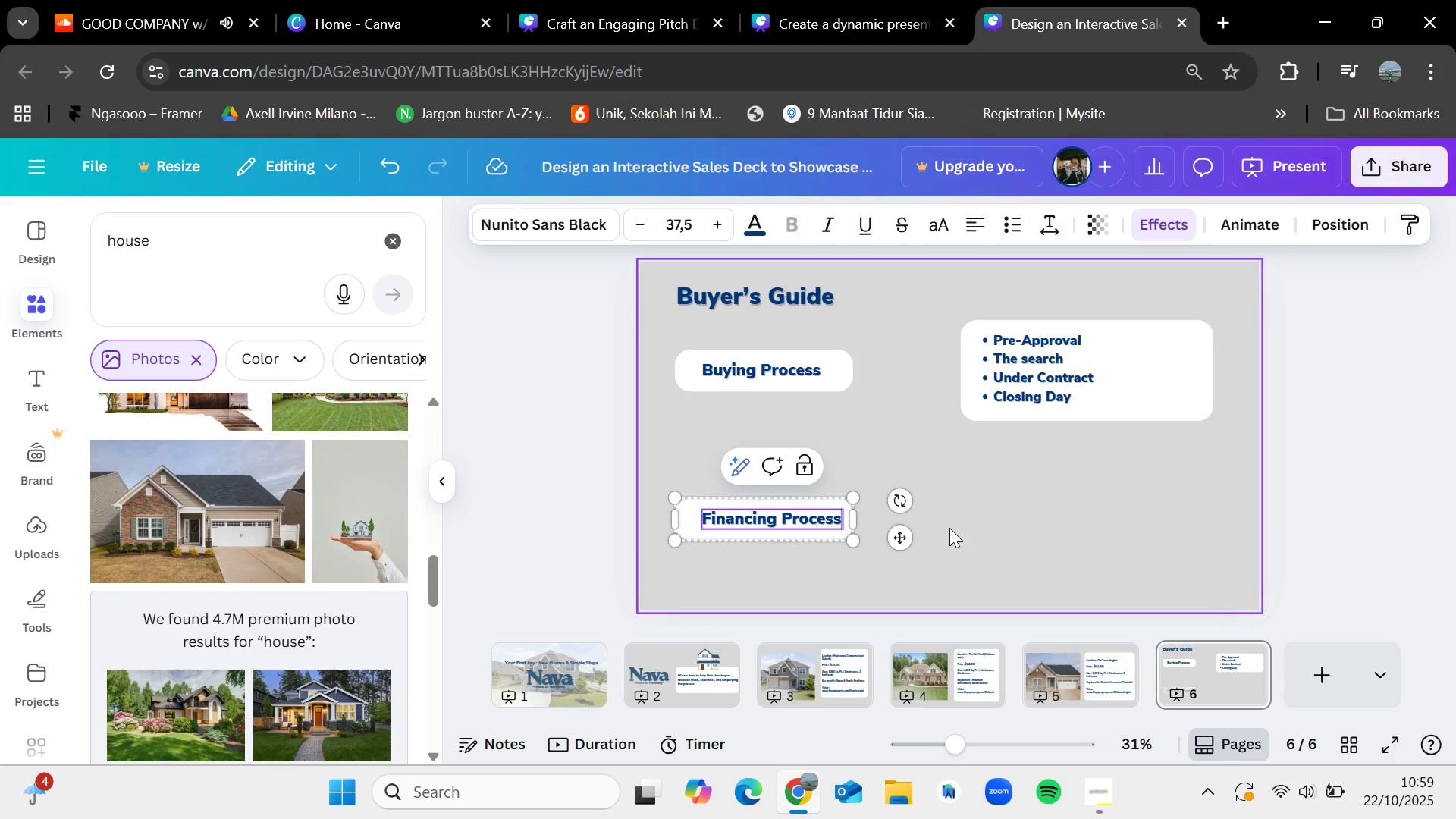 
left_click([1015, 522])
 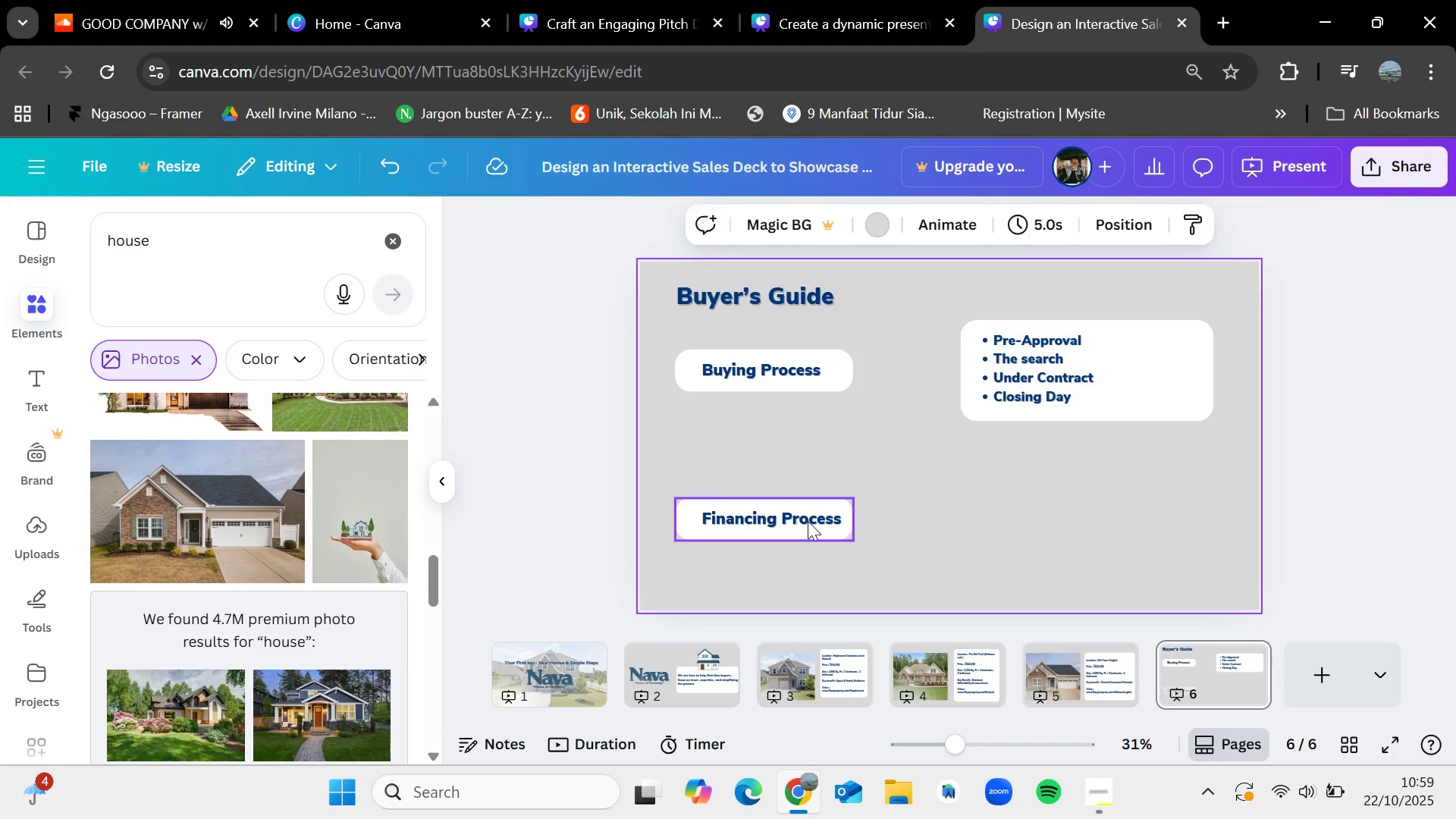 
left_click([808, 521])
 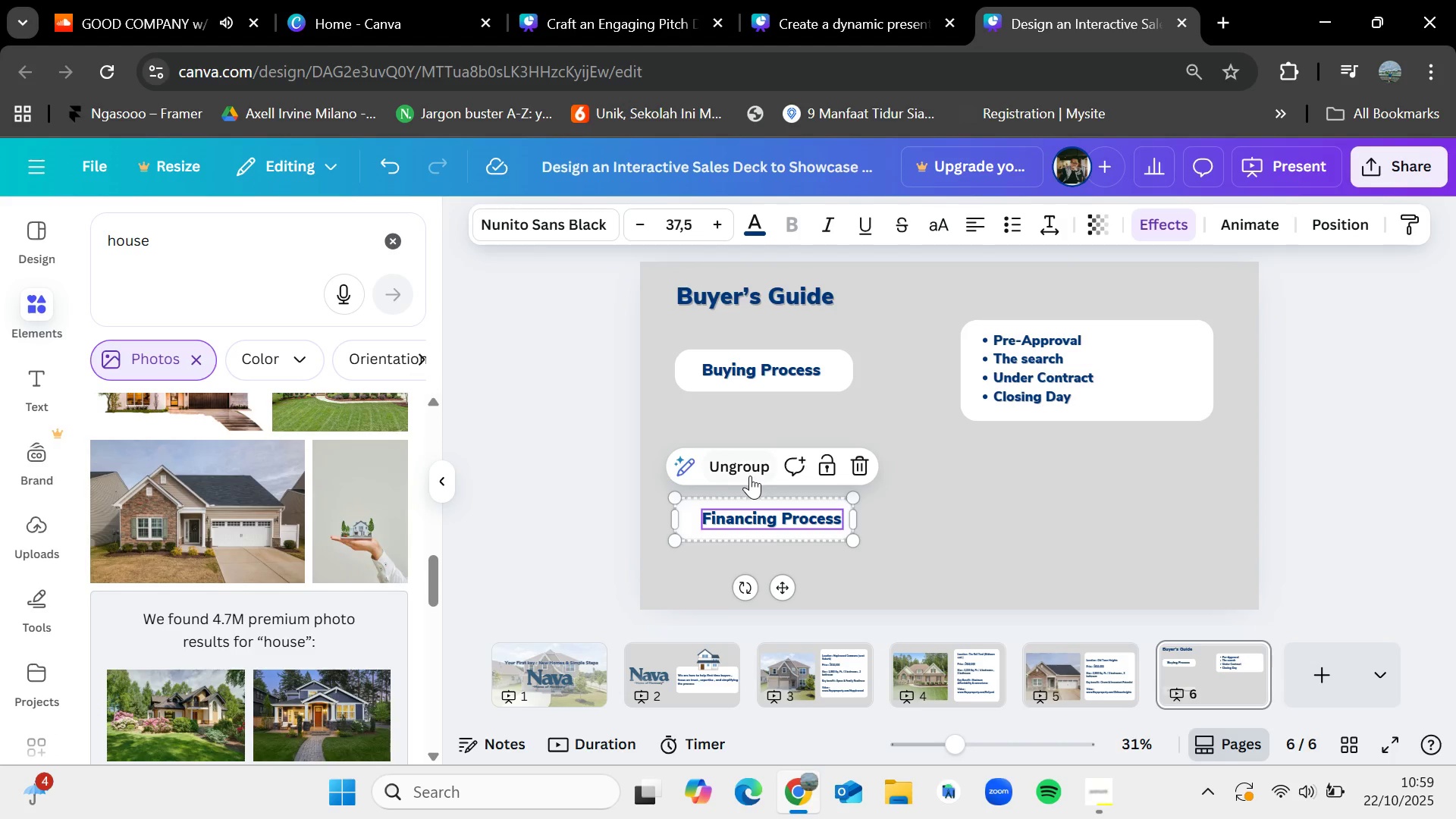 
left_click([750, 475])
 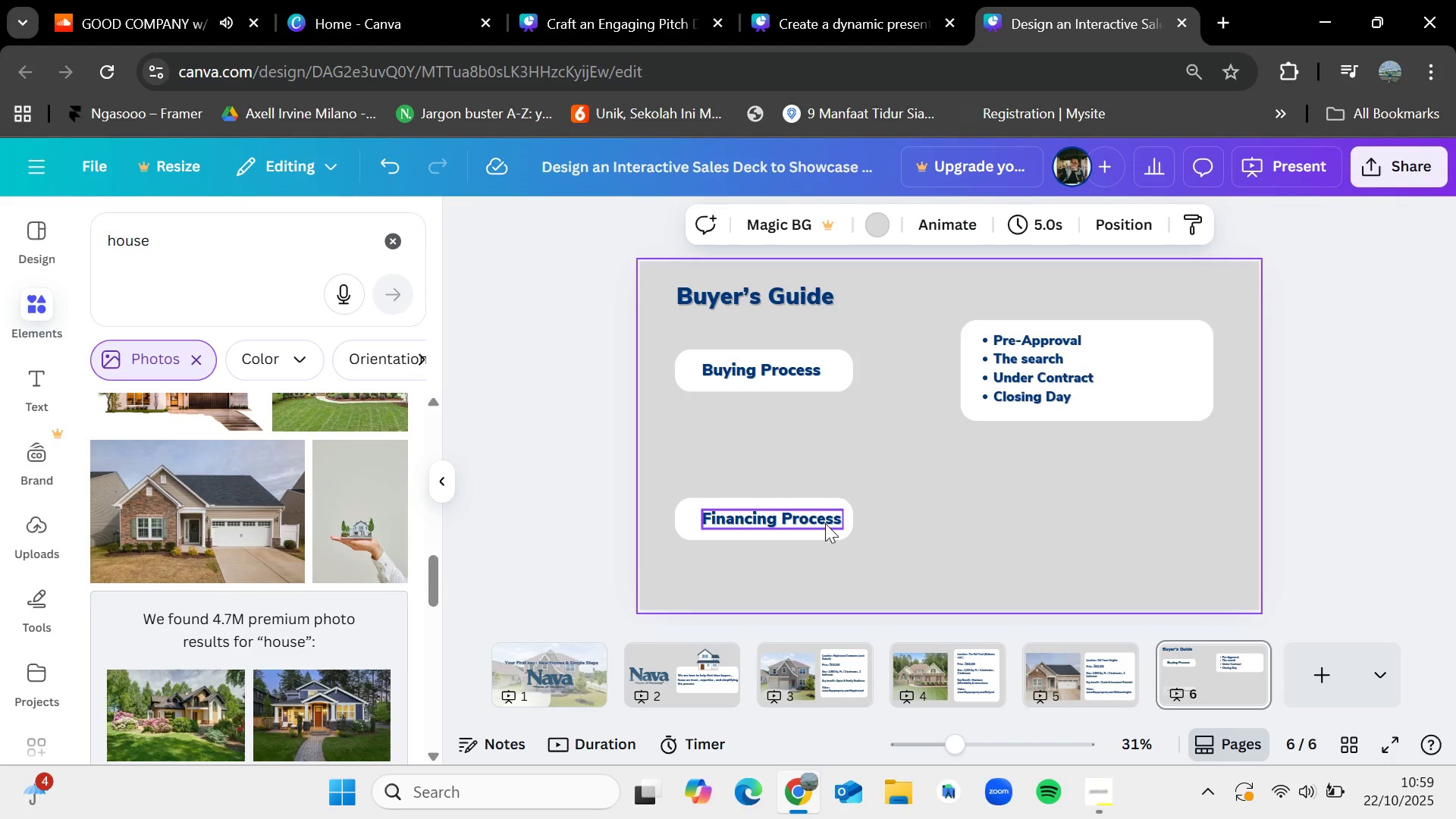 
left_click_drag(start_coordinate=[812, 520], to_coordinate=[804, 519])
 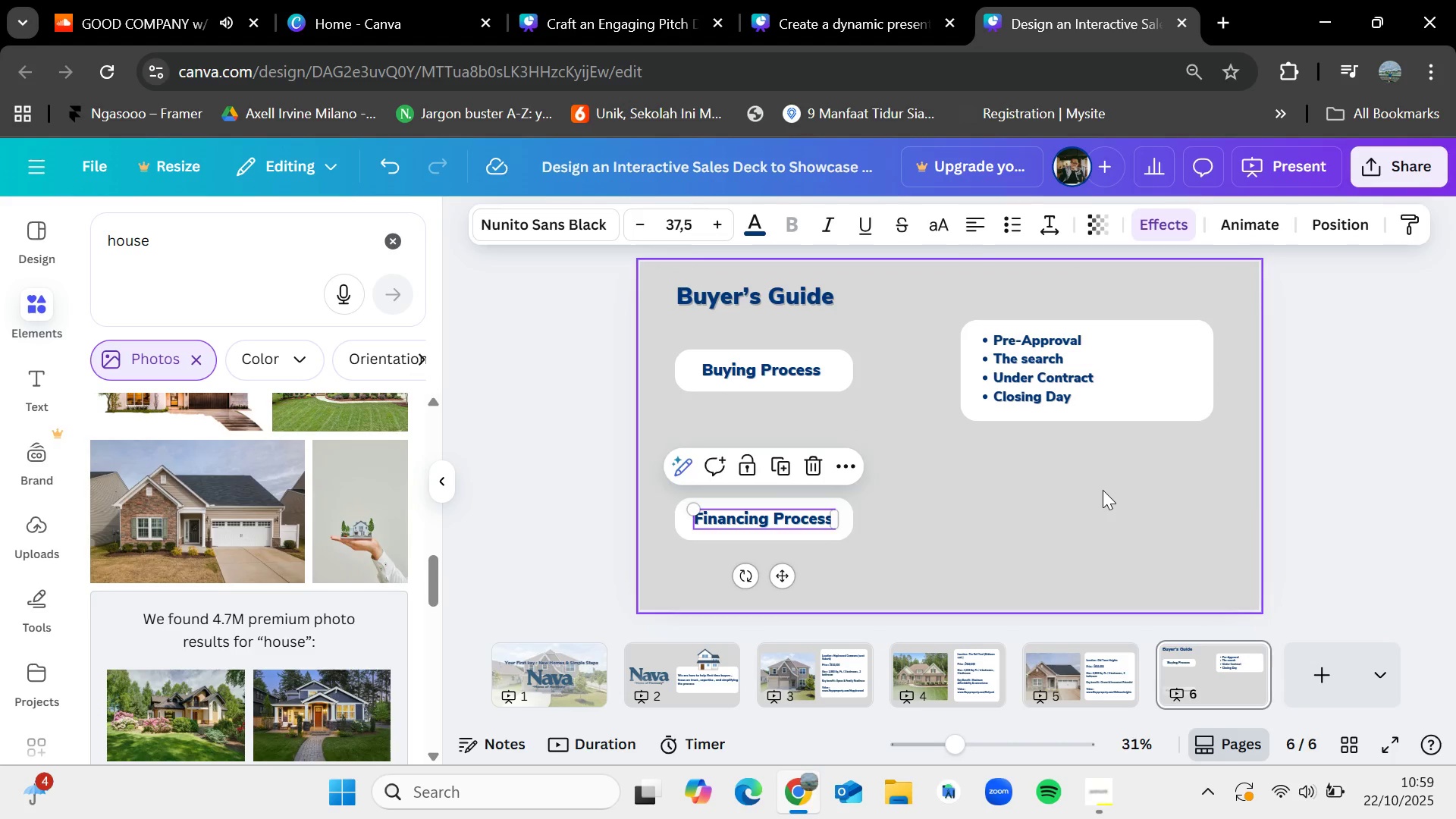 
left_click([1103, 490])
 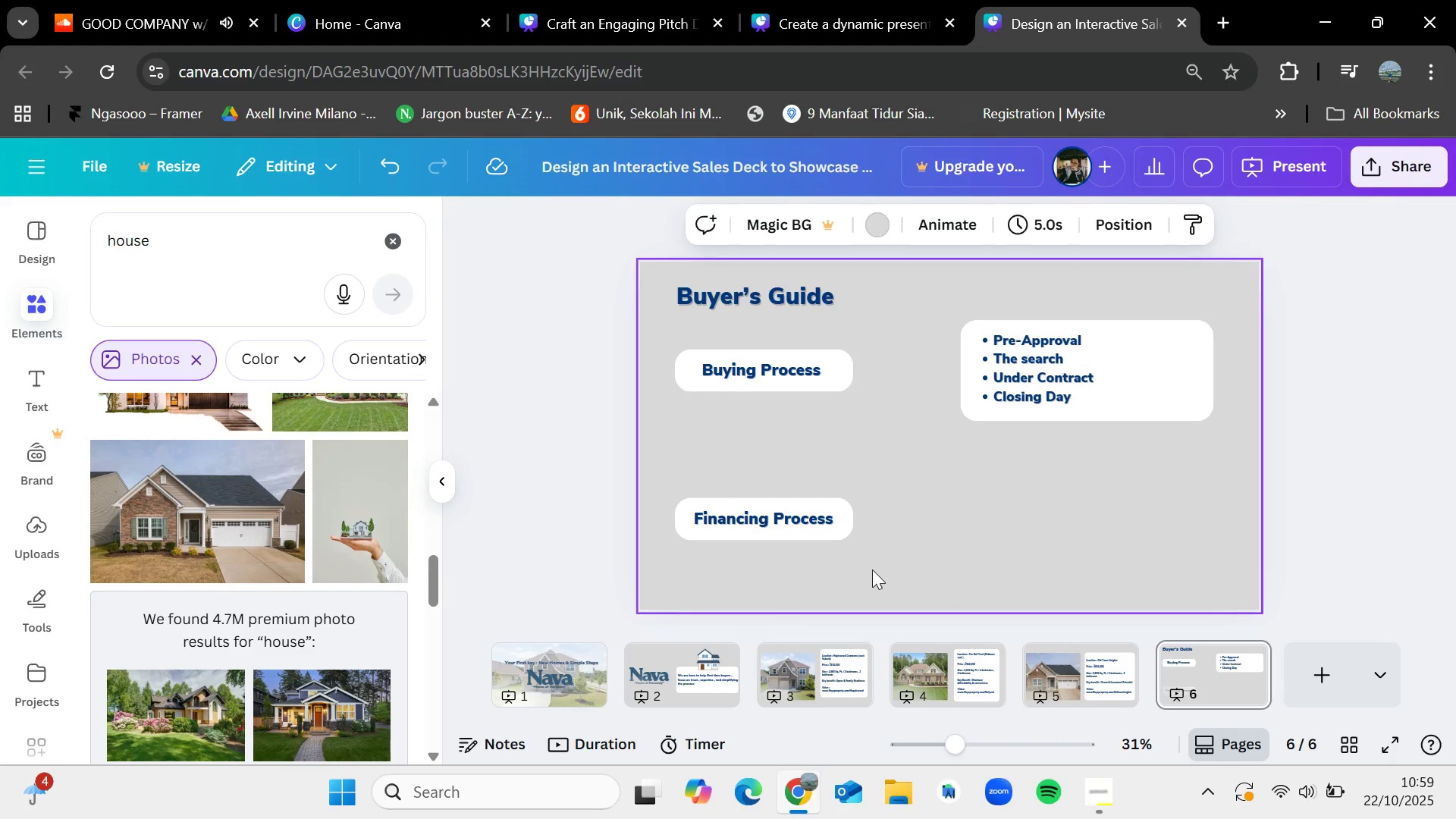 
left_click_drag(start_coordinate=[872, 570], to_coordinate=[701, 466])
 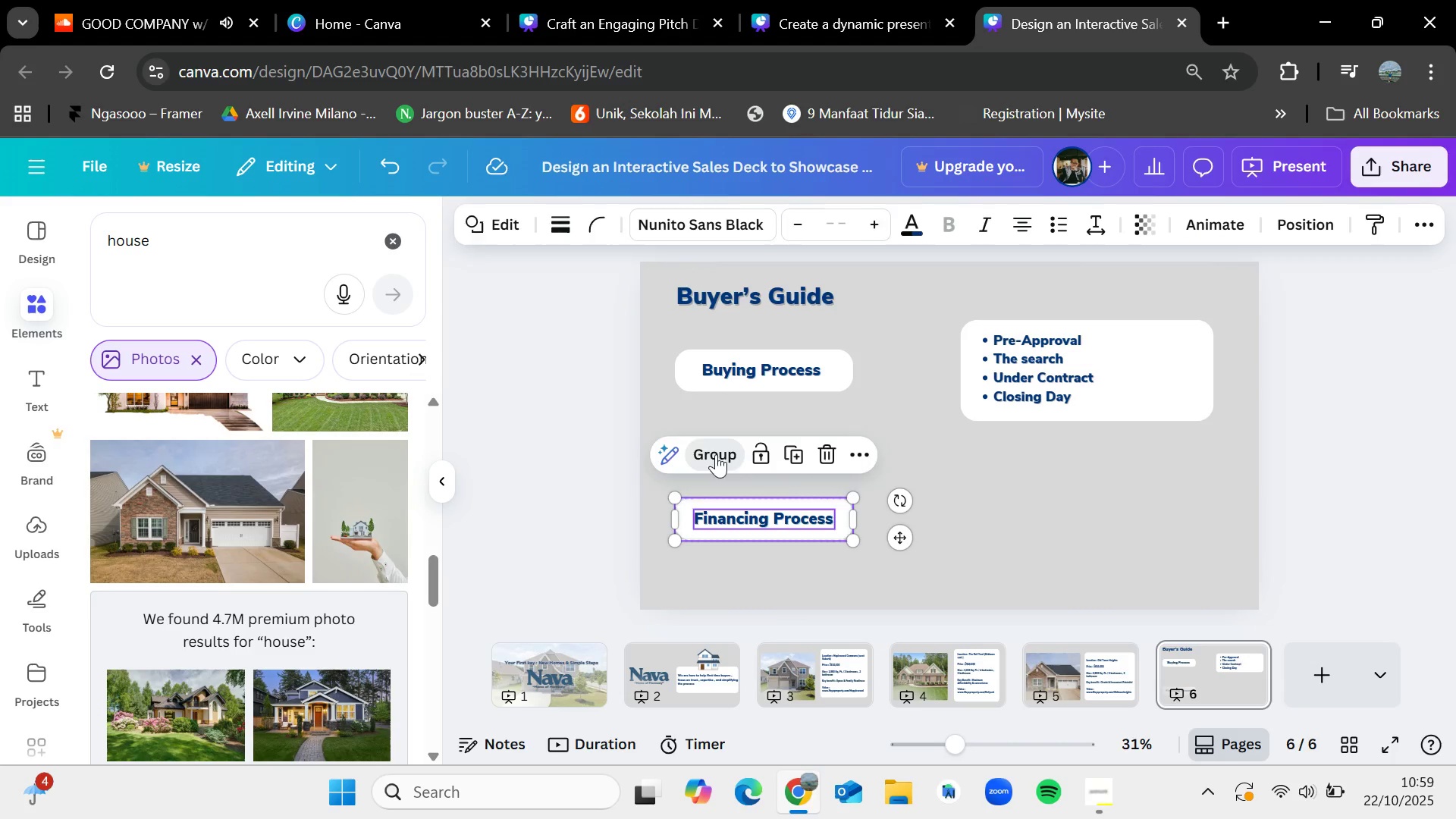 
double_click([1112, 507])
 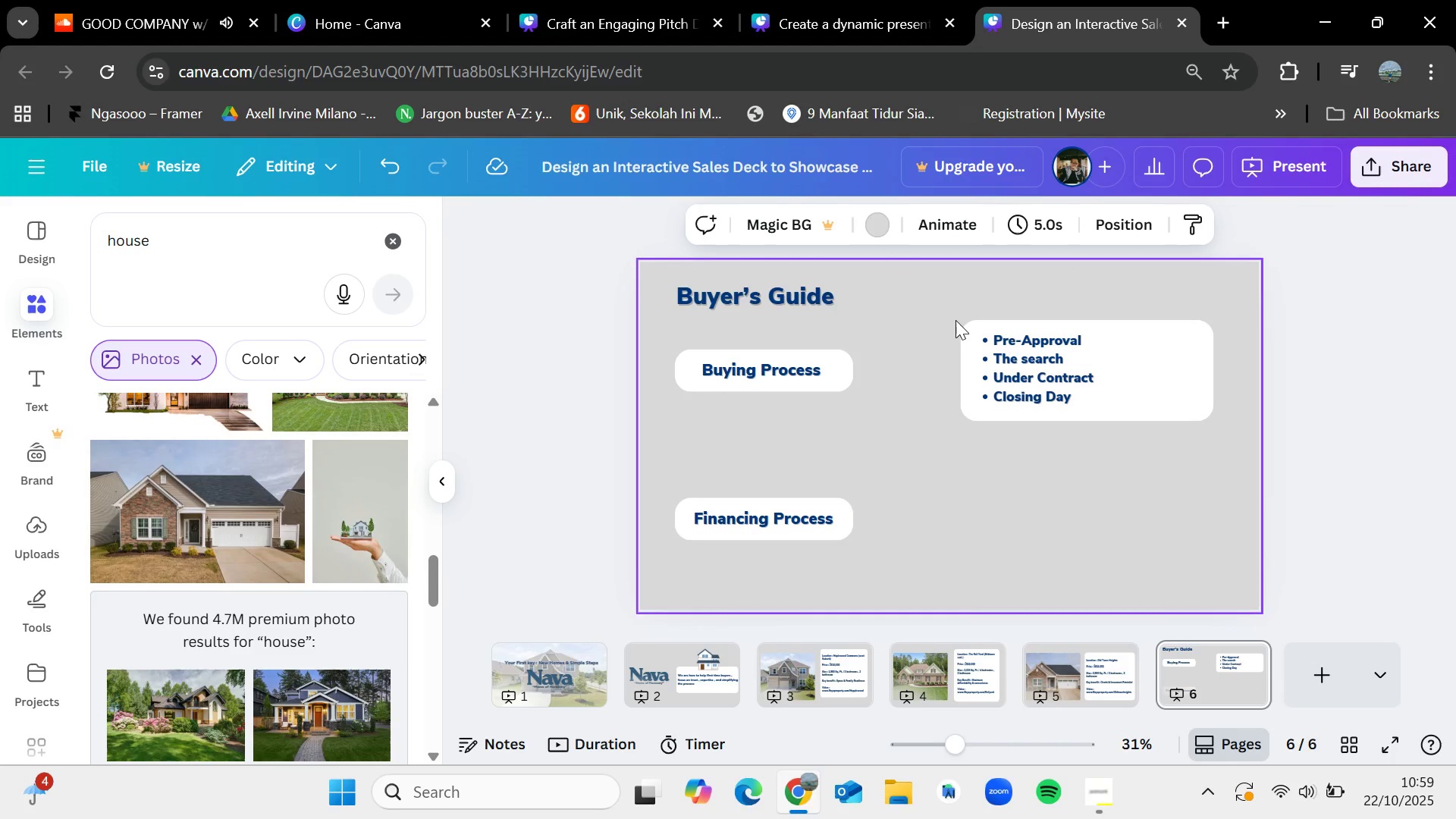 
left_click_drag(start_coordinate=[968, 310], to_coordinate=[1173, 405])
 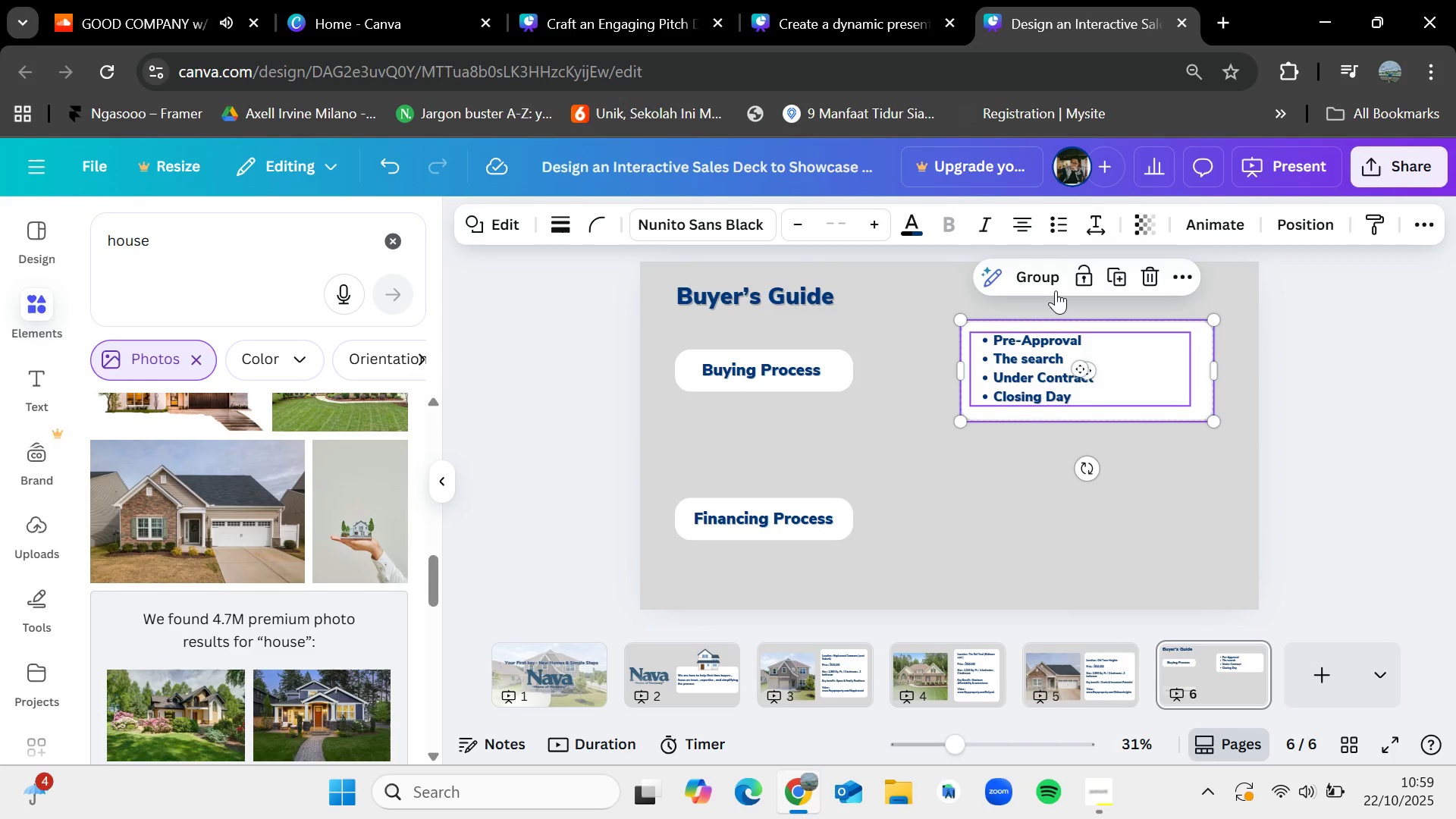 
left_click([1051, 287])
 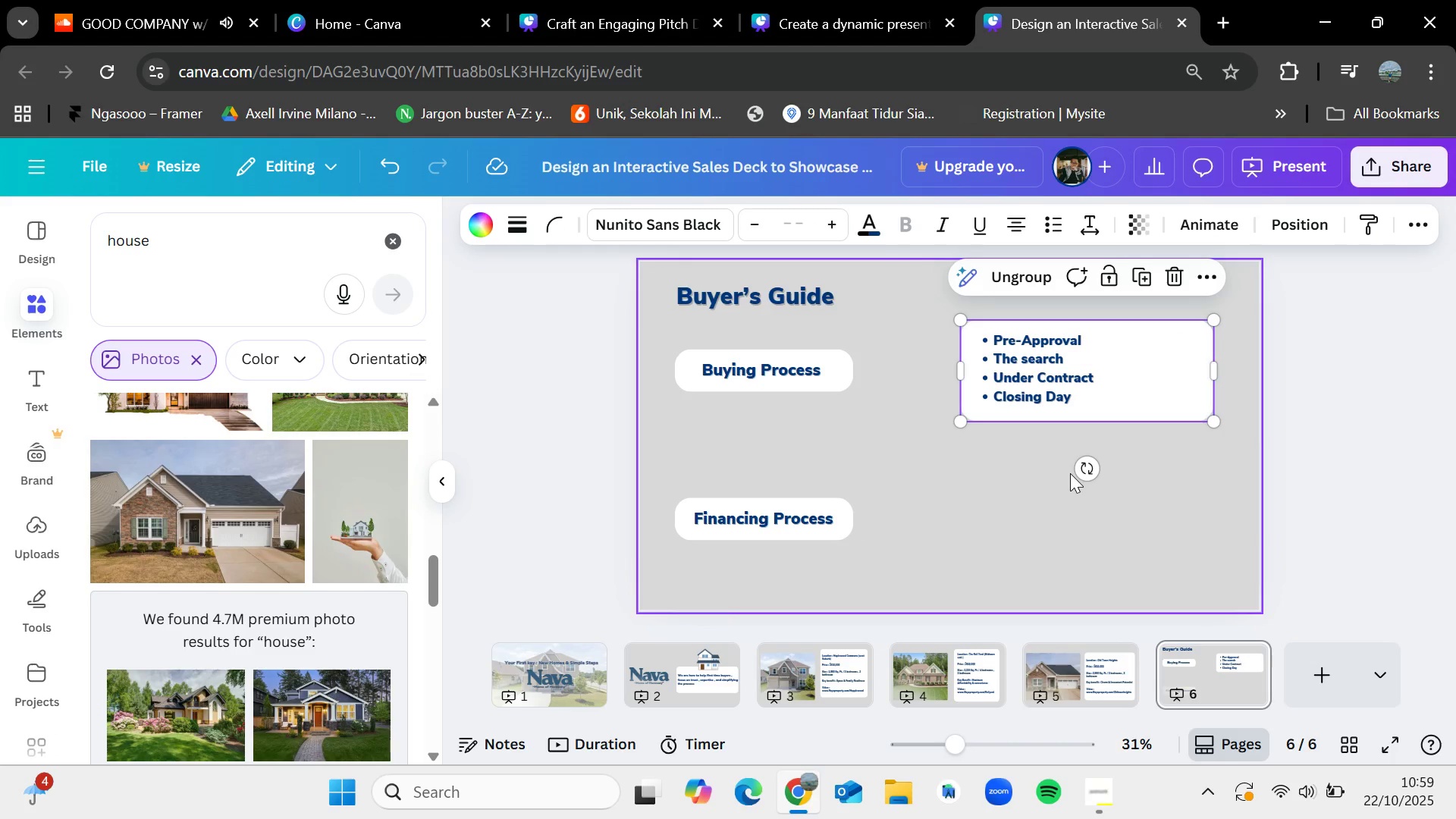 
key(Control+C)
 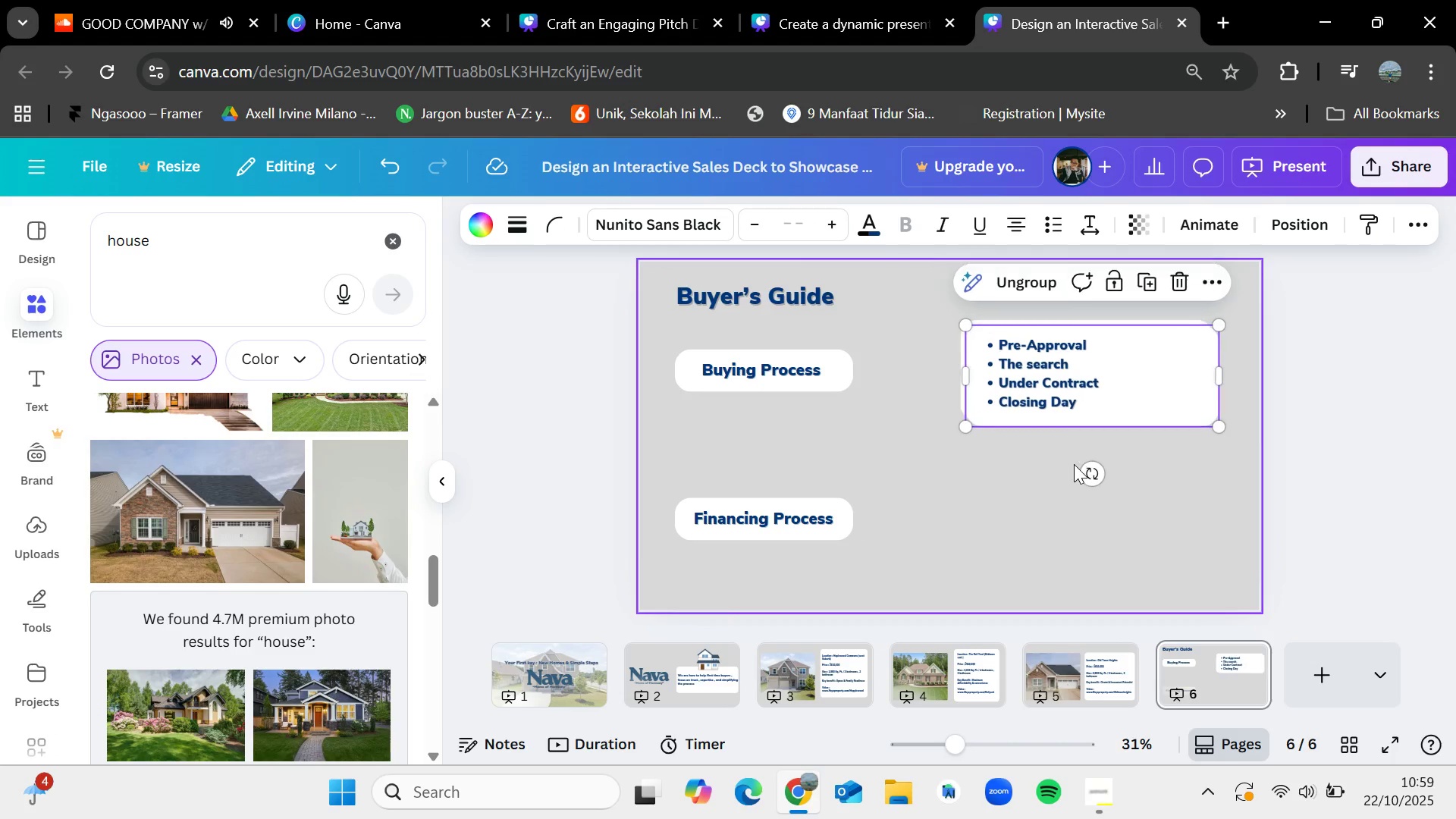 
key(Control+V)
 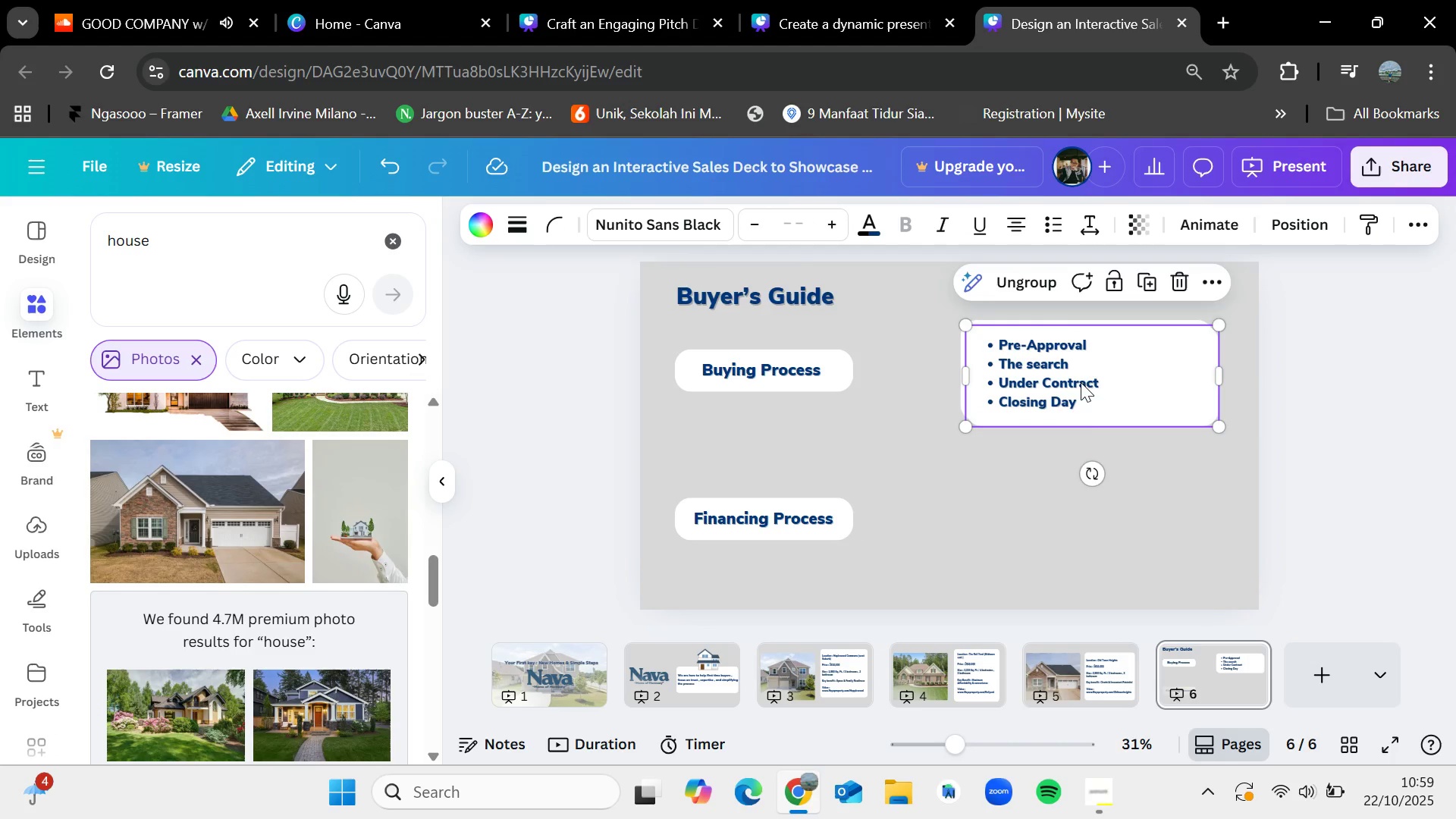 
left_click_drag(start_coordinate=[1081, 375], to_coordinate=[1066, 522])
 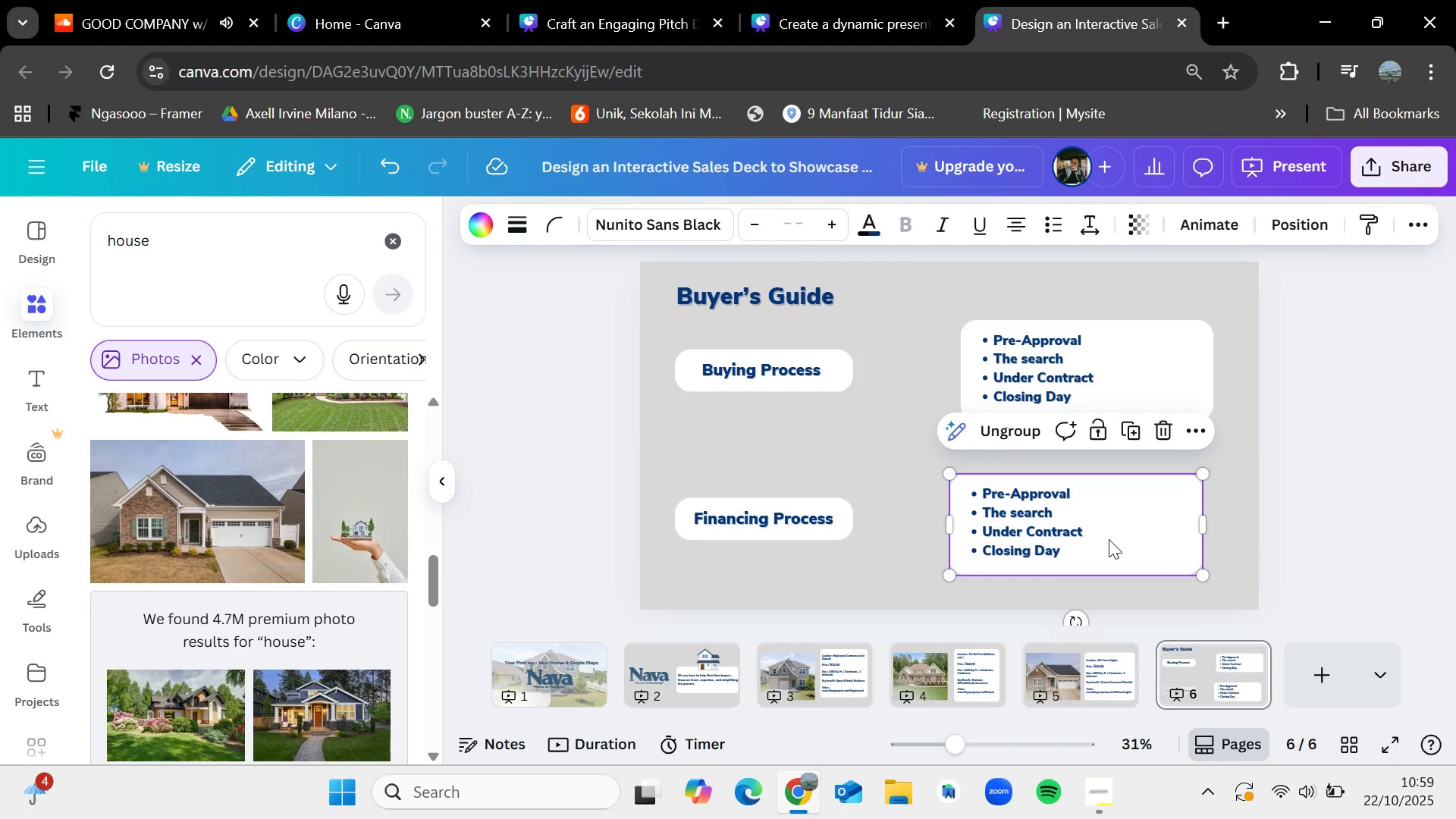 
double_click([1109, 539])
 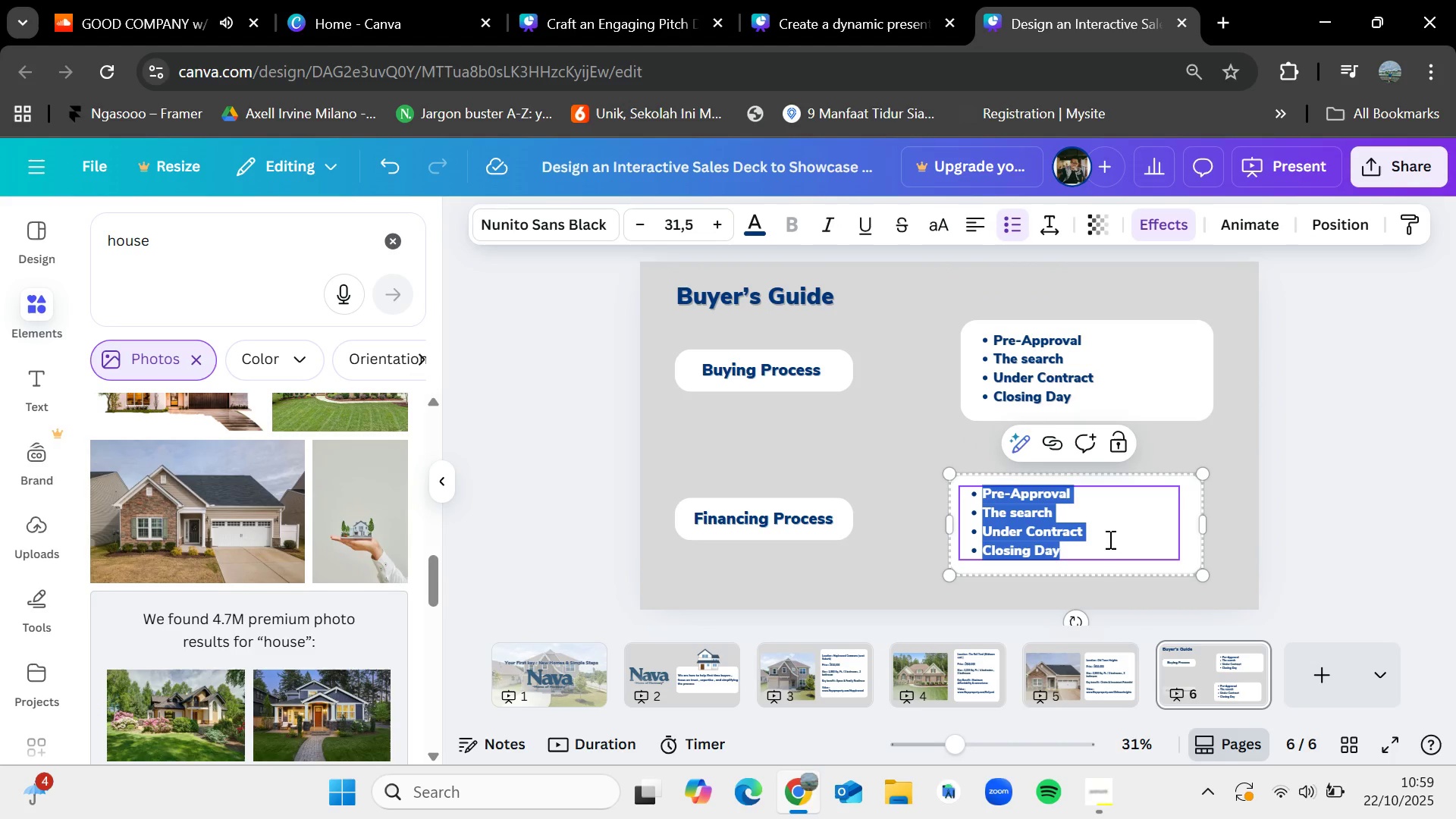 
key(Control+Backspace)
 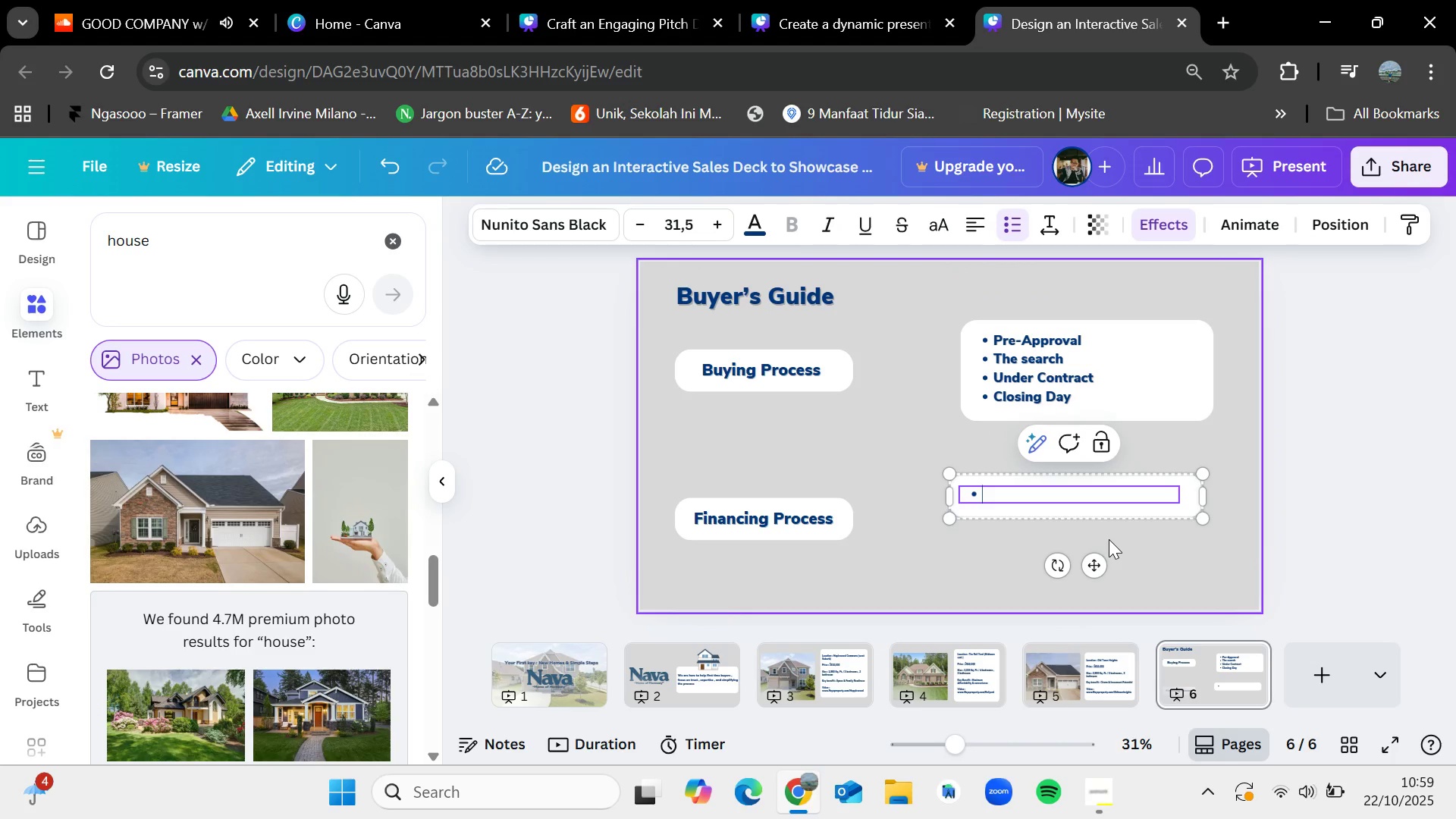 
type(Low Down Payment)
 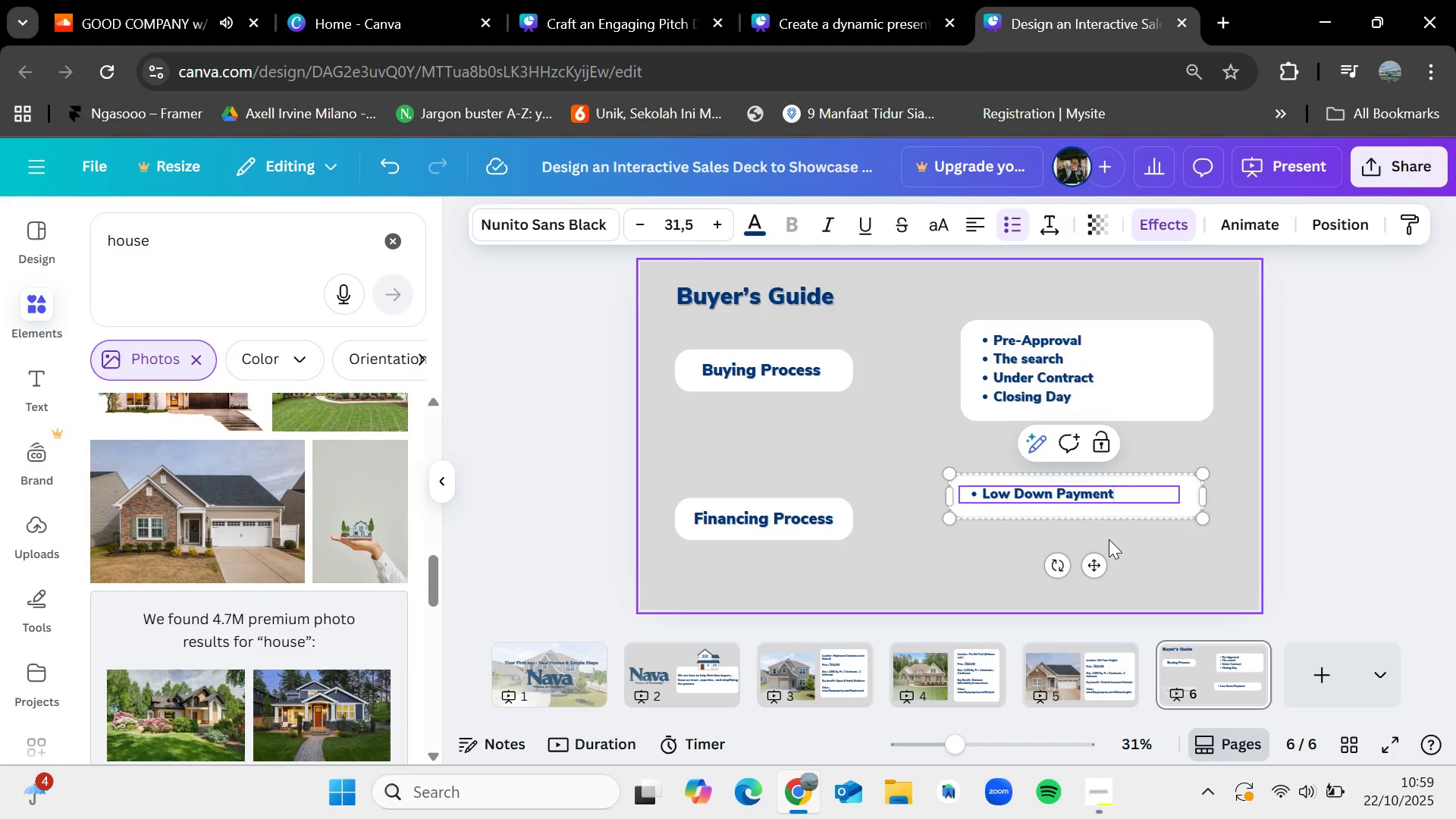 
wait(6.07)
 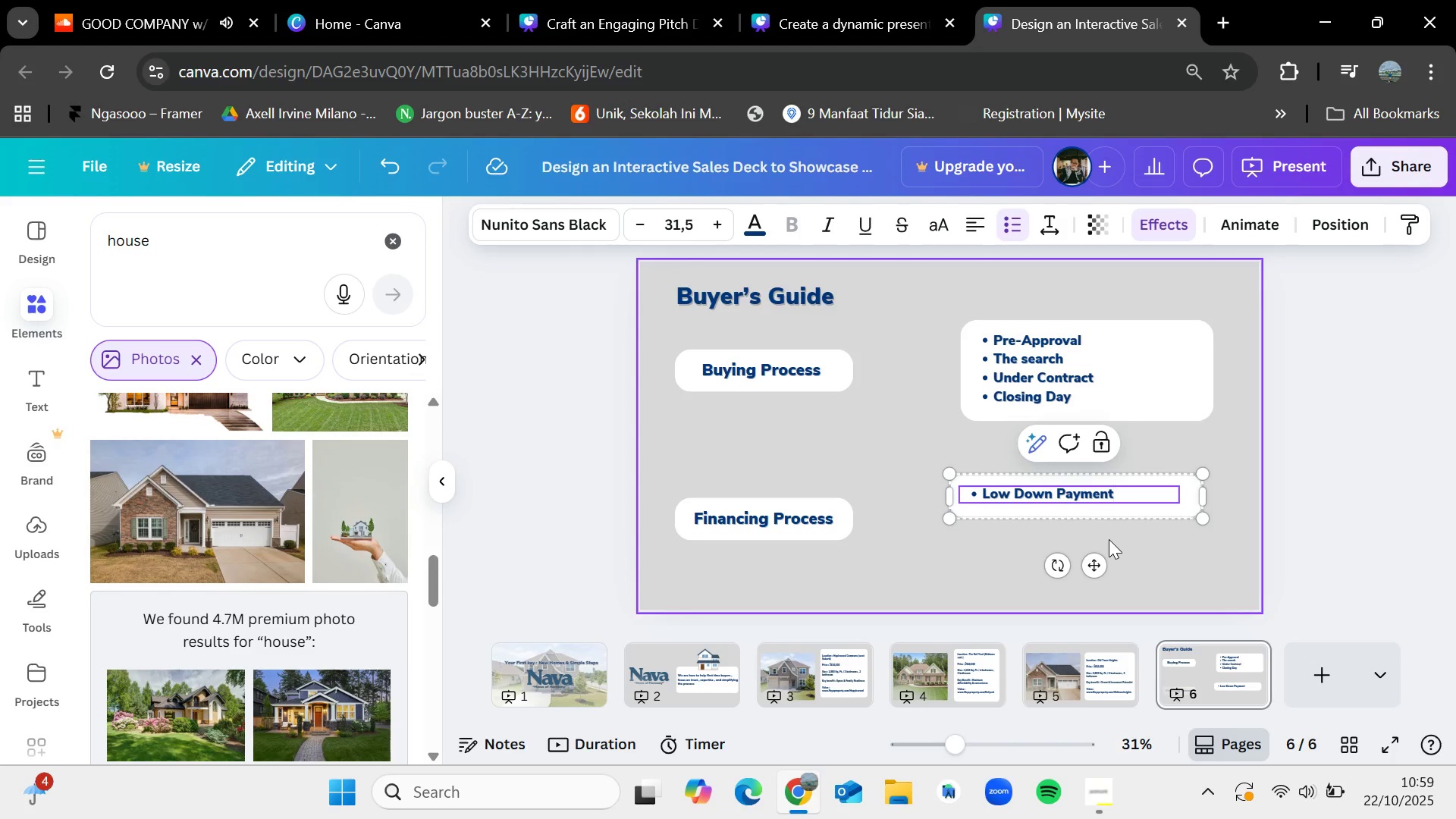 
key(Enter)
 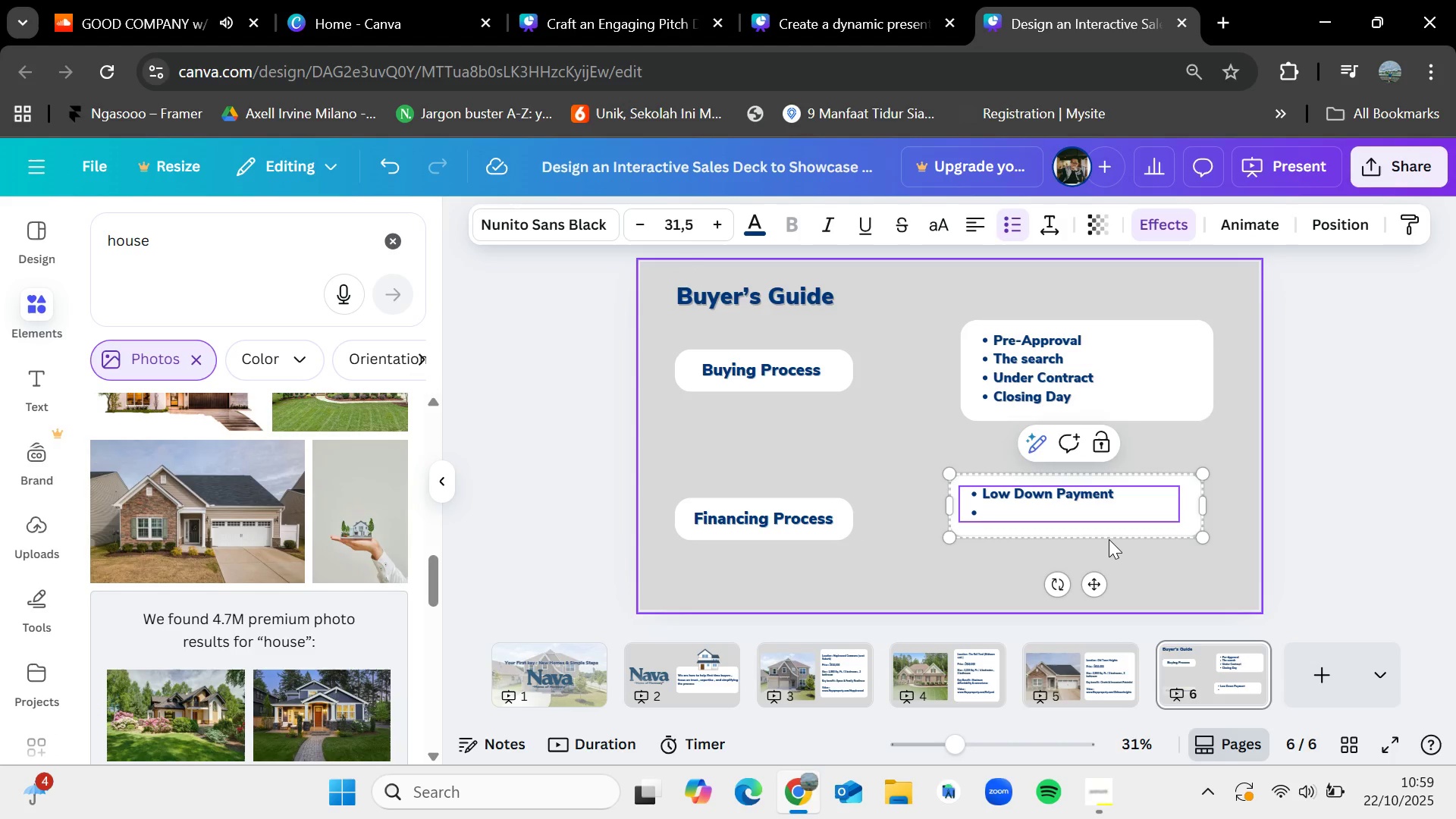 
type(Find a Fi)
key(Backspace)
type(irst time)
 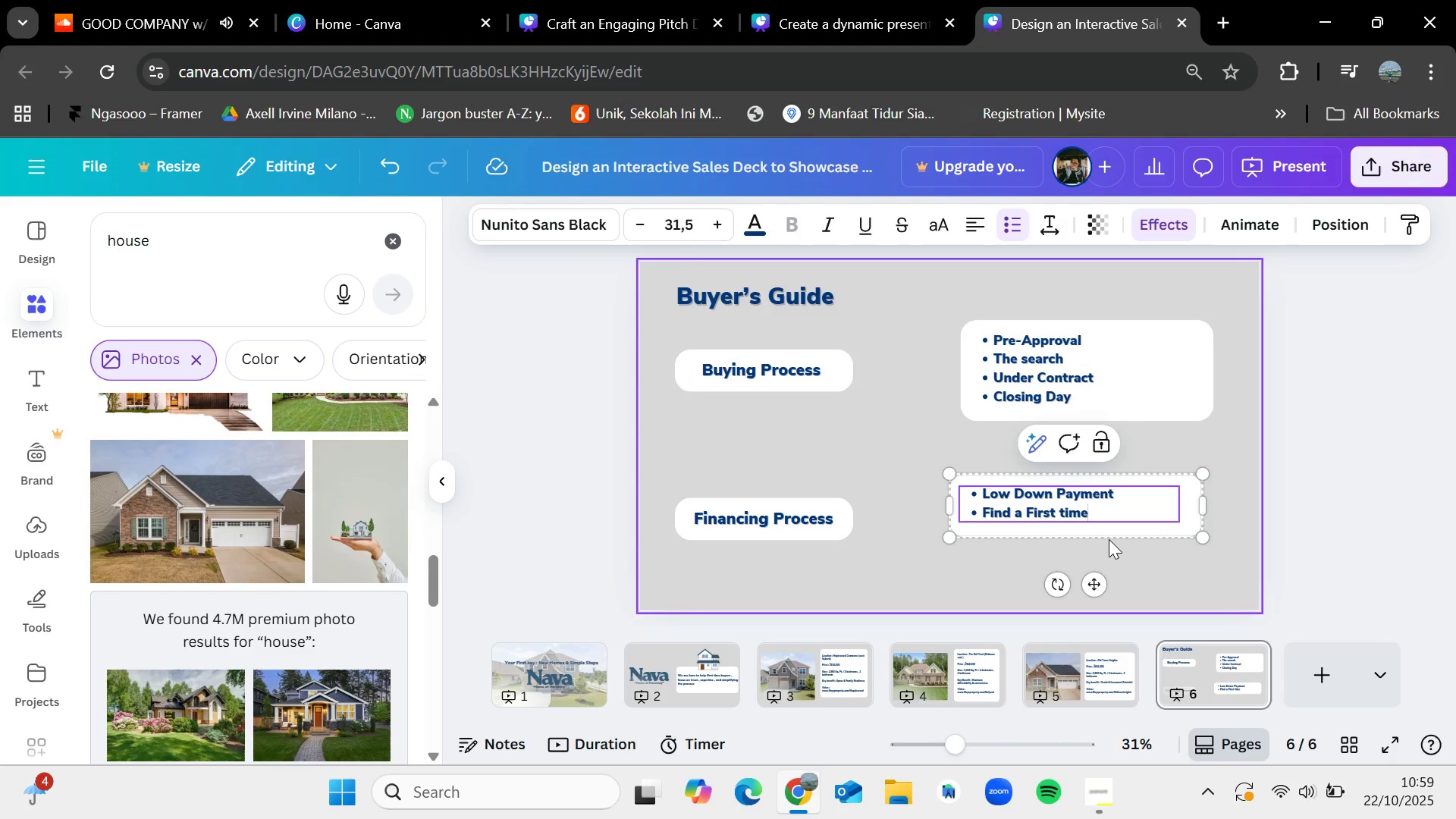 
wait(6.82)
 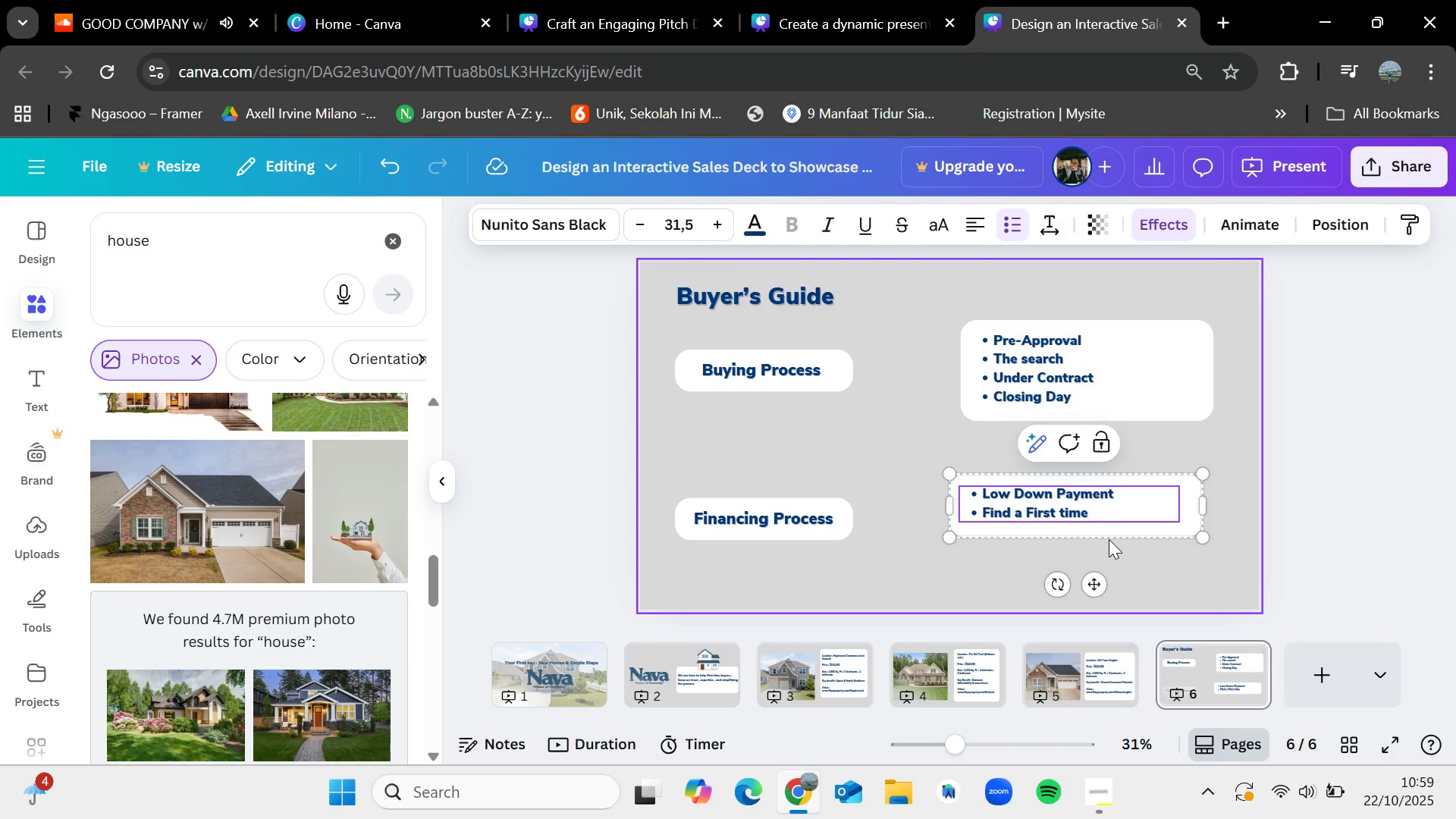 
left_click([1020, 514])
 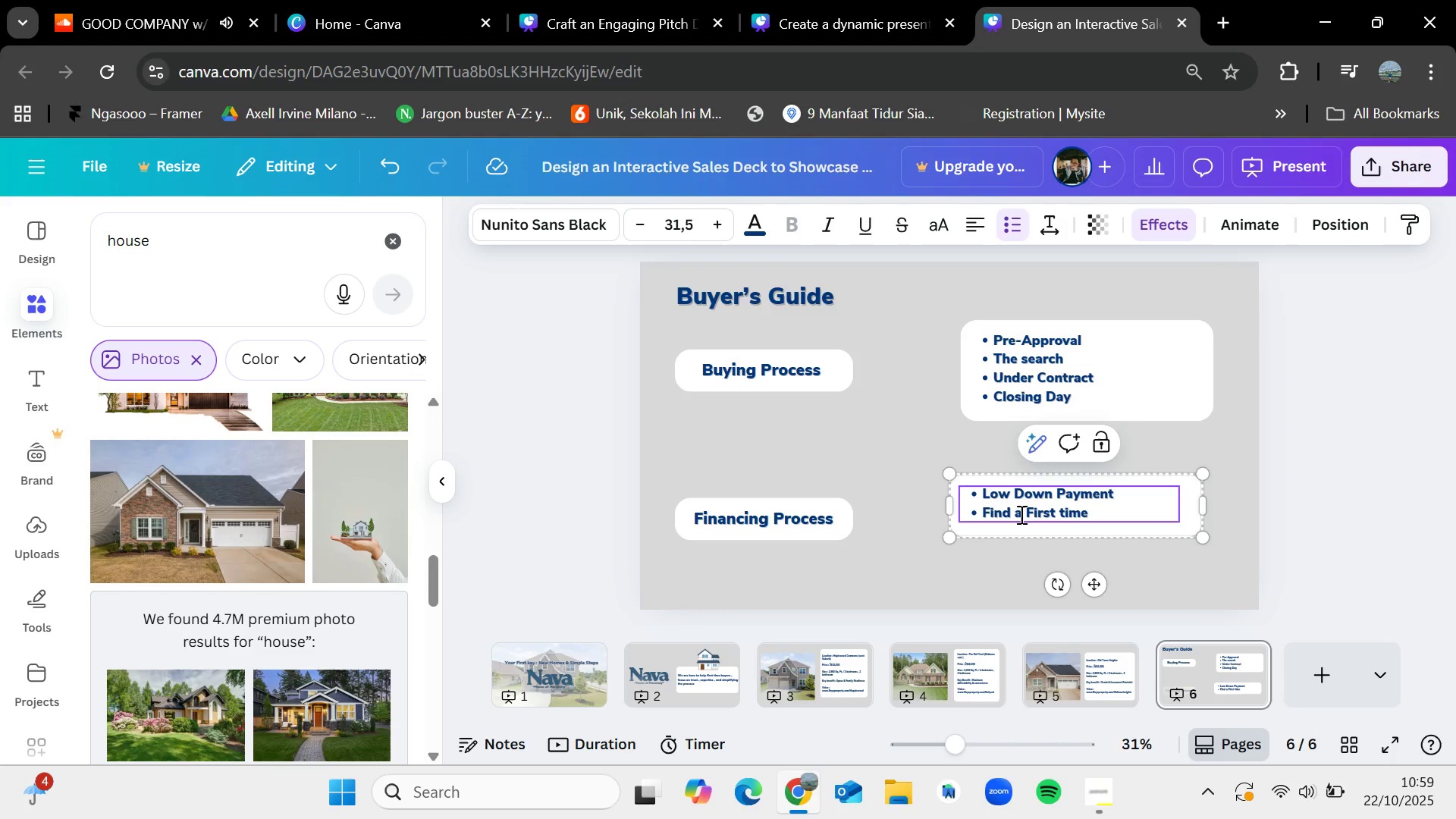 
key(Backspace)
 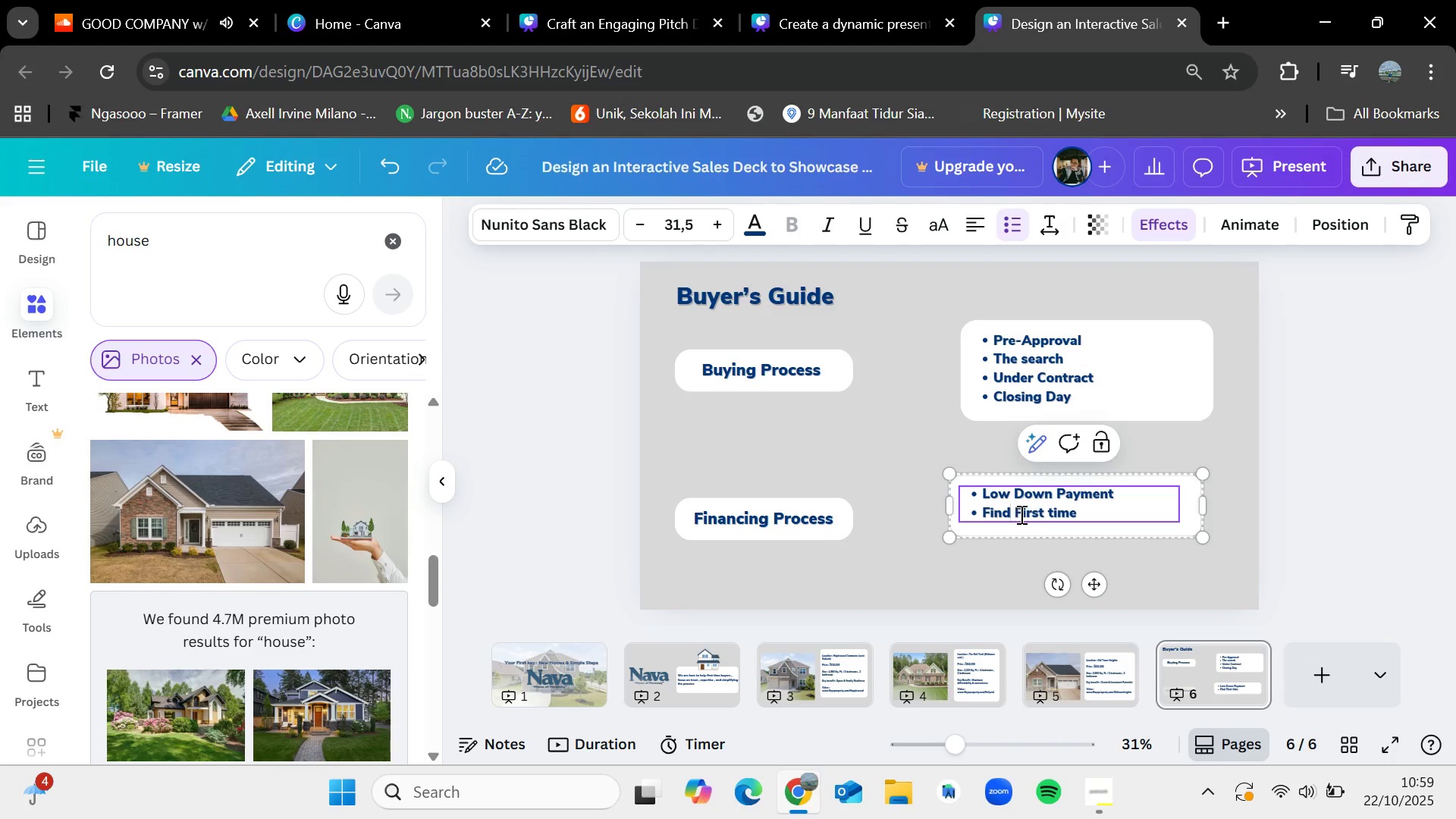 
key(Backspace)
 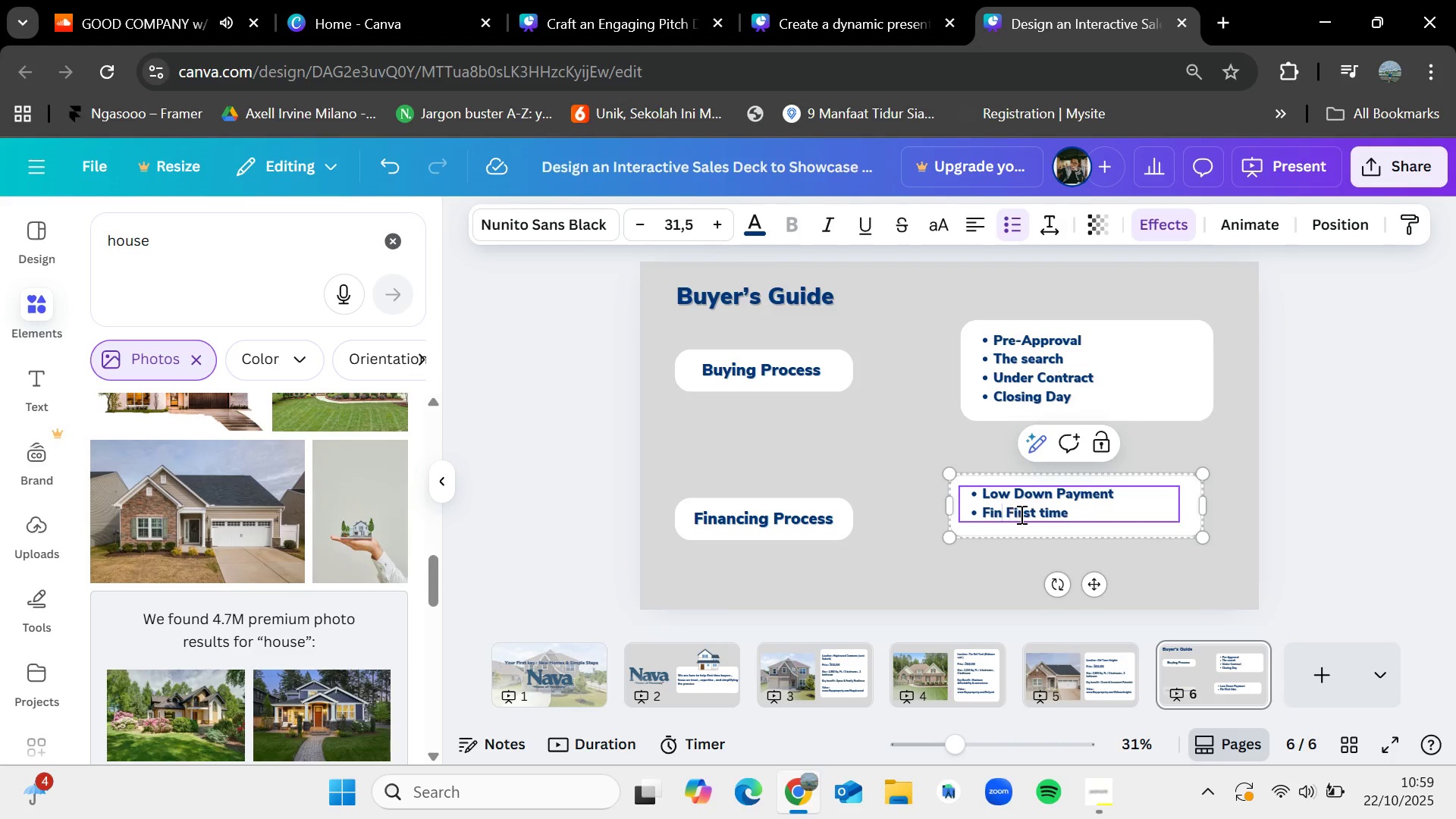 
key(Backspace)
 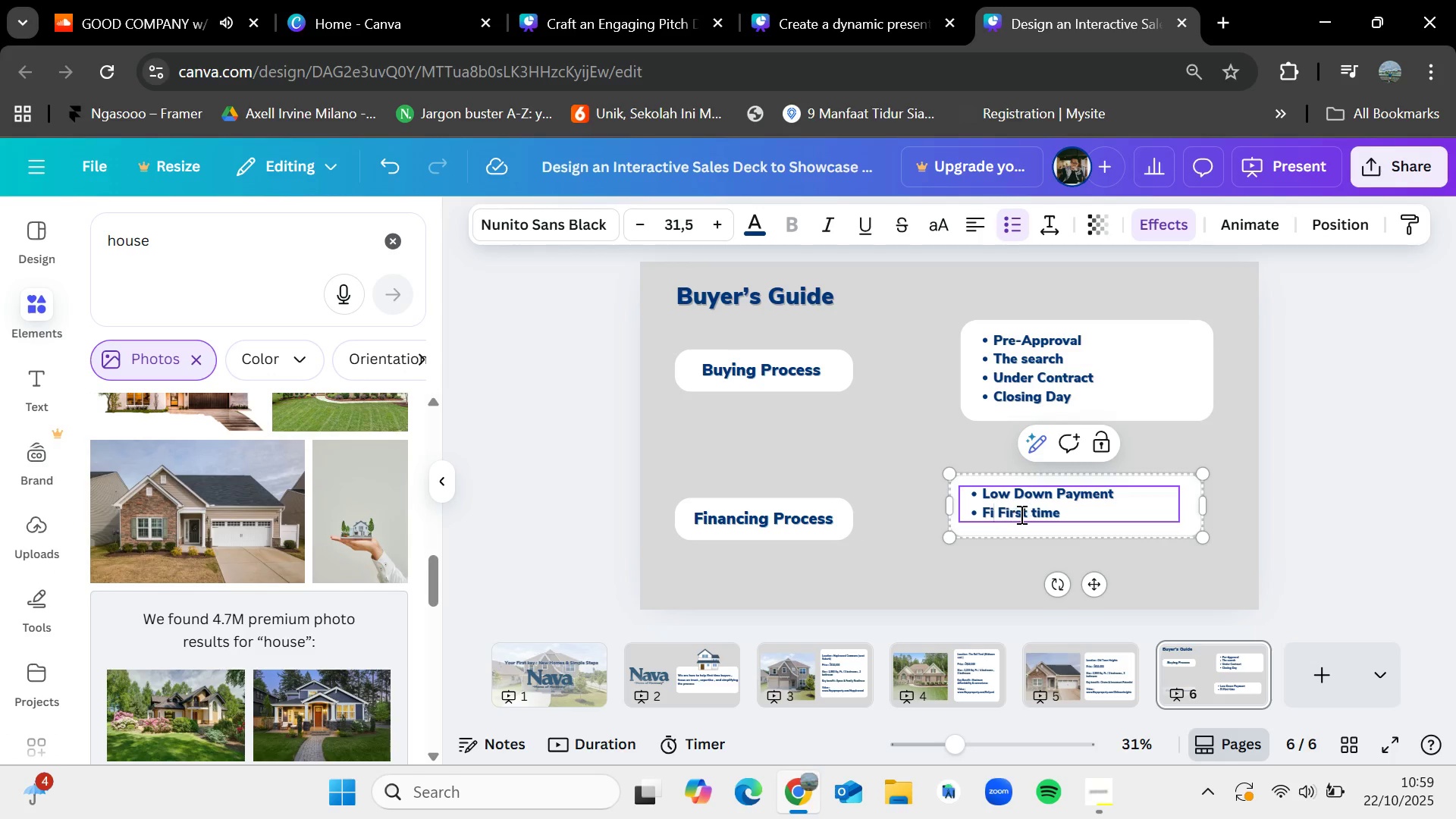 
key(Backspace)
 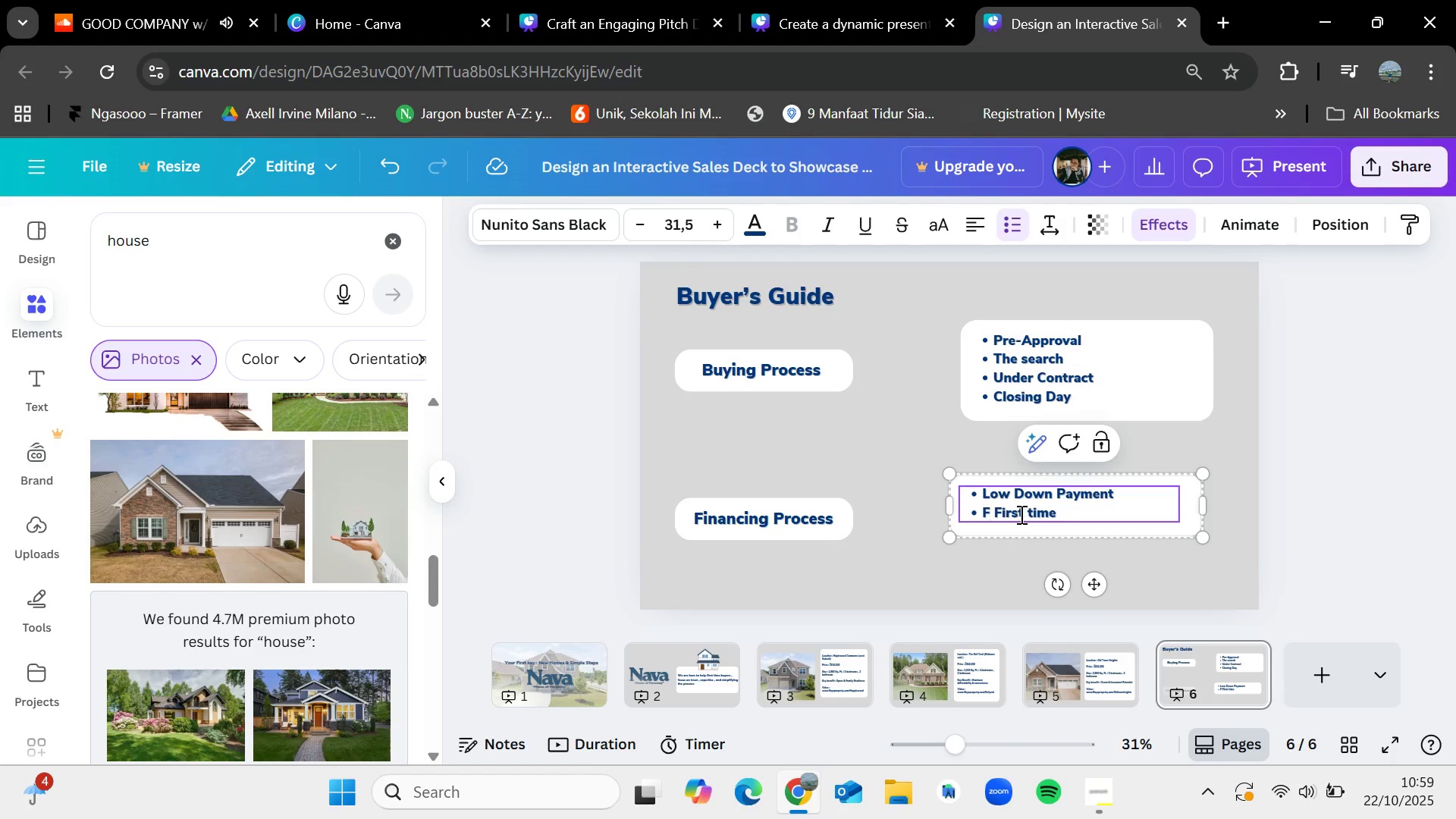 
key(Backspace)
 